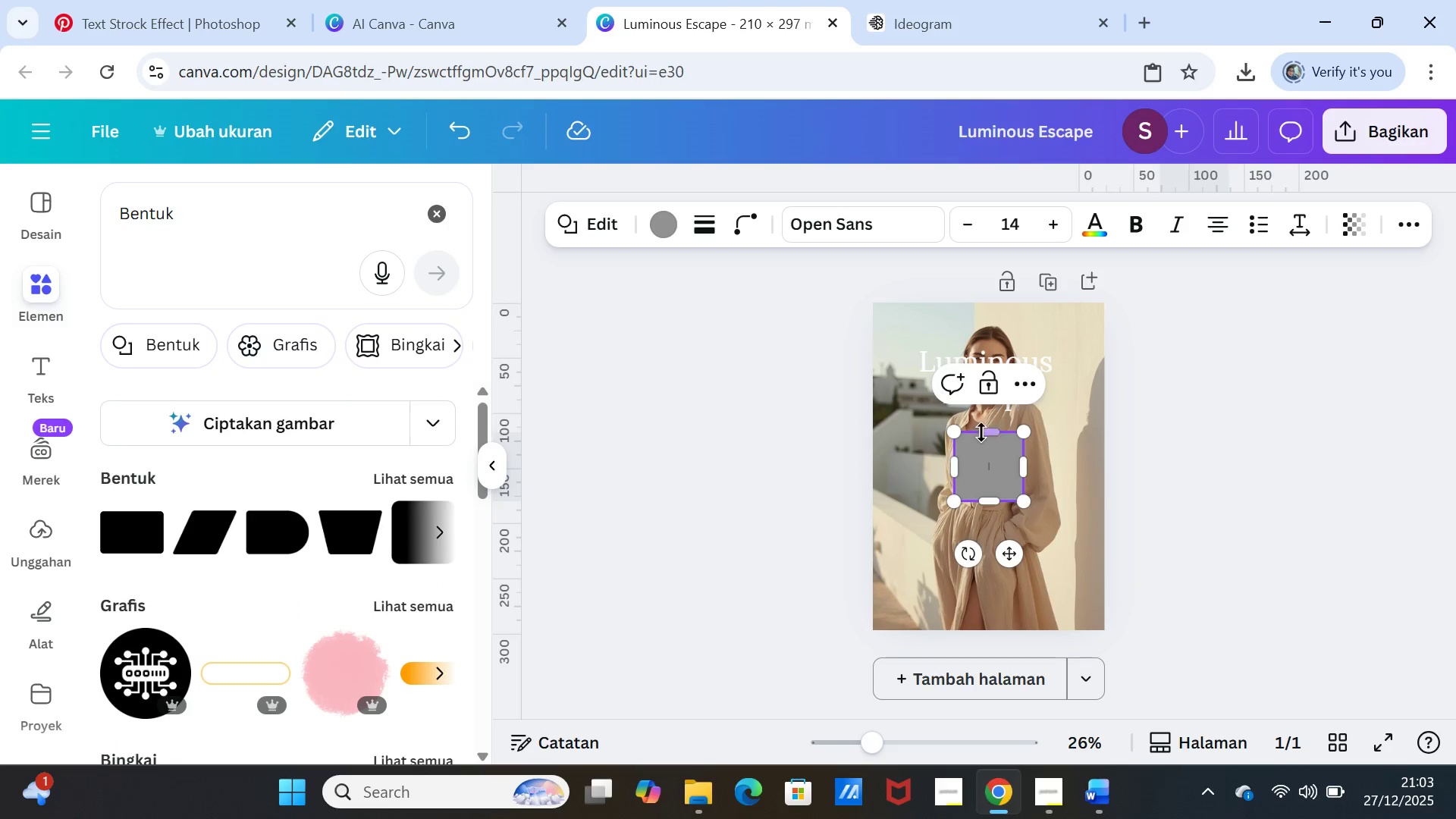 
left_click_drag(start_coordinate=[982, 431], to_coordinate=[983, 344])
 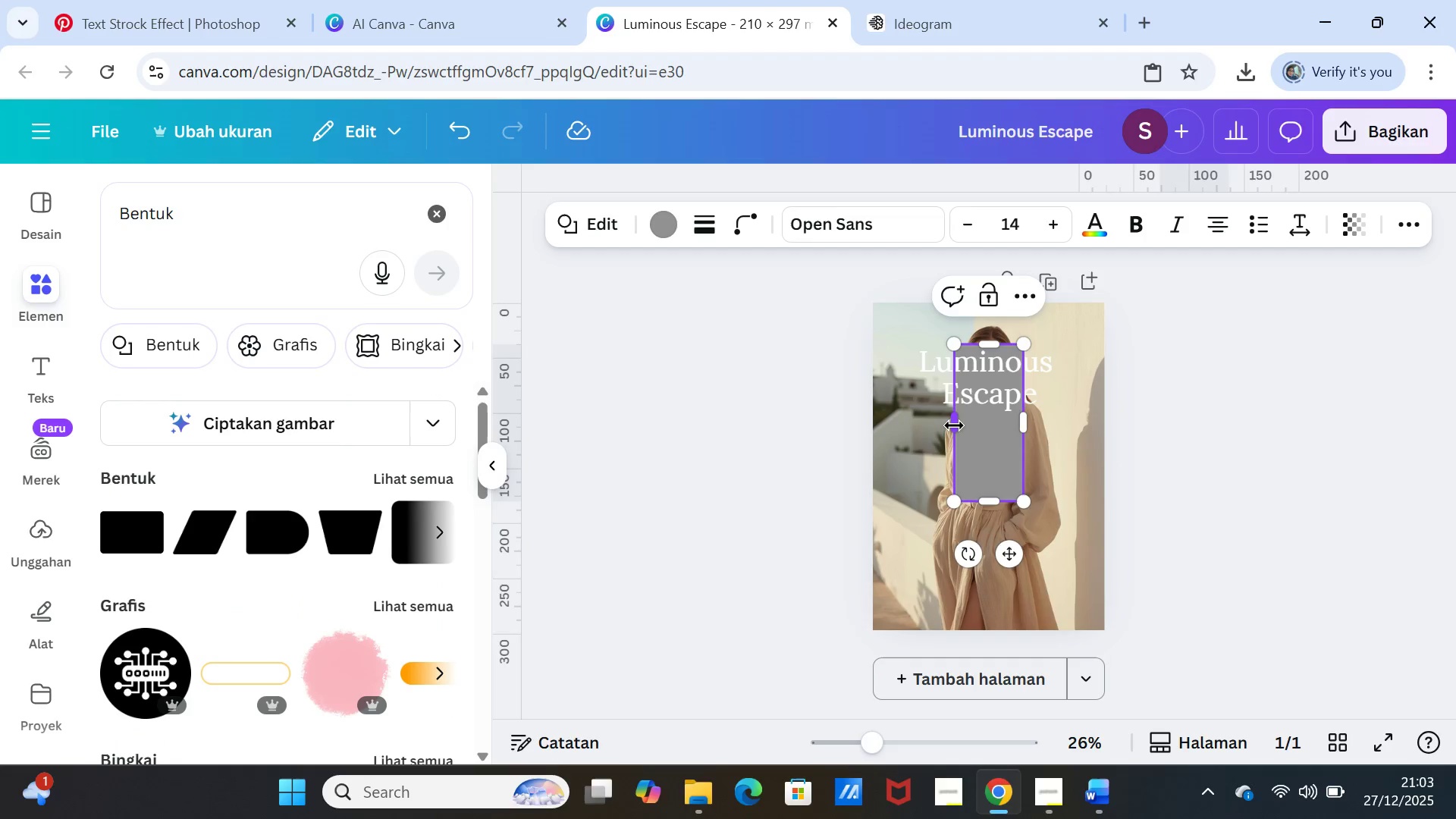 
left_click_drag(start_coordinate=[954, 425], to_coordinate=[920, 416])
 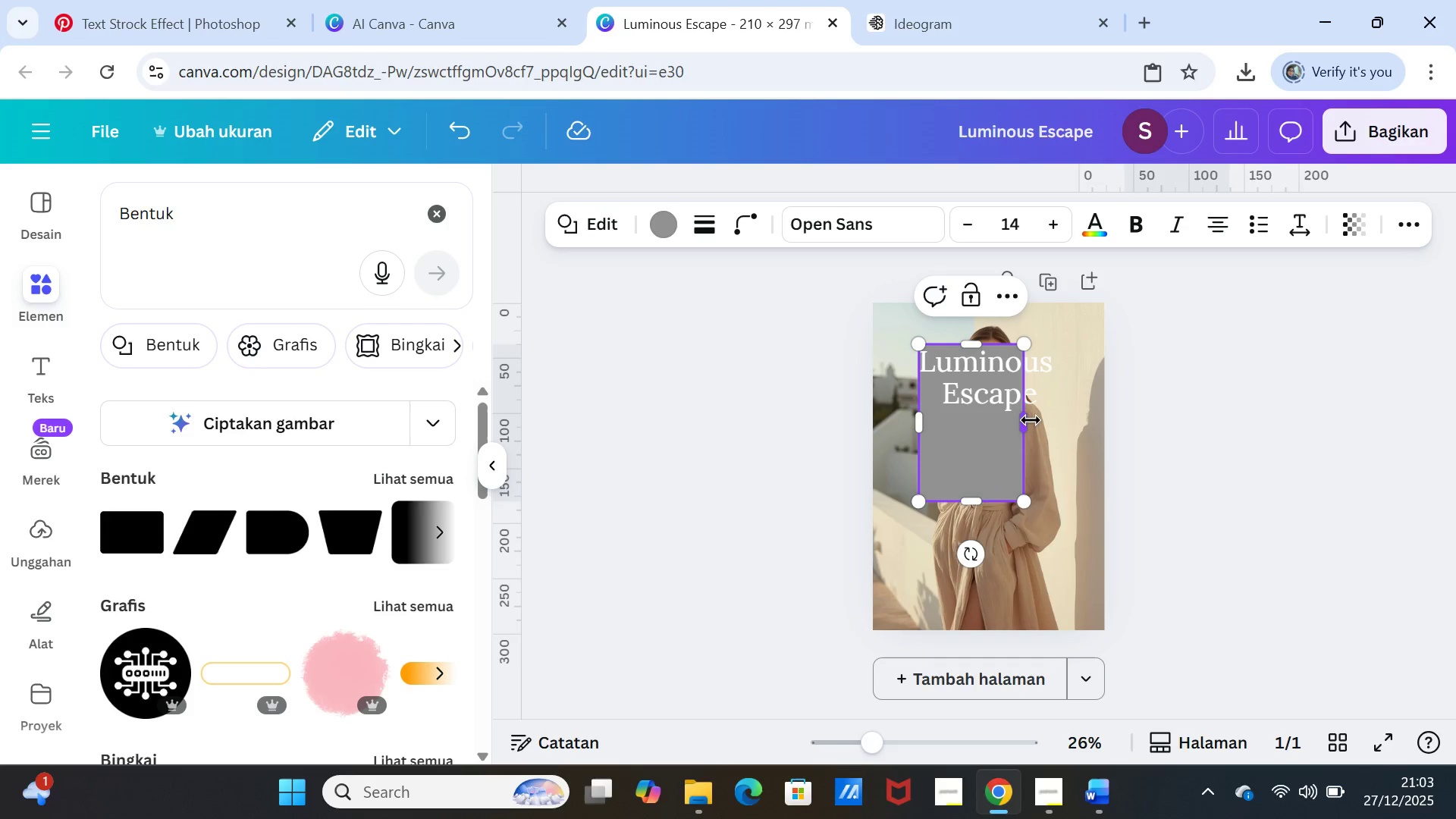 
left_click_drag(start_coordinate=[1031, 421], to_coordinate=[1064, 418])
 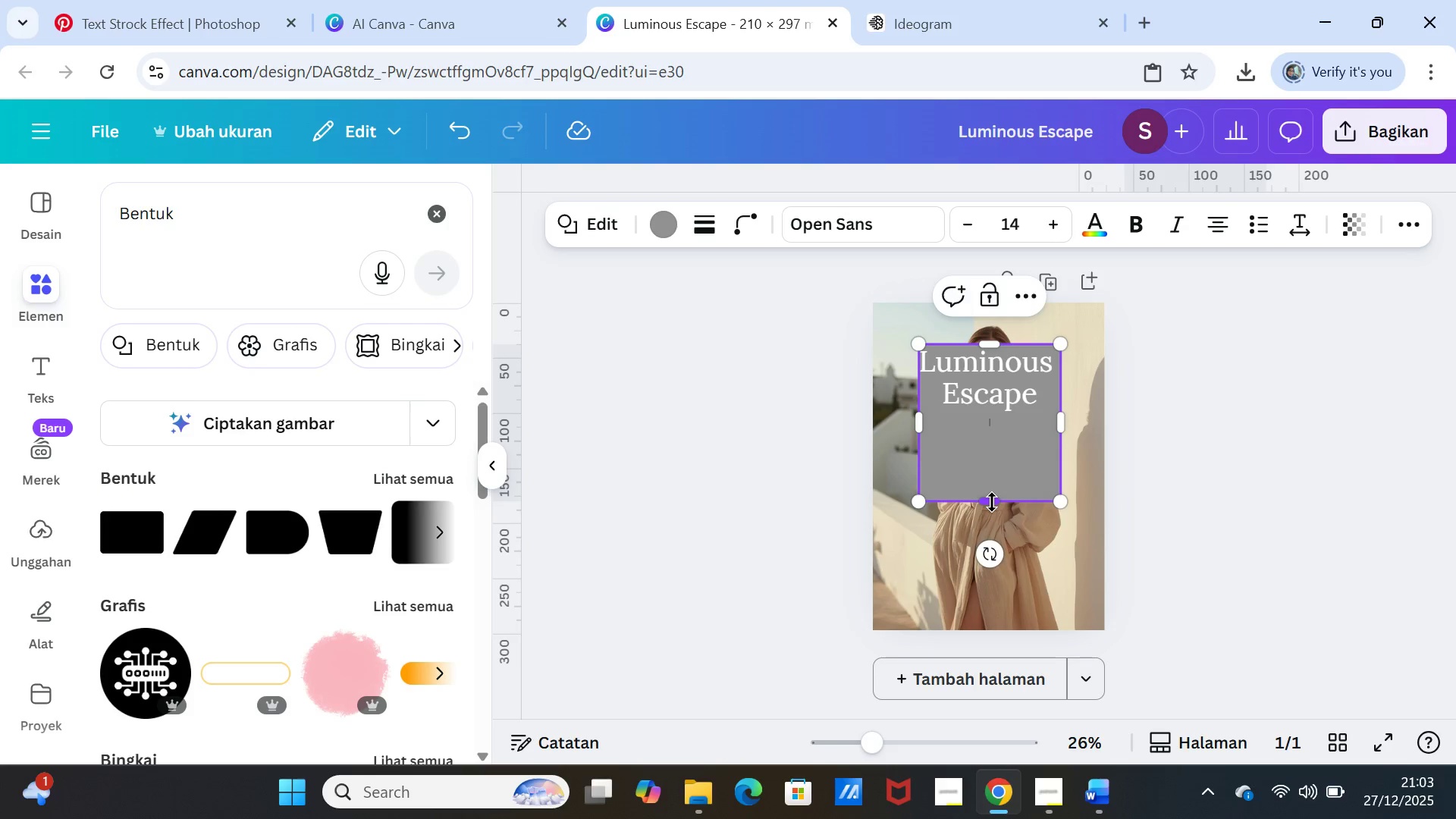 
left_click_drag(start_coordinate=[992, 503], to_coordinate=[983, 585])
 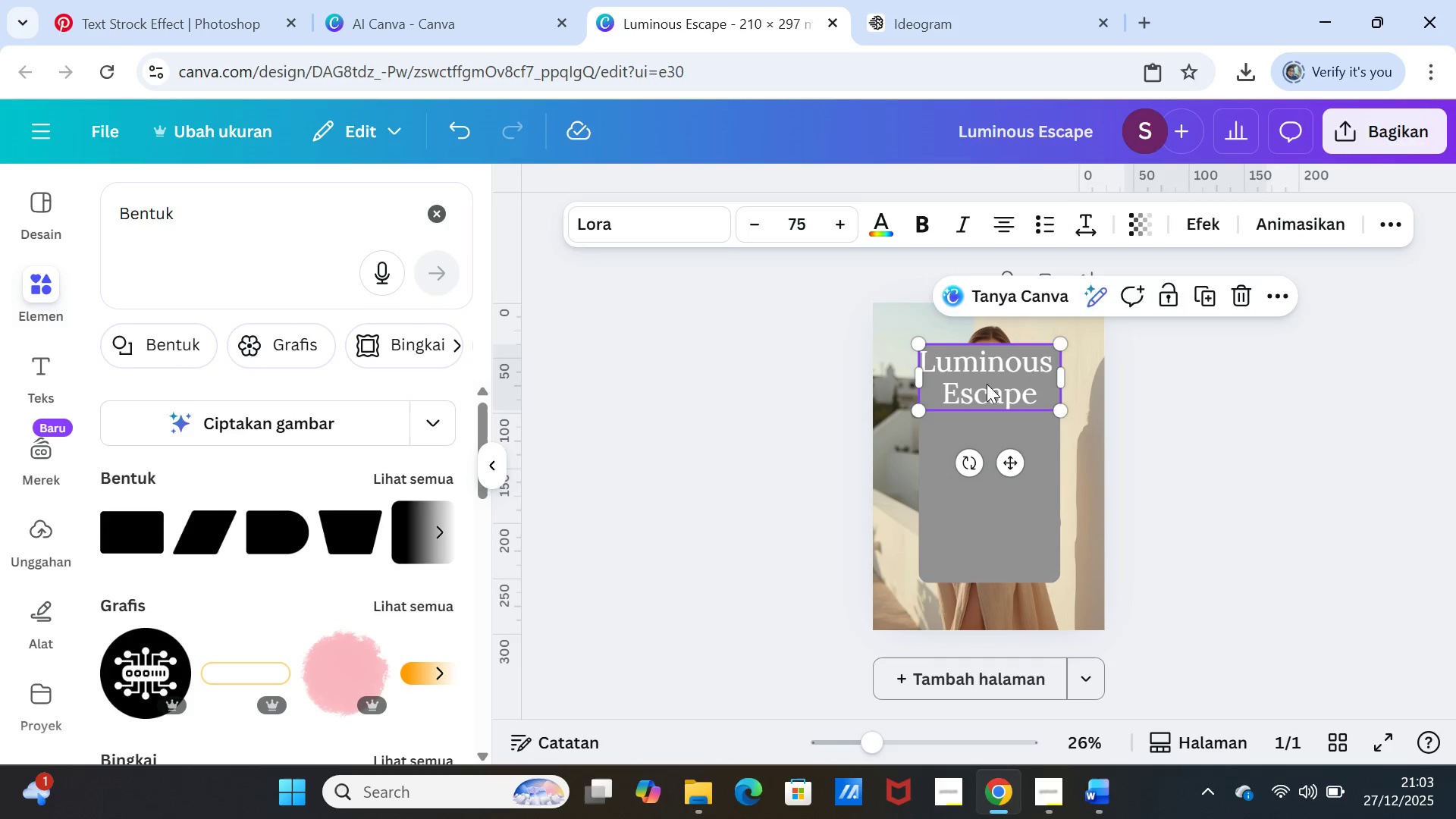 
left_click([987, 384])
 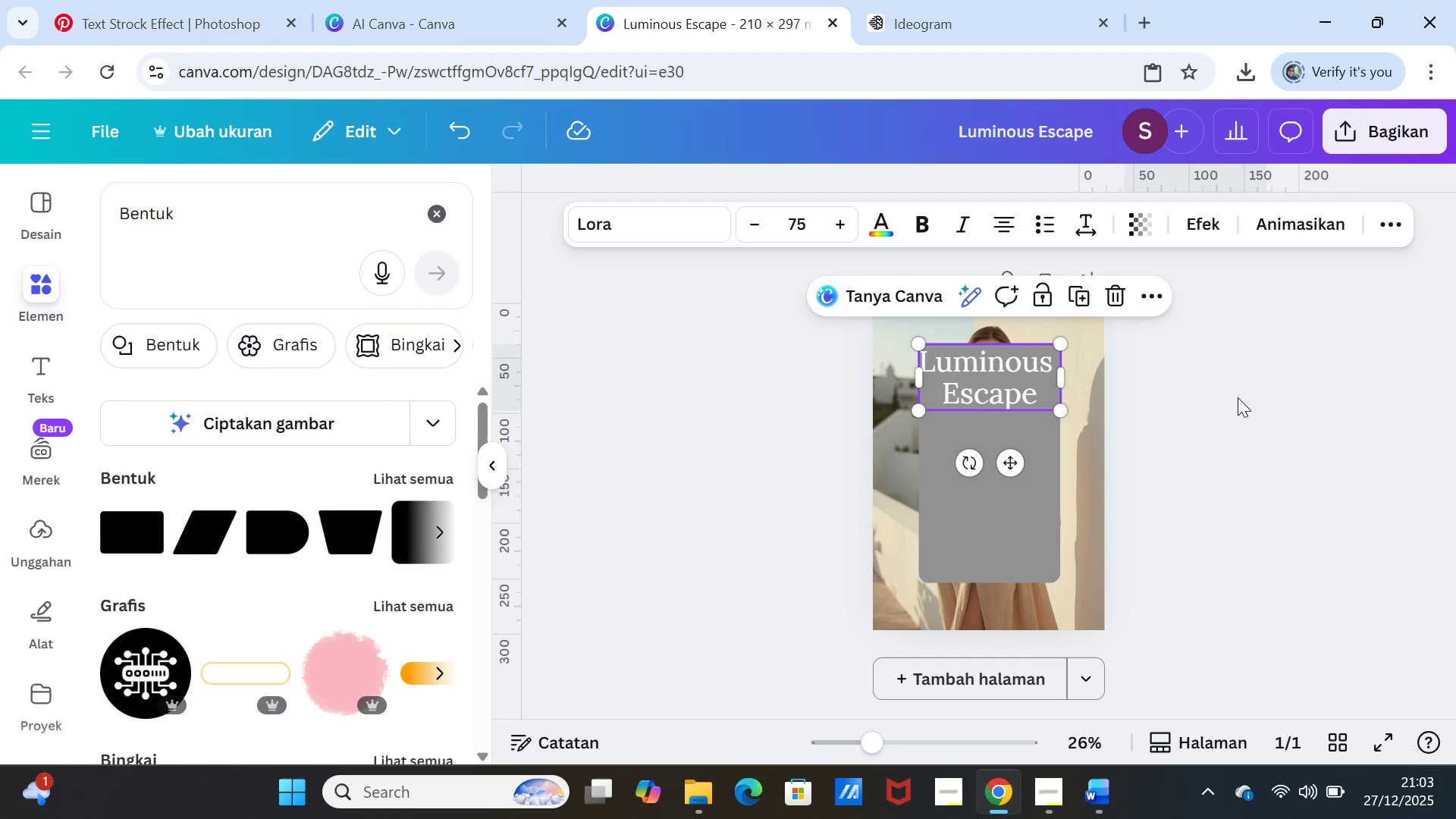 
left_click([1238, 397])
 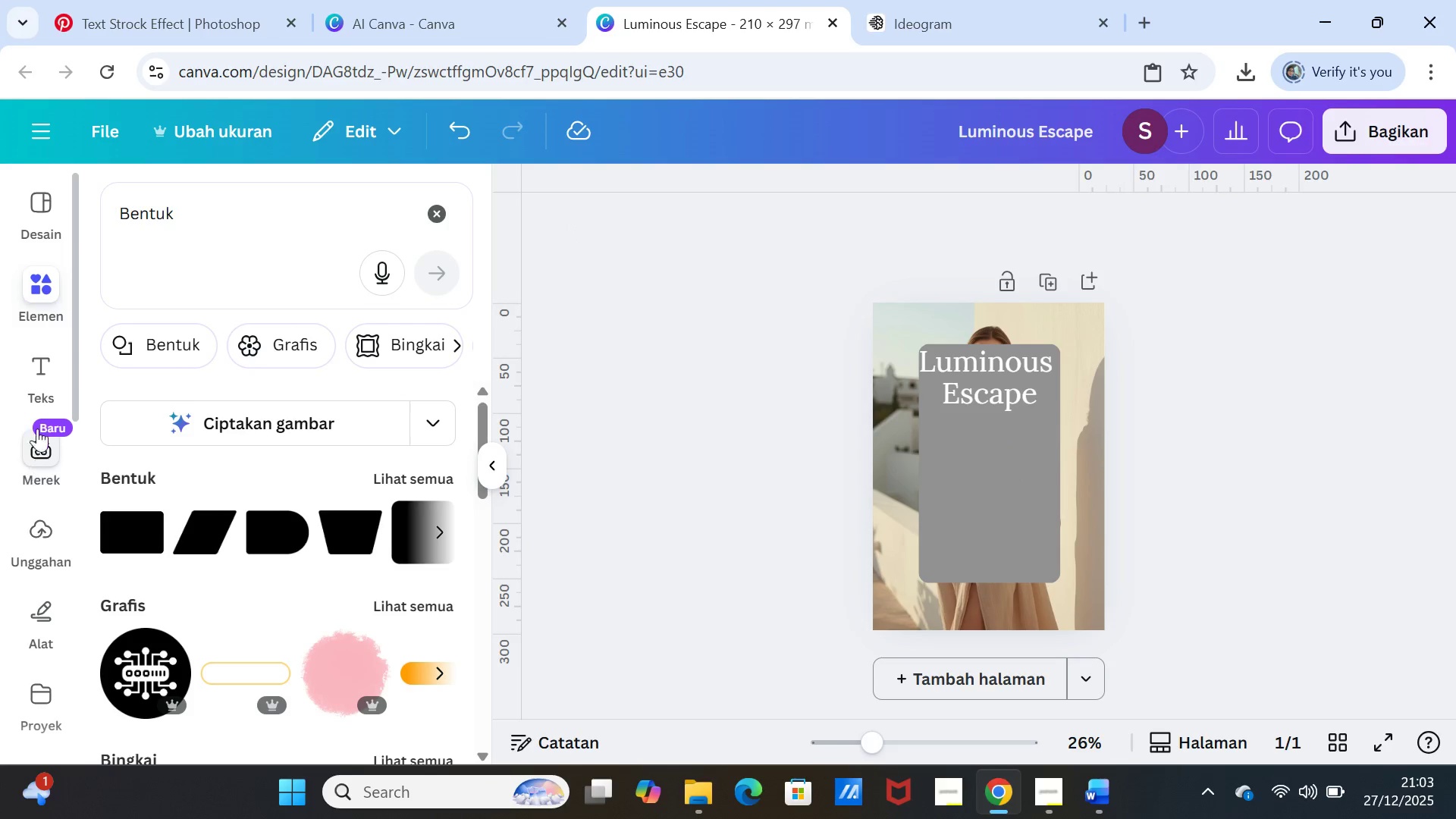 
left_click([42, 385])
 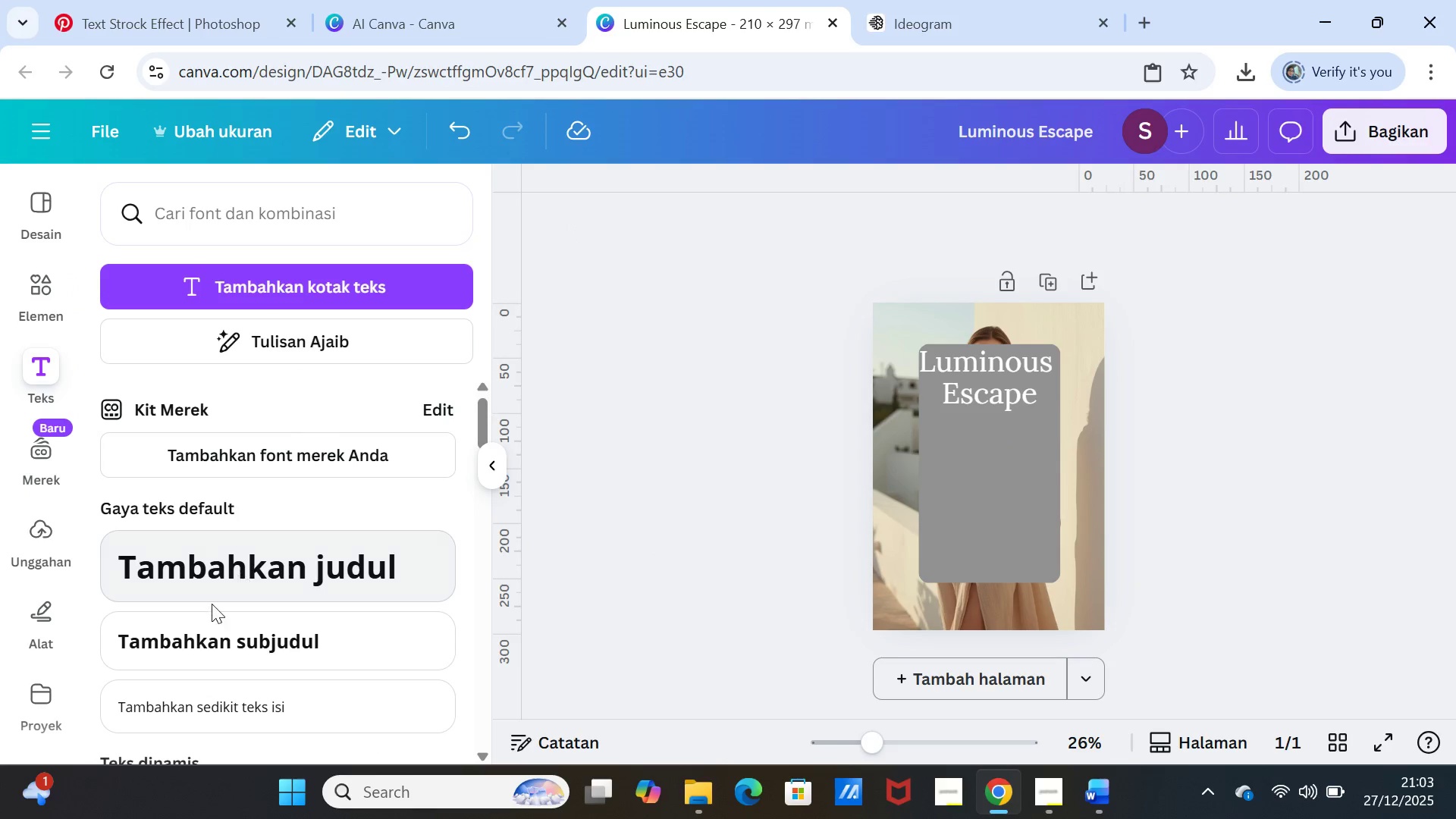 
left_click([218, 639])
 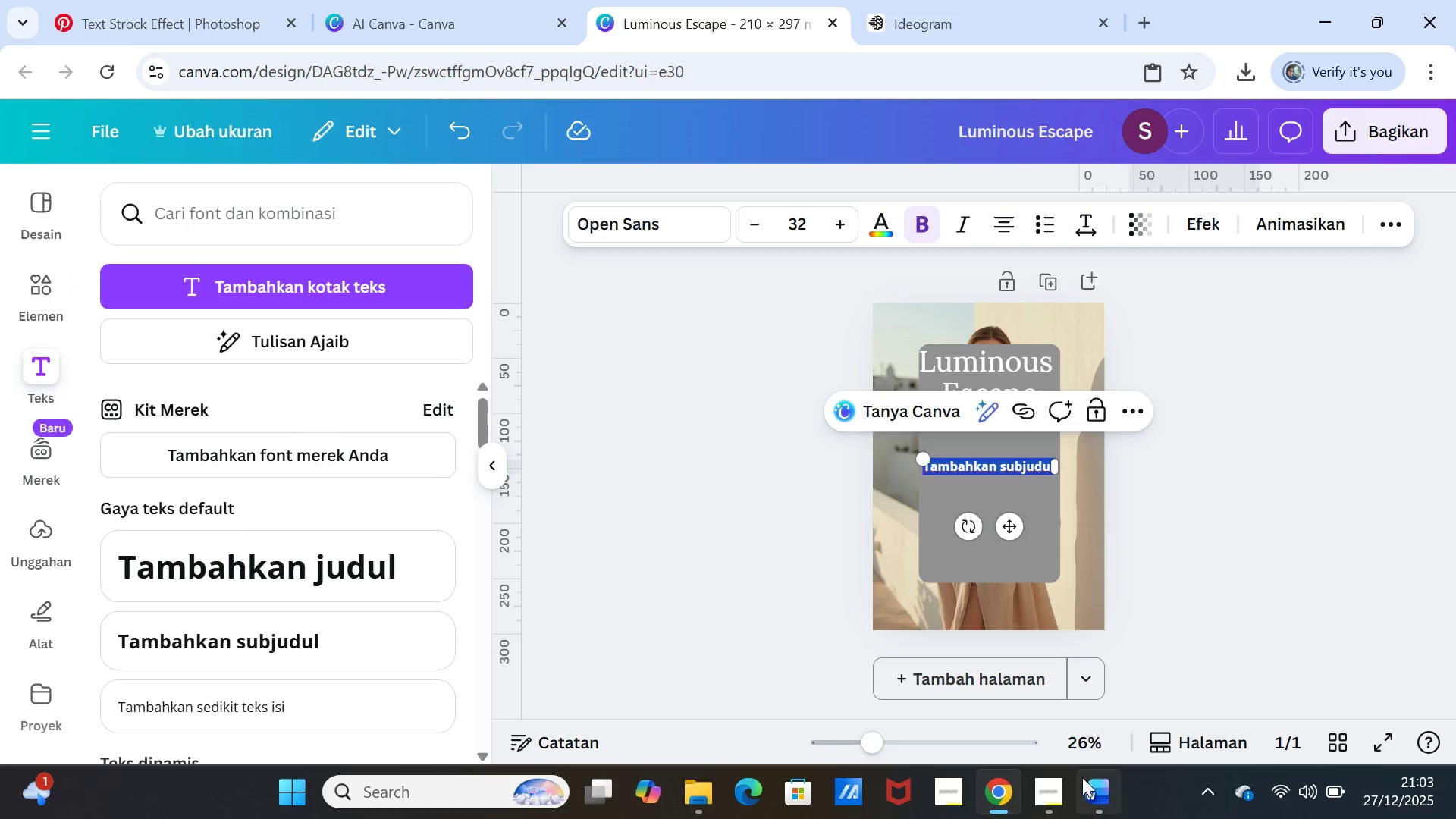 
left_click([1097, 795])
 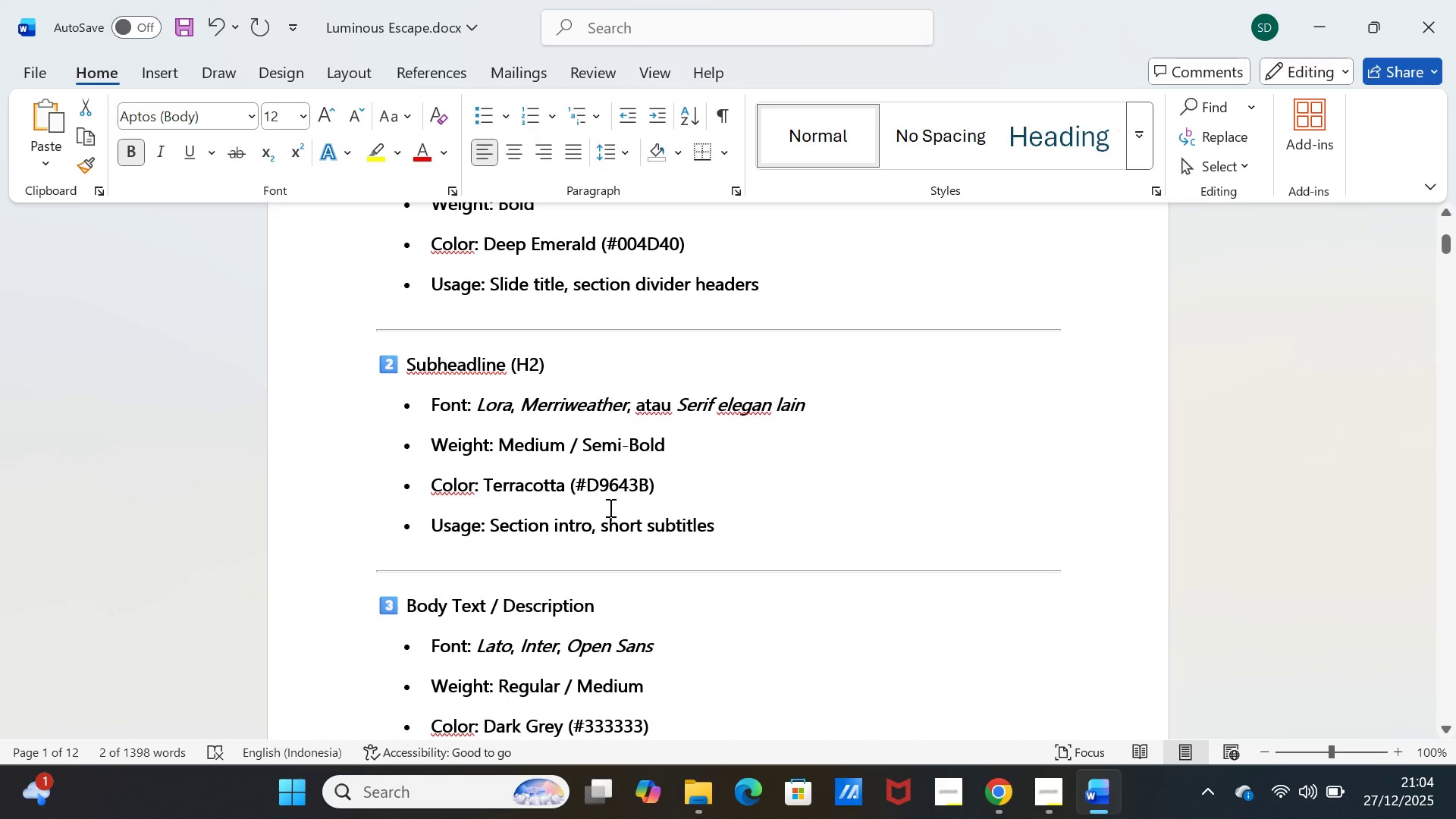 
scroll: coordinate [612, 516], scroll_direction: down, amount: 48.0
 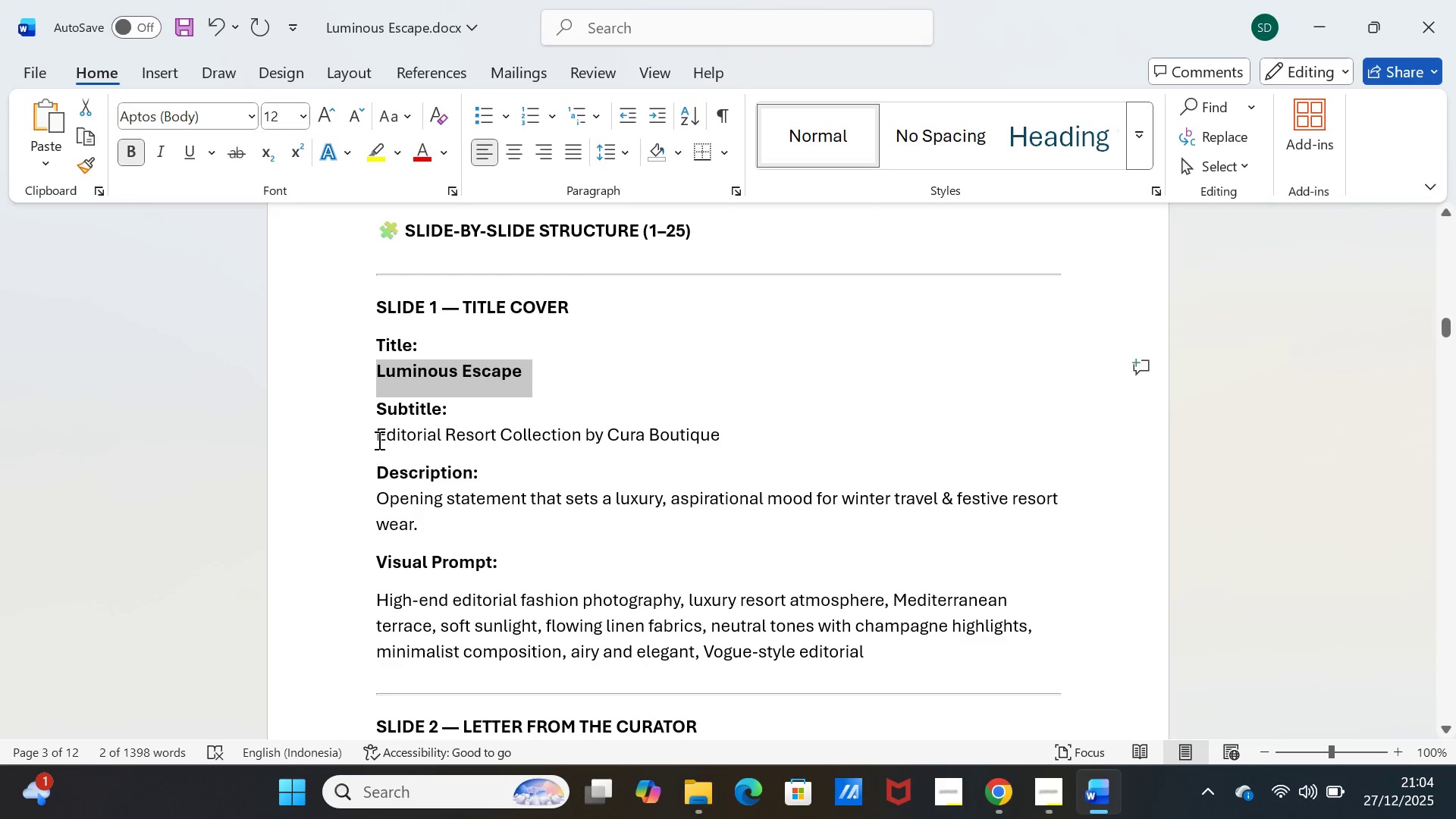 
left_click_drag(start_coordinate=[377, 438], to_coordinate=[739, 433])
 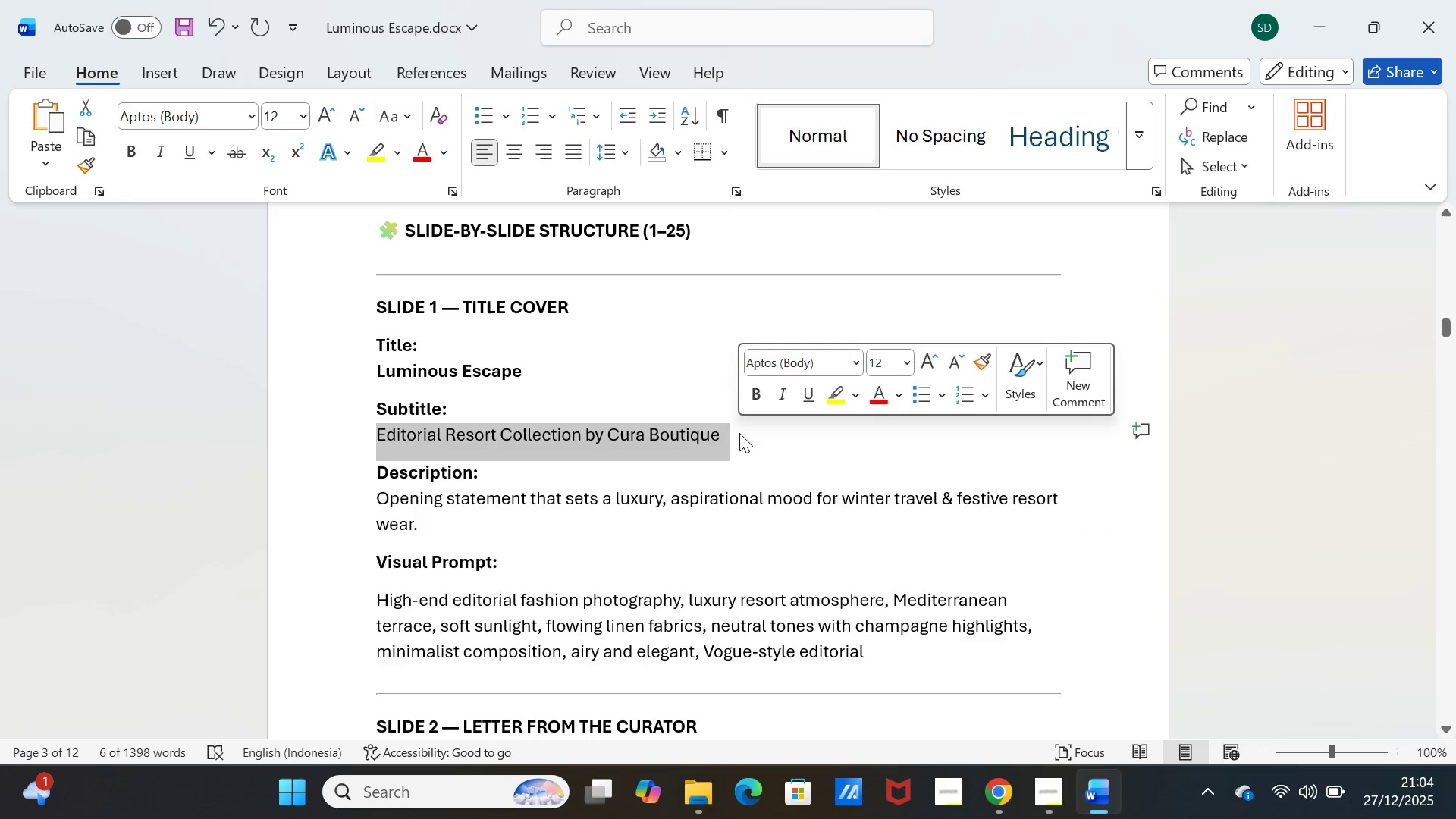 
key(Control+C)
 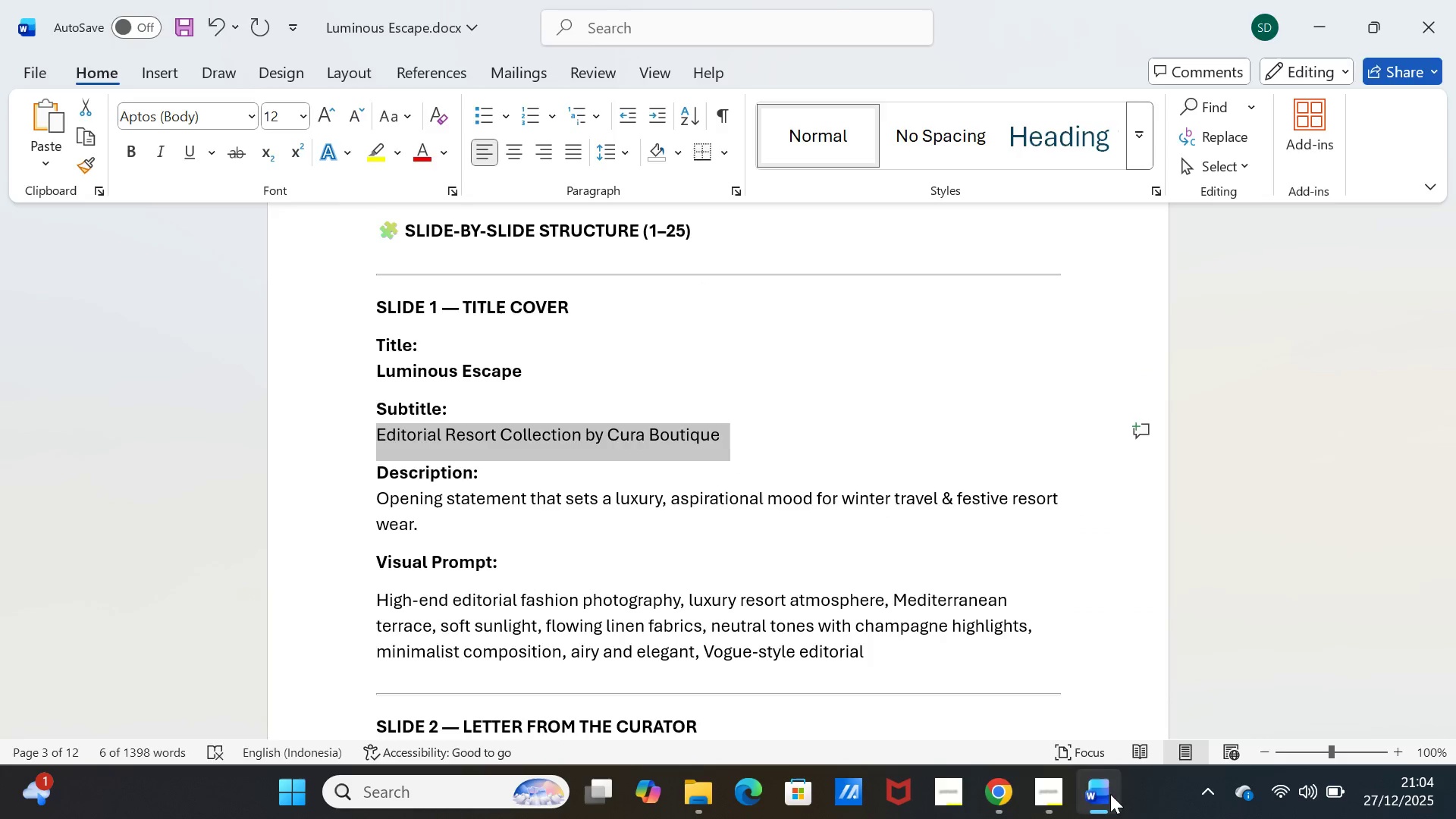 
left_click([1110, 794])
 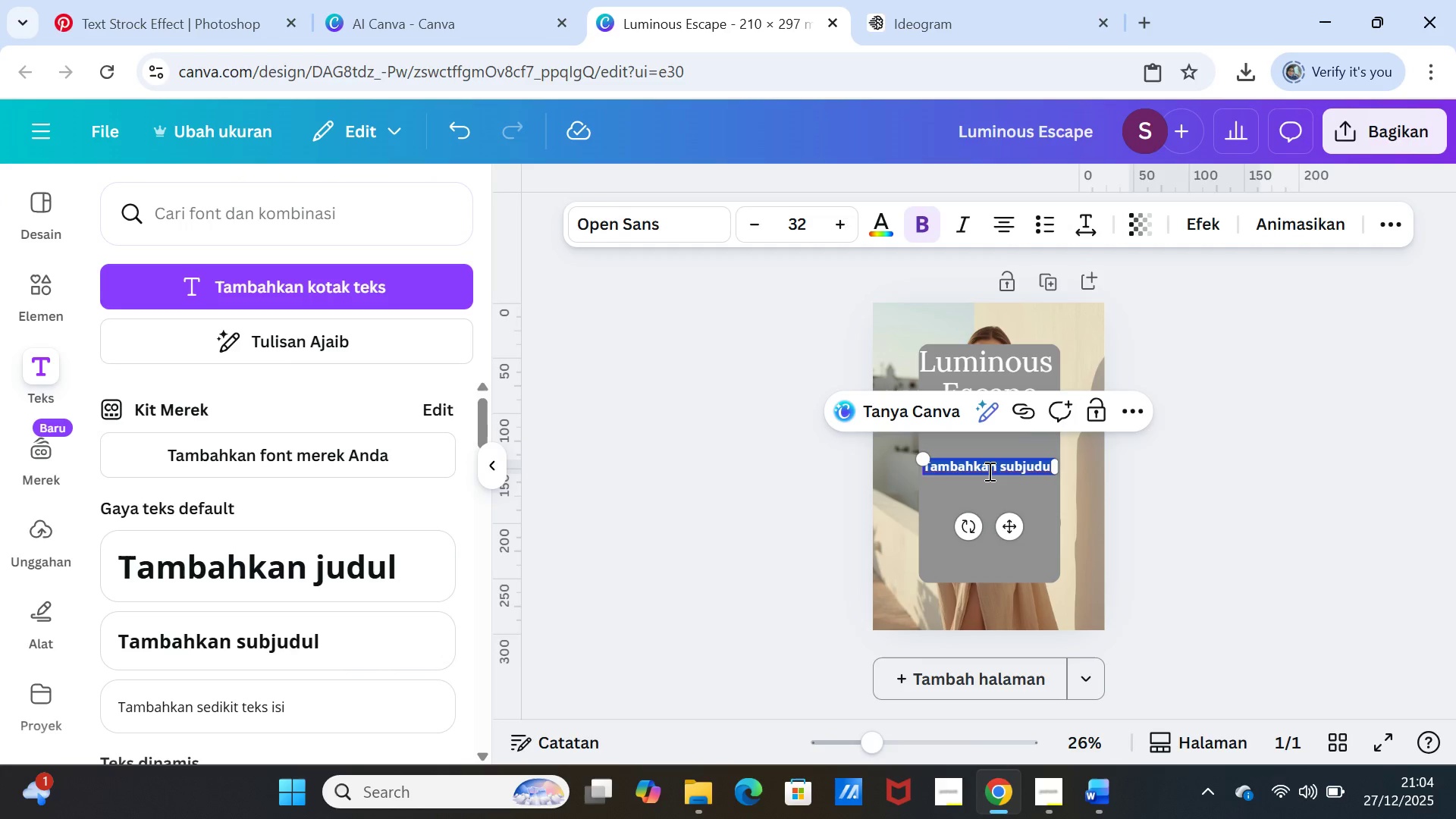 
double_click([988, 471])
 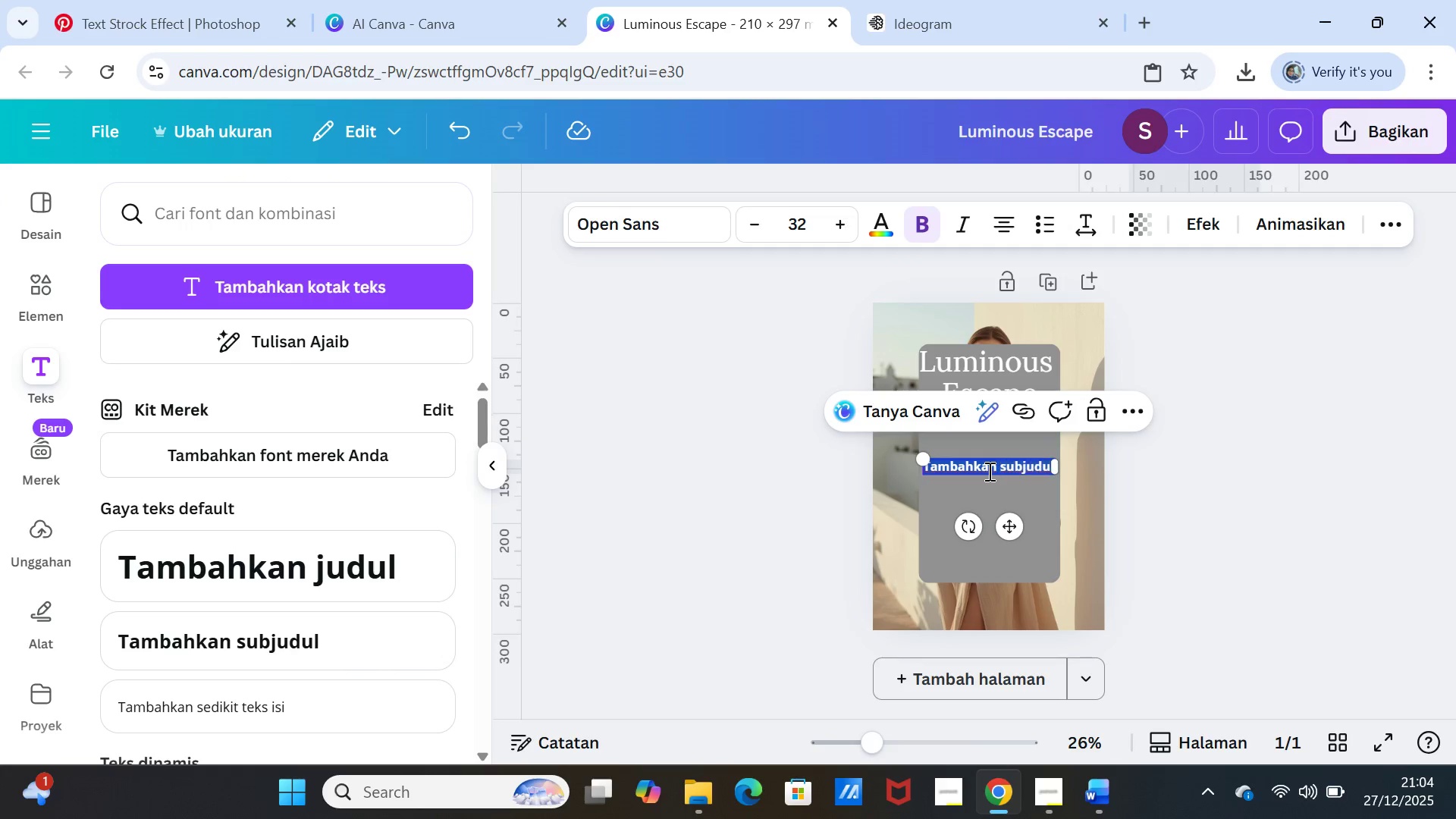 
triple_click([988, 471])
 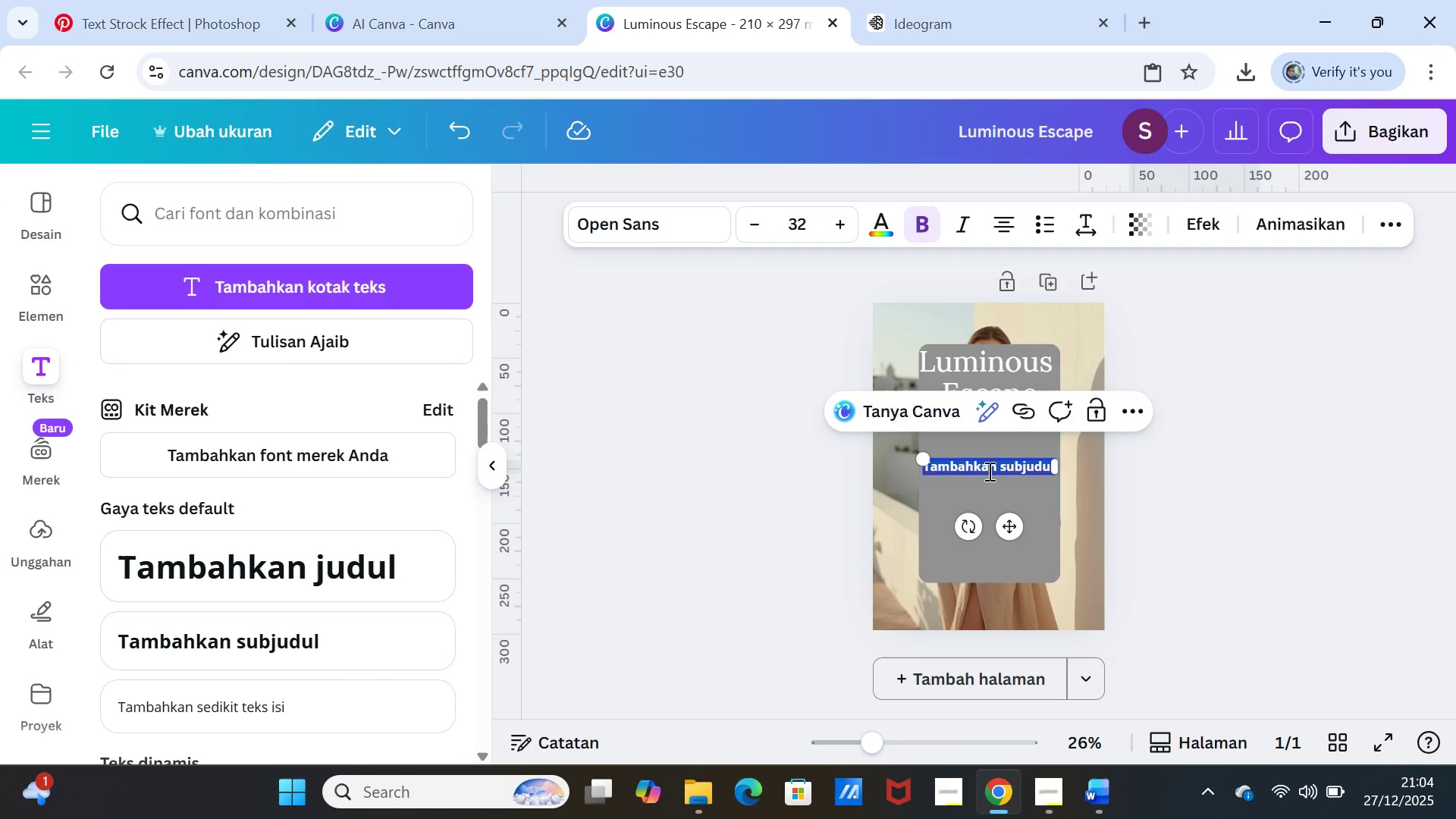 
key(Control+V)
 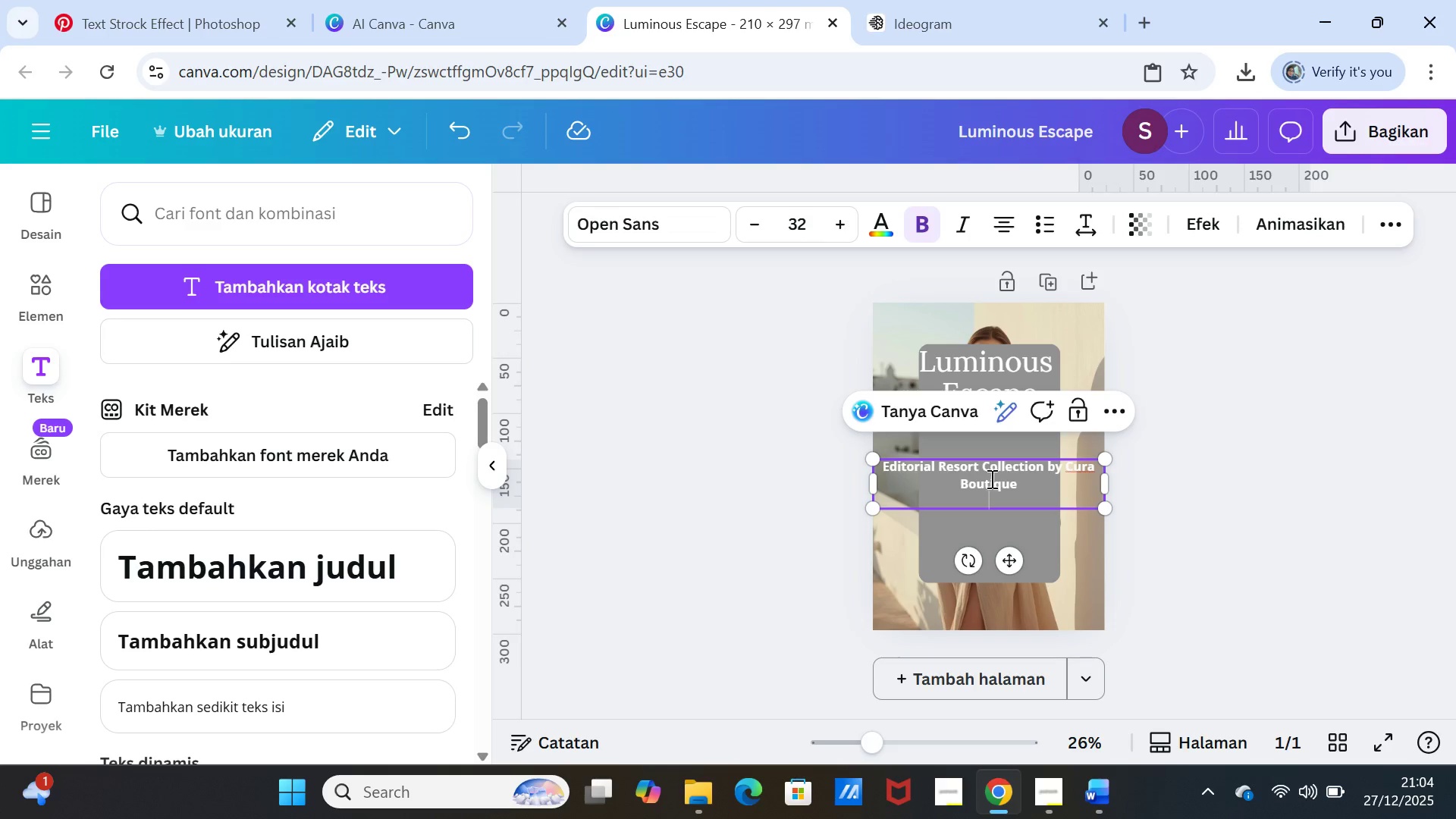 
left_click([986, 468])
 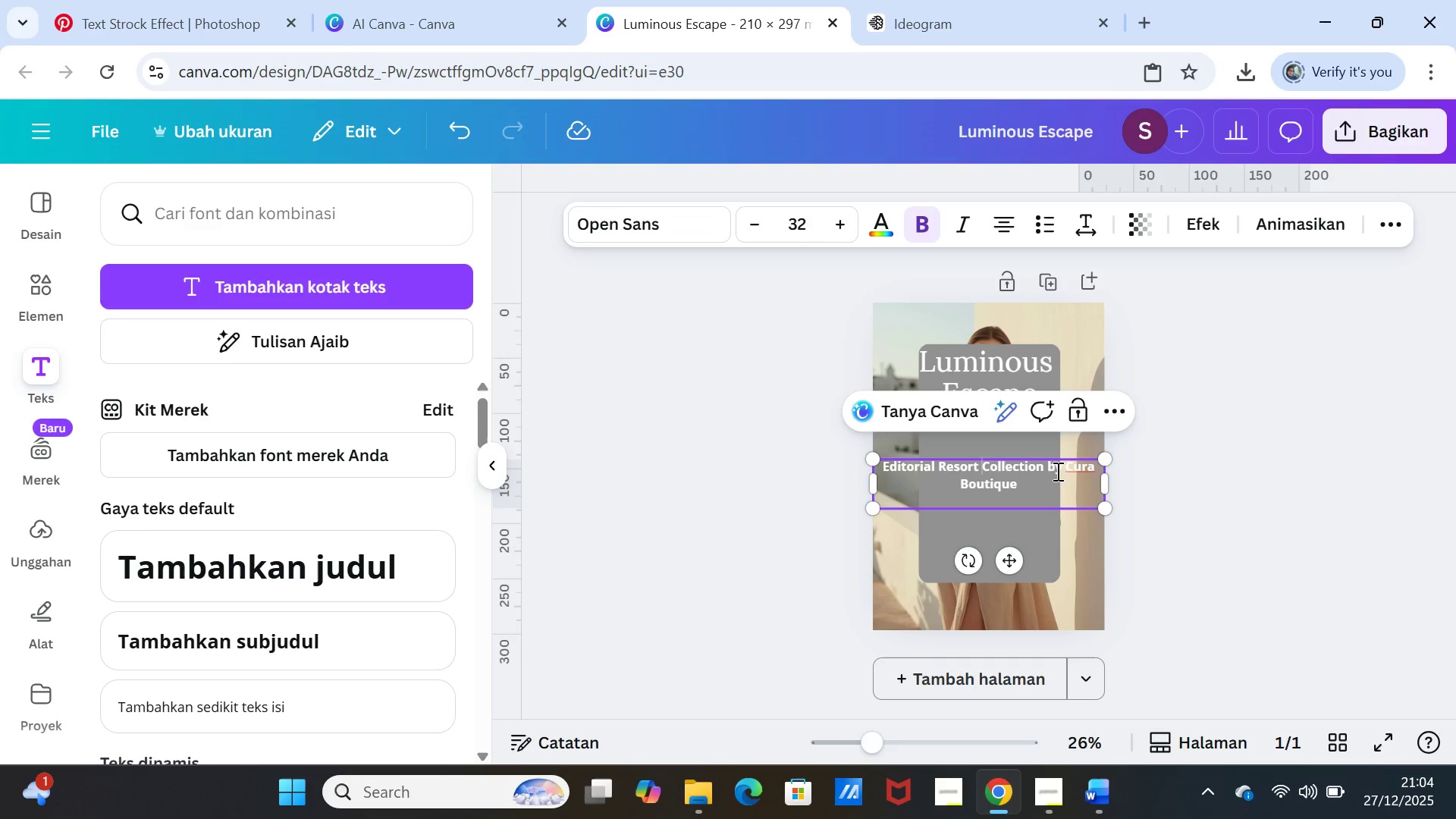 
left_click([1046, 469])
 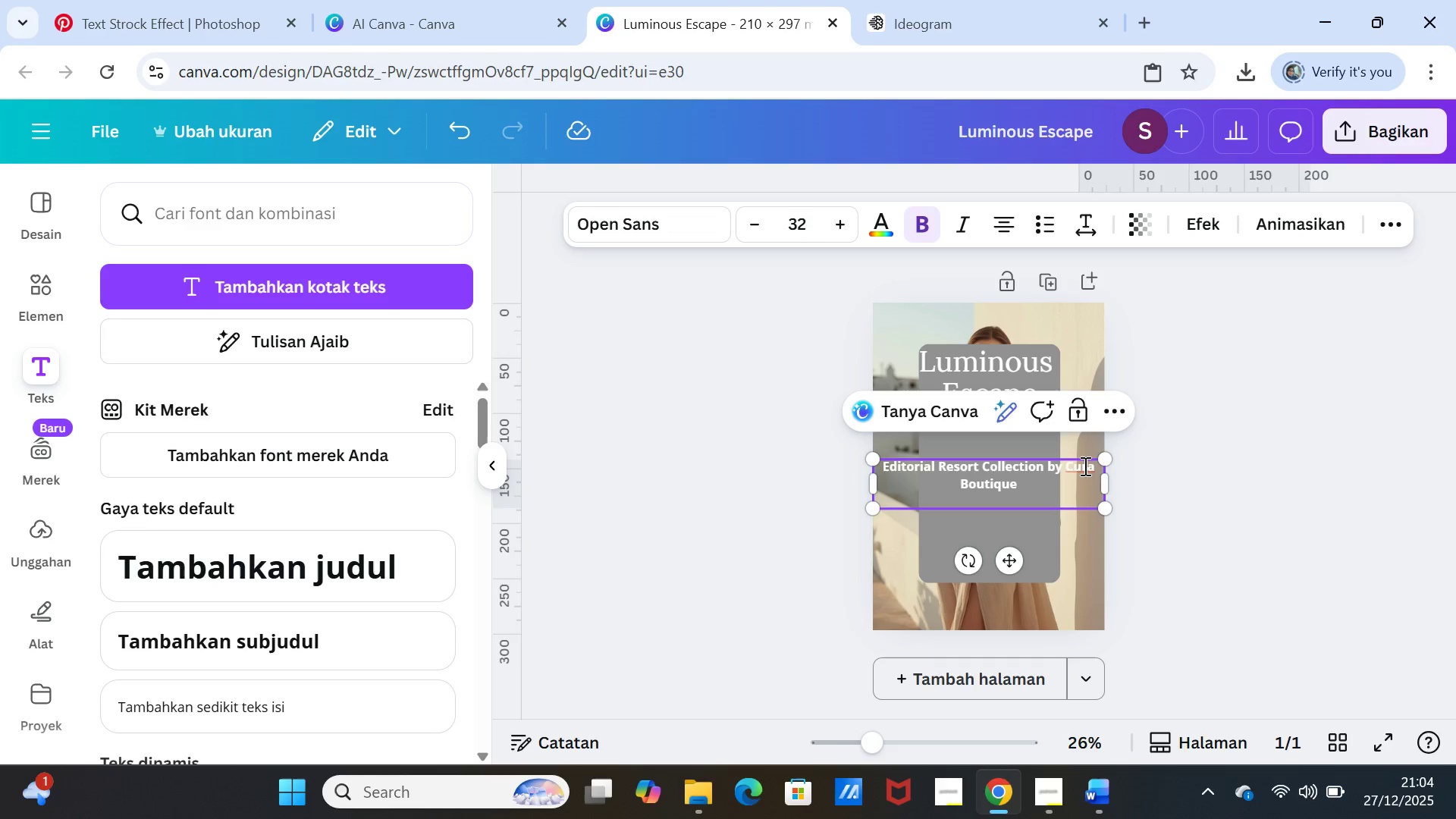 
key(Enter)
 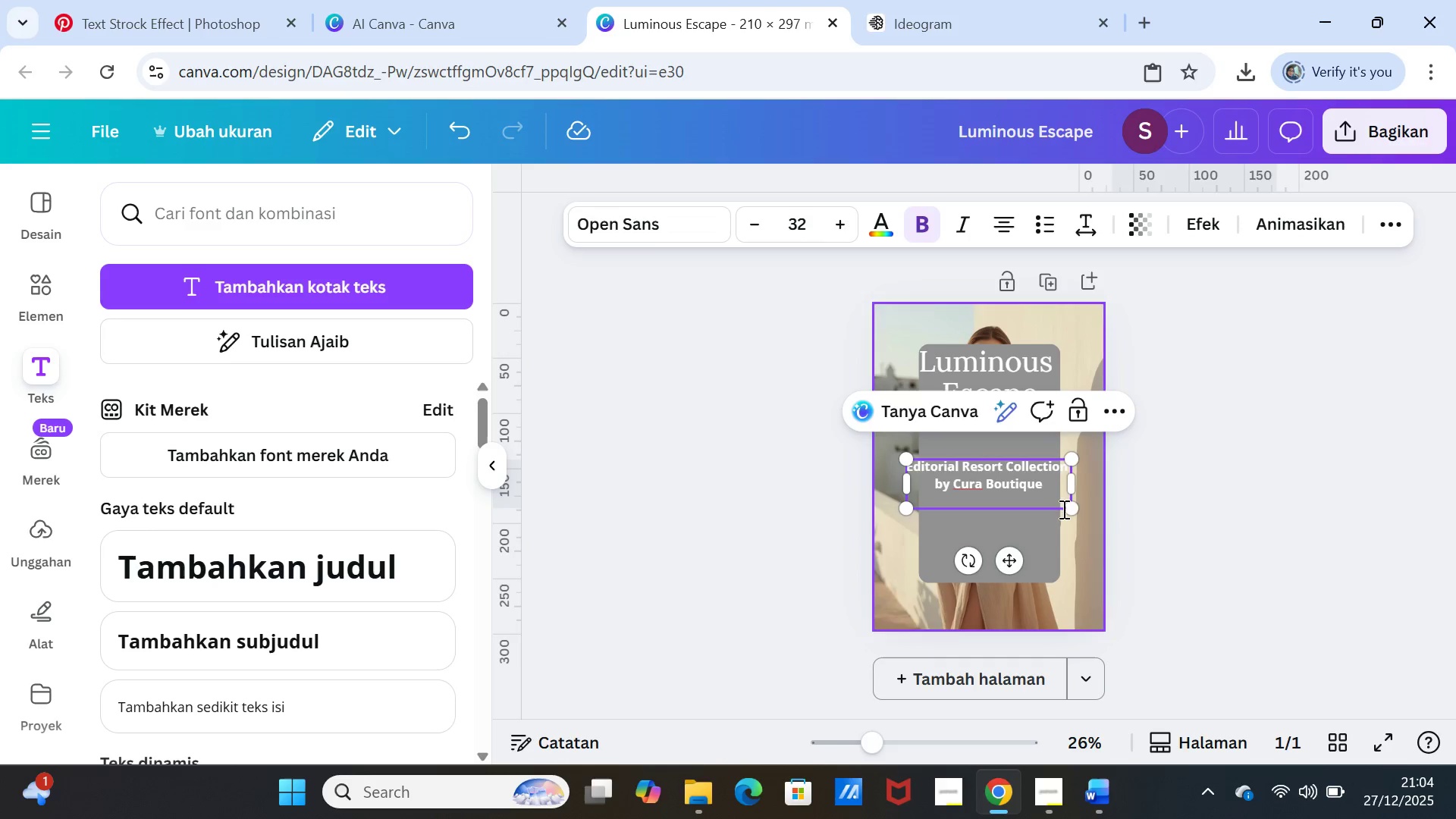 
wait(7.84)
 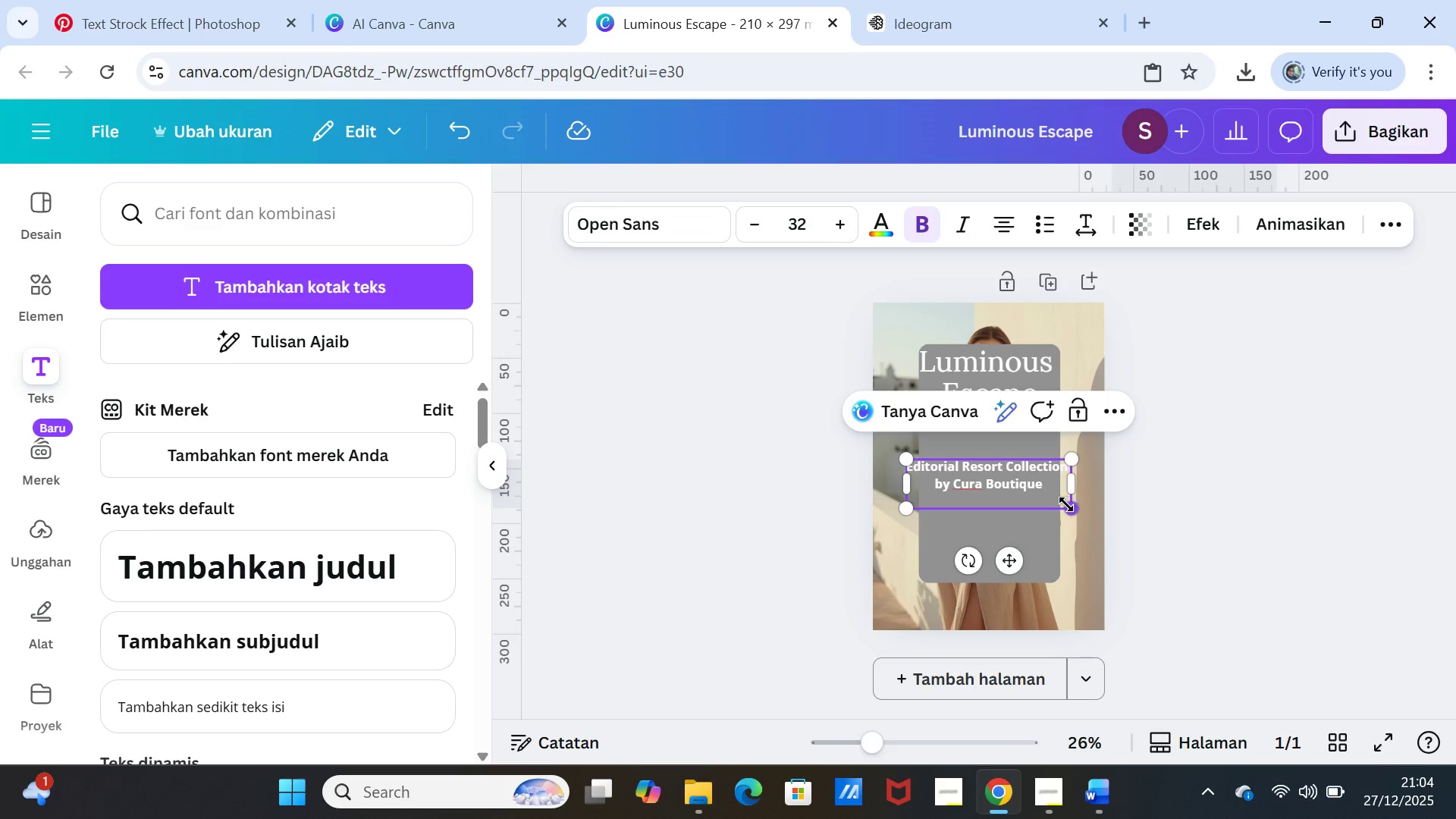 
left_click([1019, 503])
 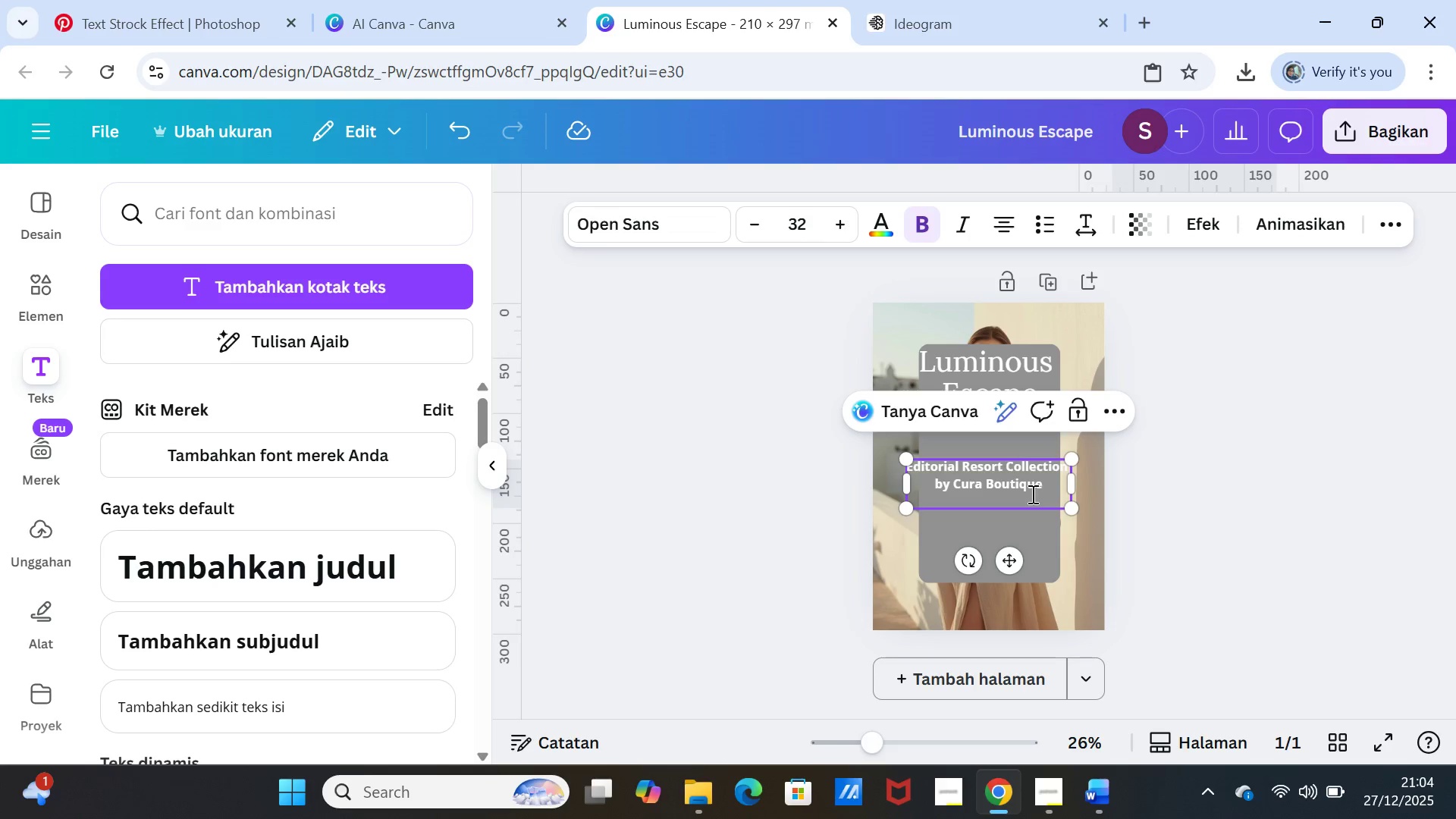 
key(Backspace)
 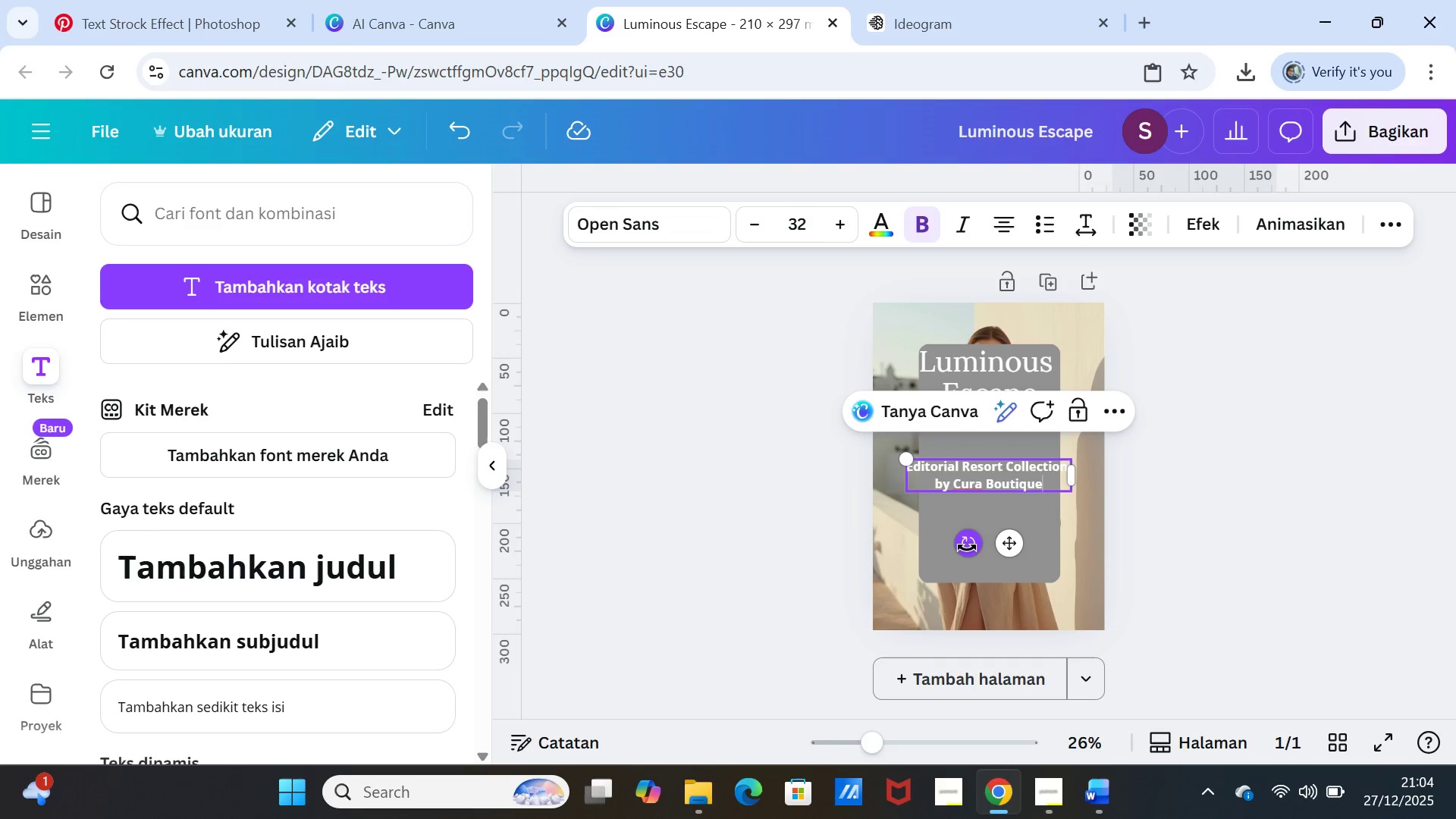 
left_click_drag(start_coordinate=[965, 548], to_coordinate=[989, 533])
 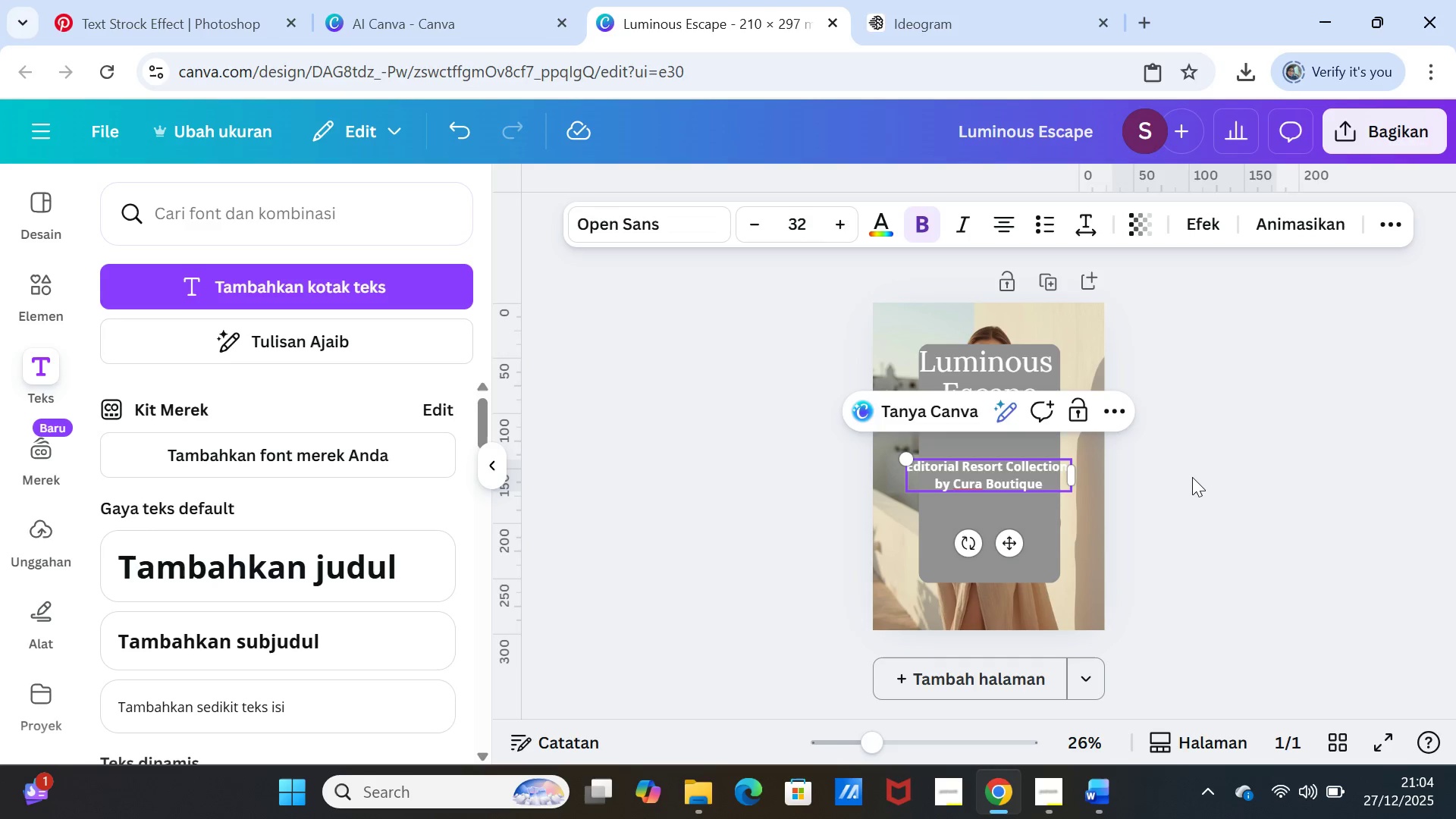 
left_click([1192, 477])
 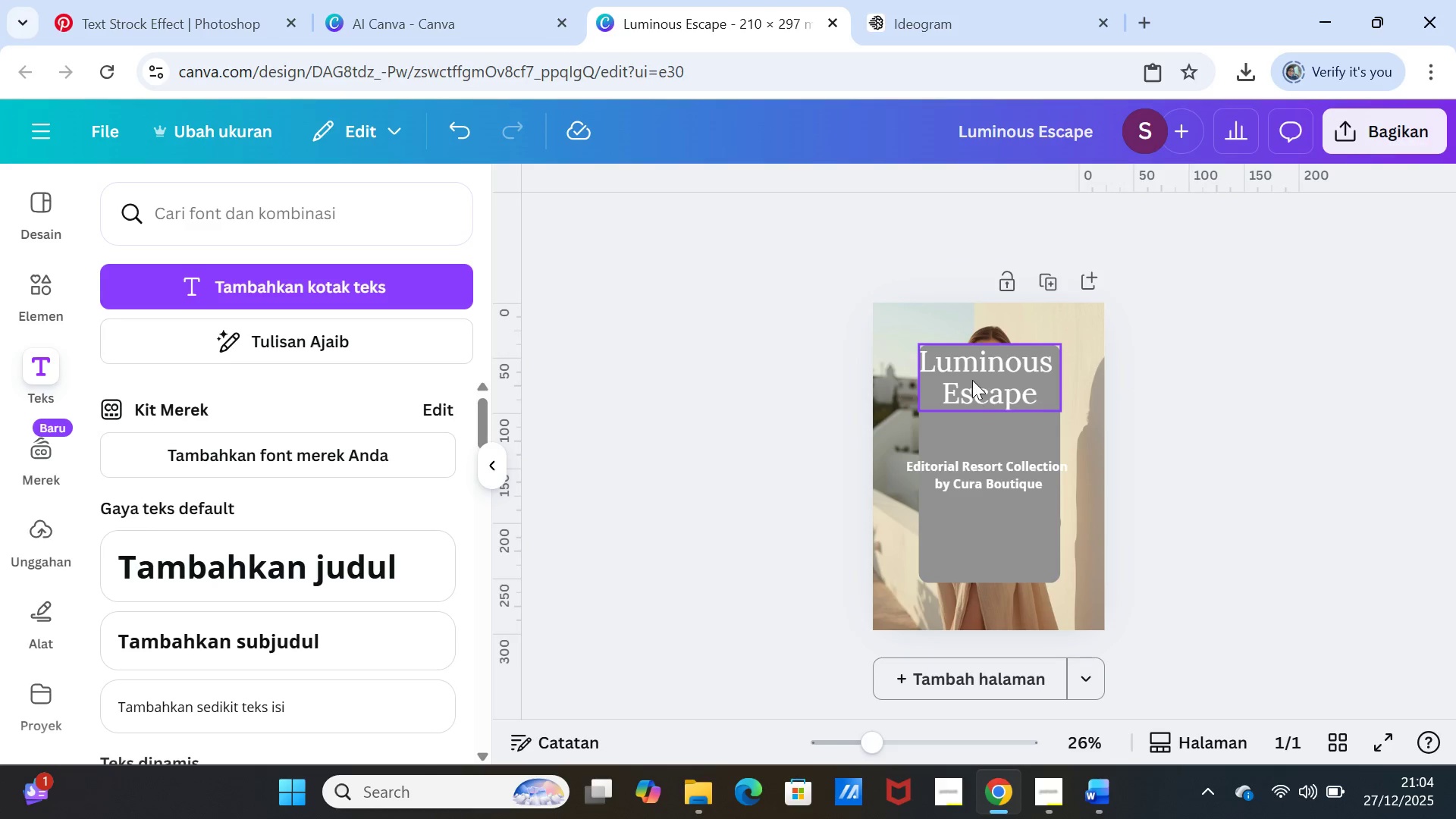 
left_click([972, 380])
 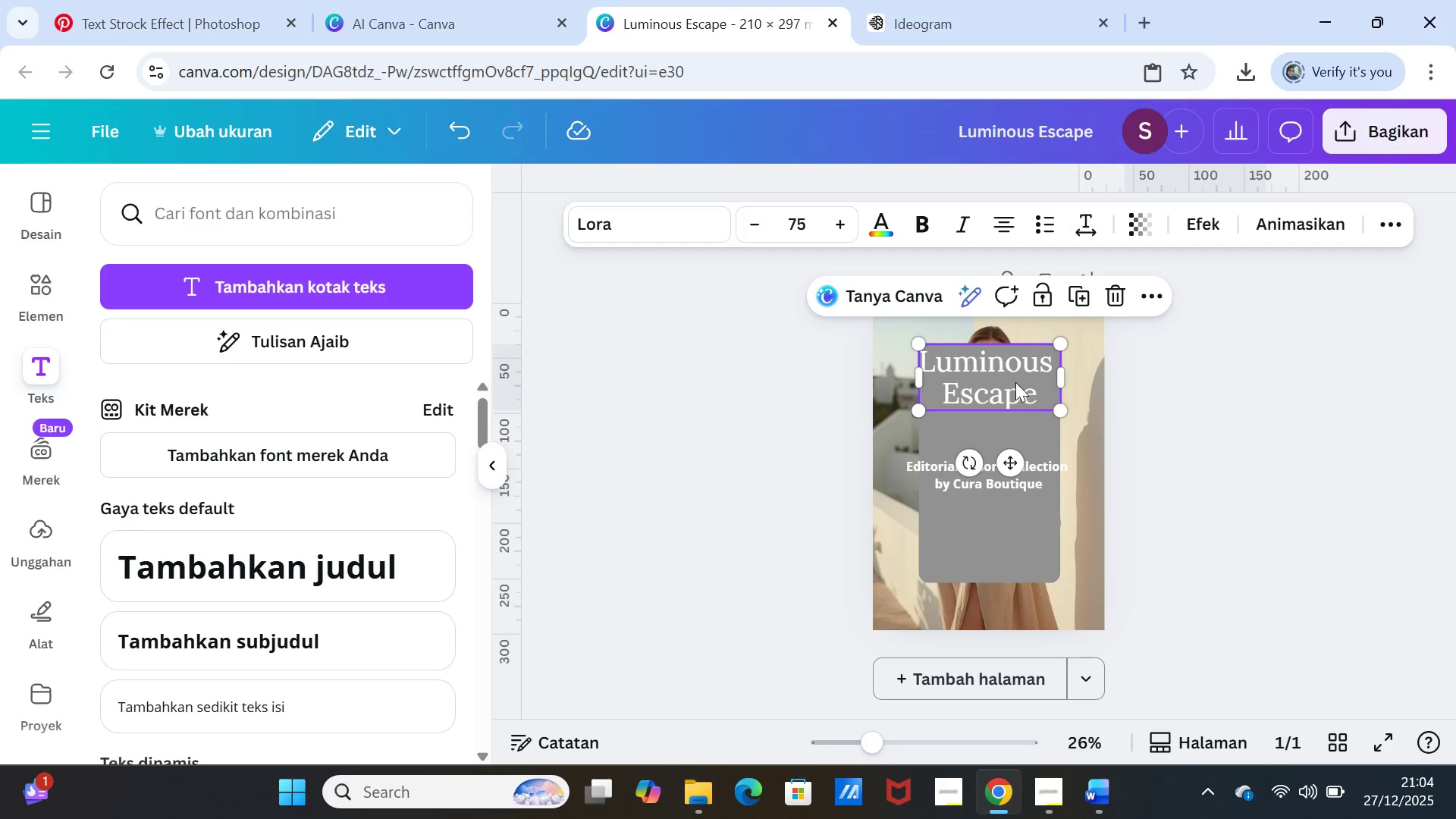 
left_click([946, 388])
 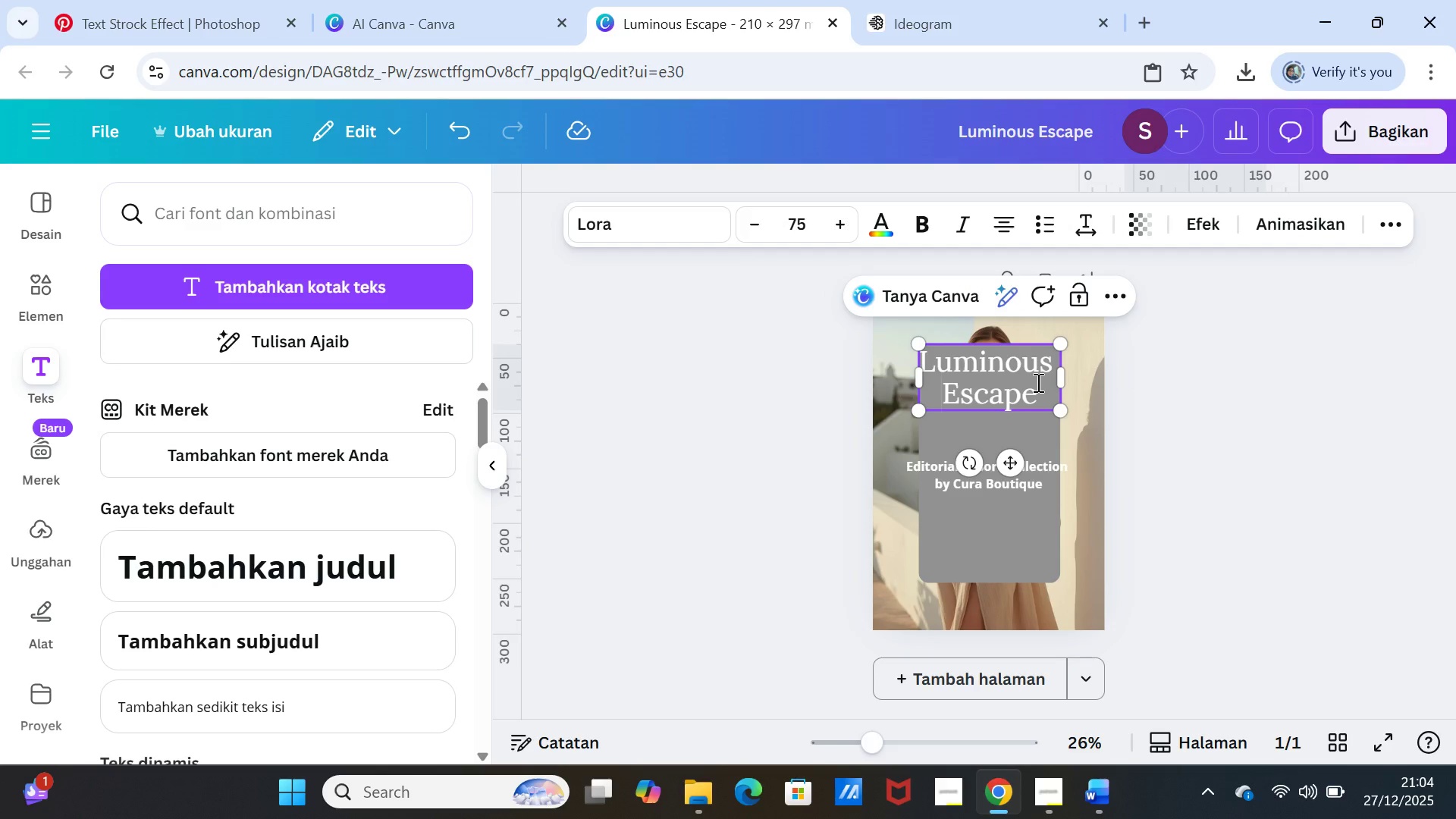 
key(Backspace)
 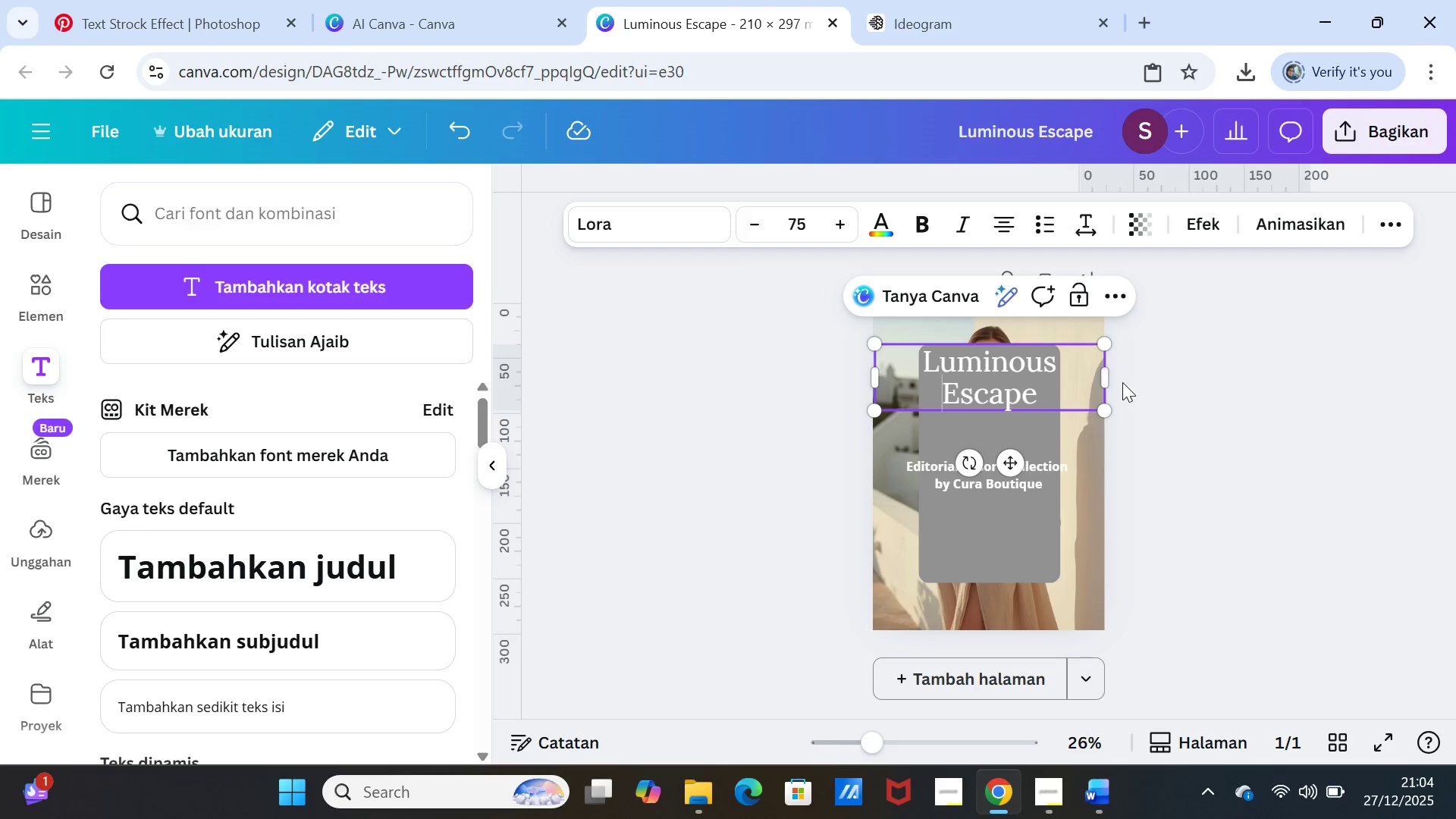 
left_click_drag(start_coordinate=[1112, 376], to_coordinate=[1122, 371])
 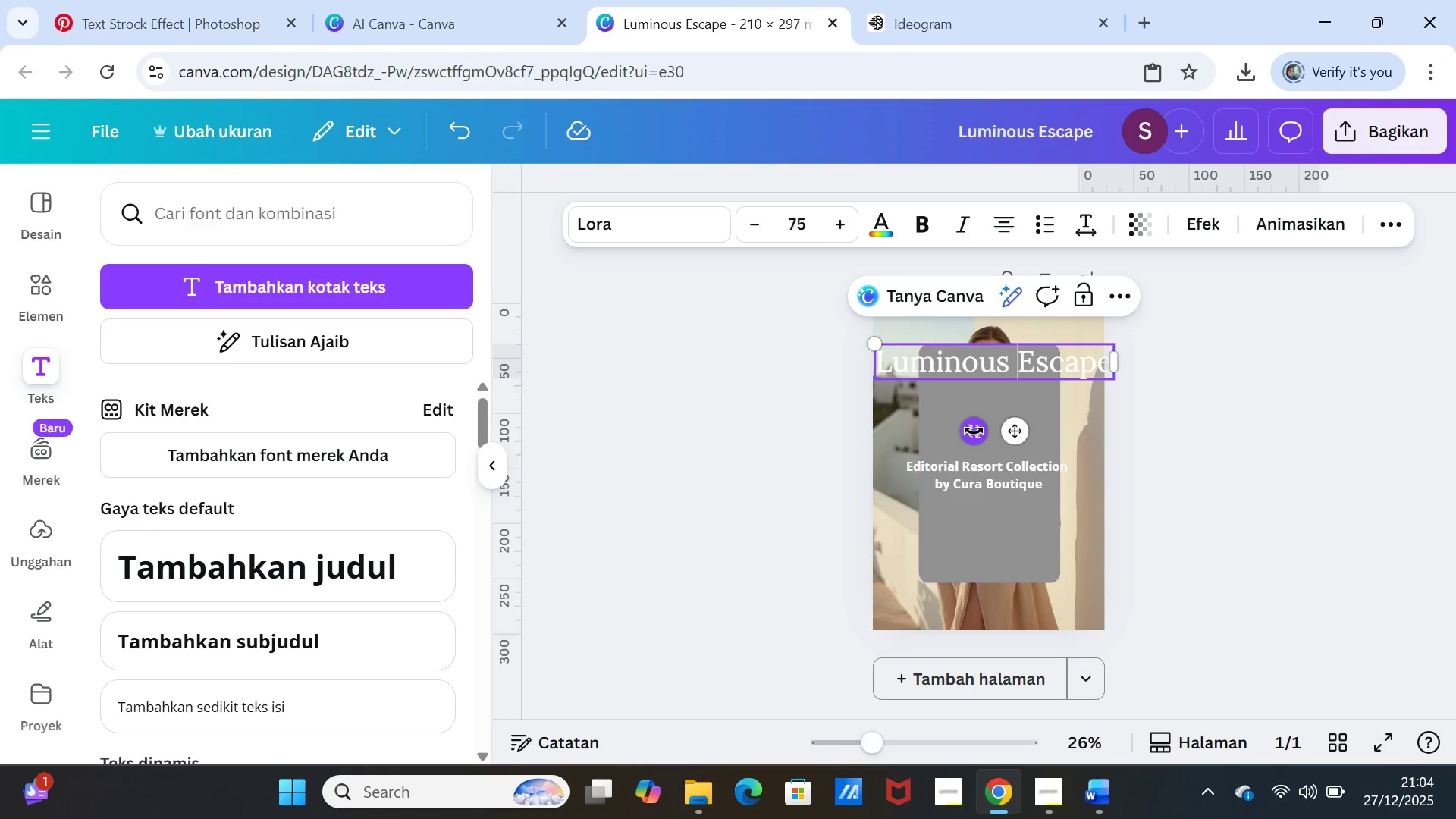 
left_click_drag(start_coordinate=[972, 431], to_coordinate=[1090, 384])
 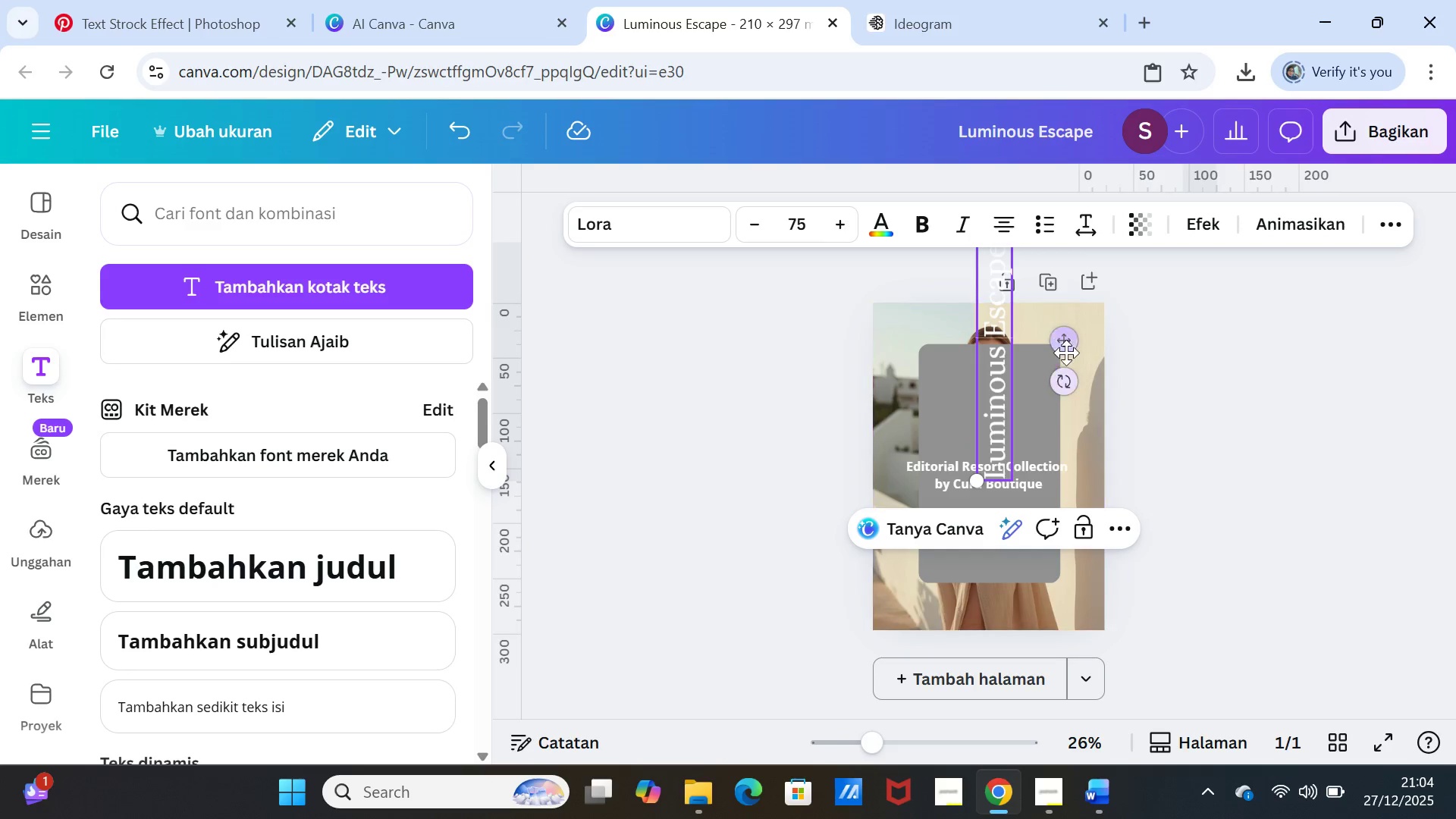 
left_click_drag(start_coordinate=[1066, 350], to_coordinate=[969, 453])
 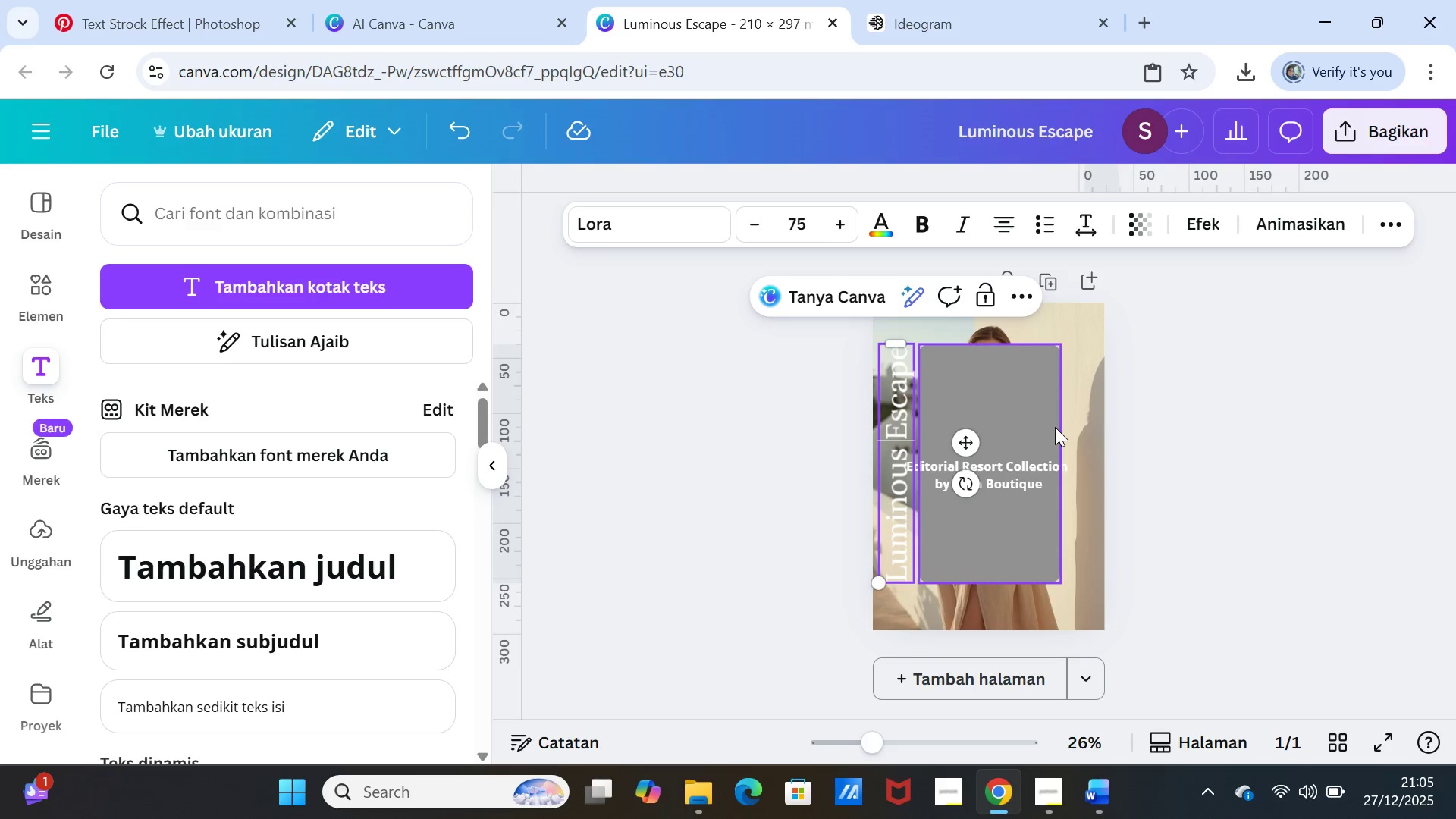 
left_click([1055, 427])
 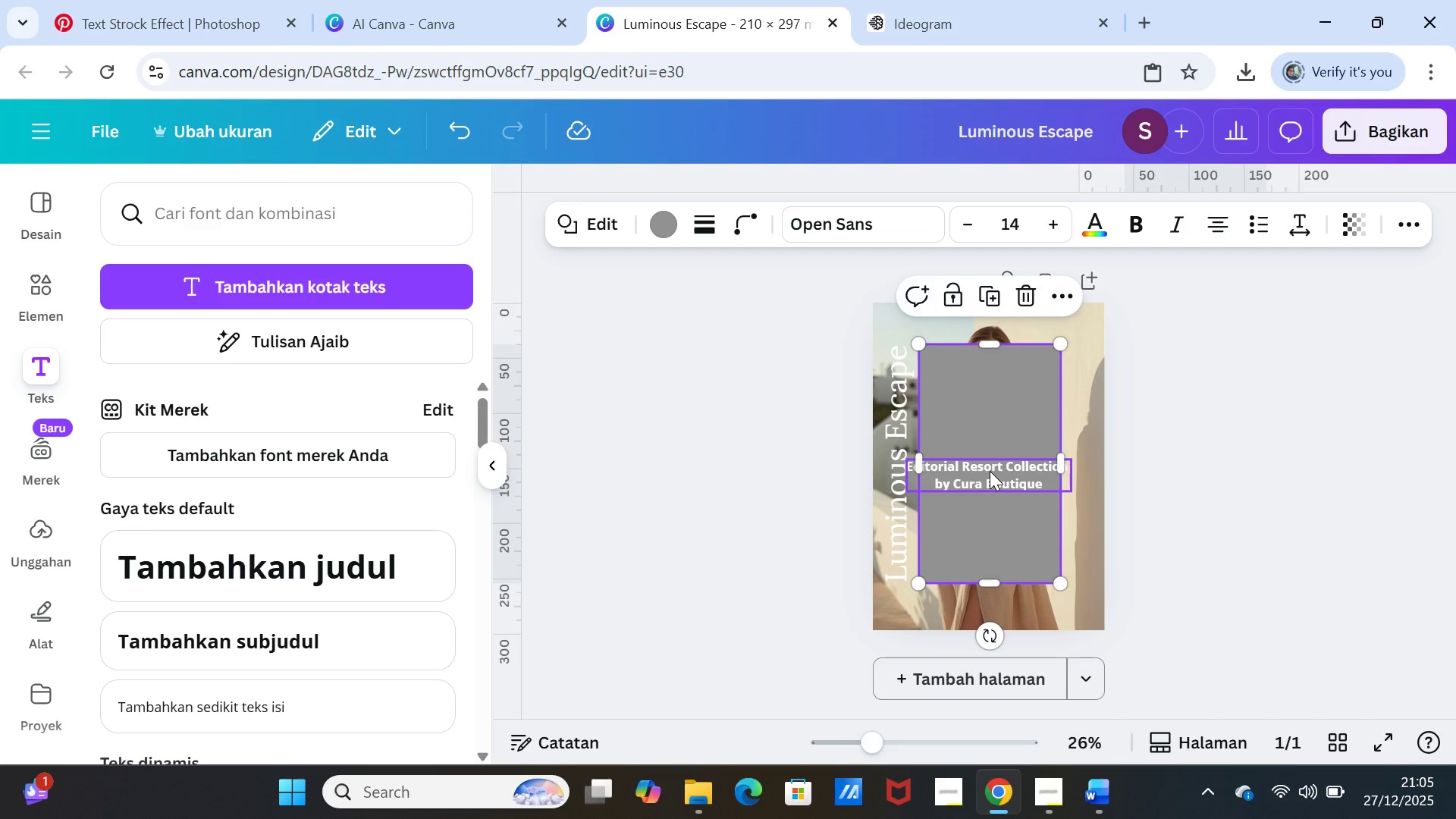 
left_click([990, 471])
 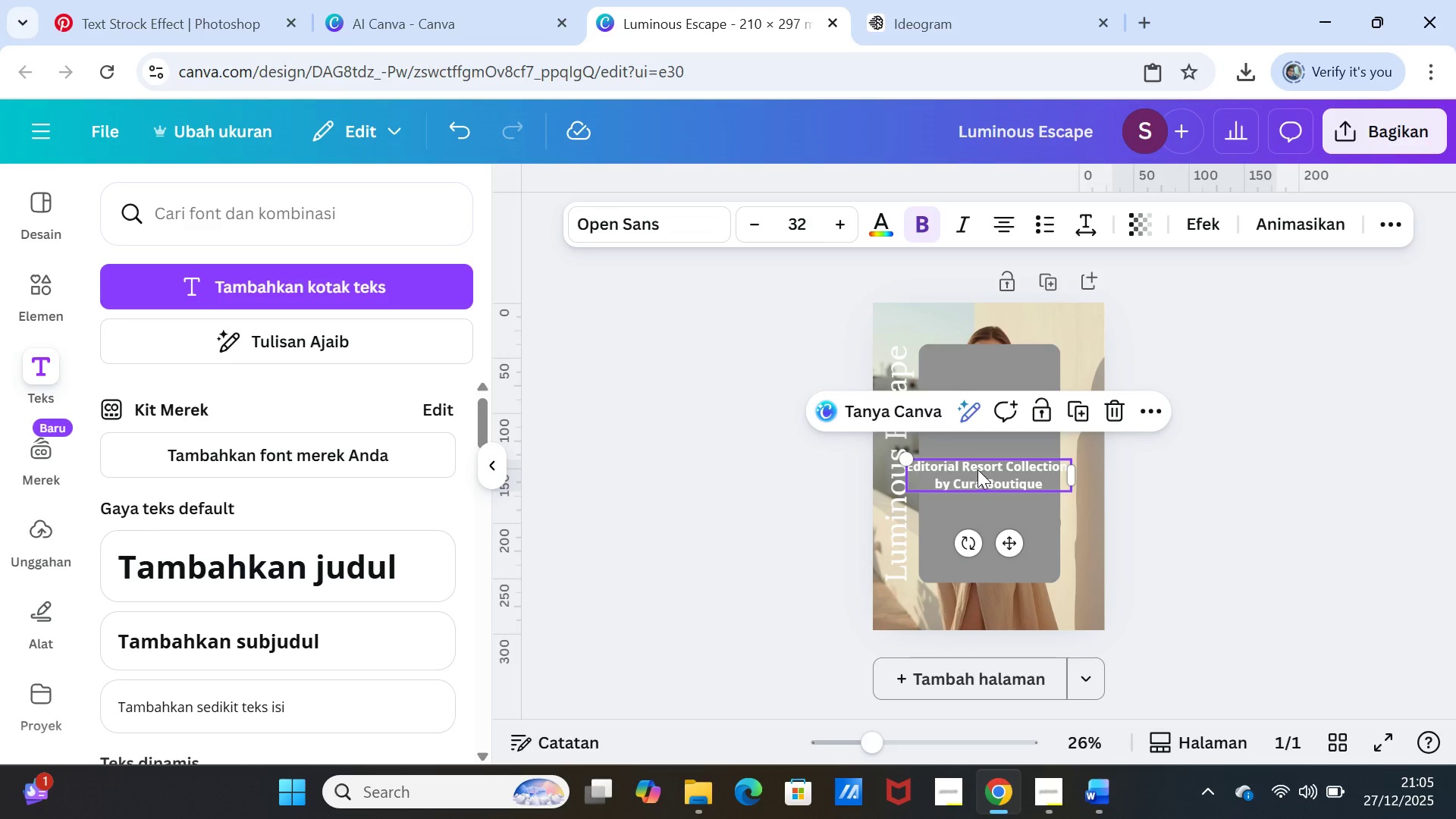 
left_click([963, 468])
 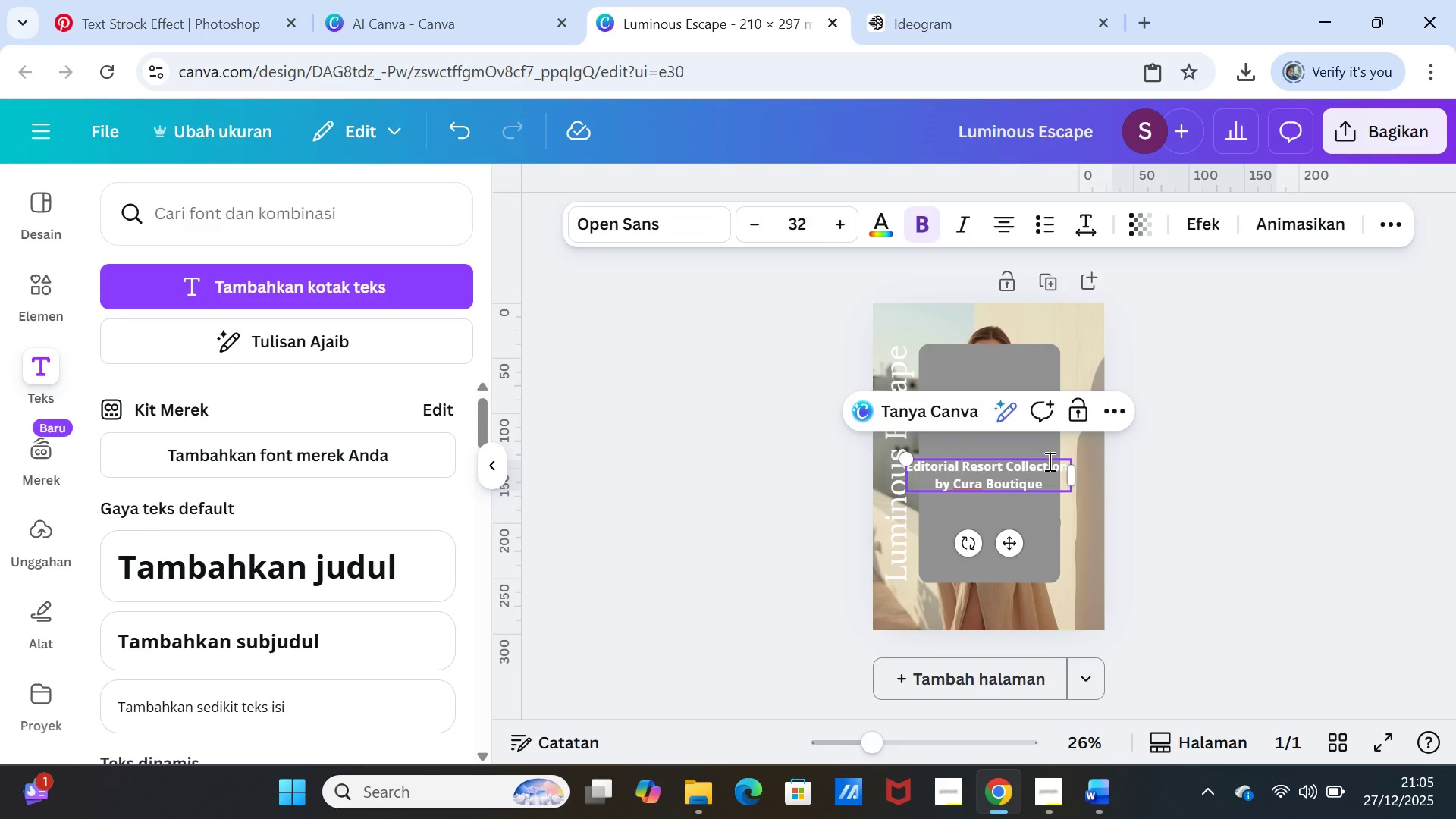 
key(Enter)
 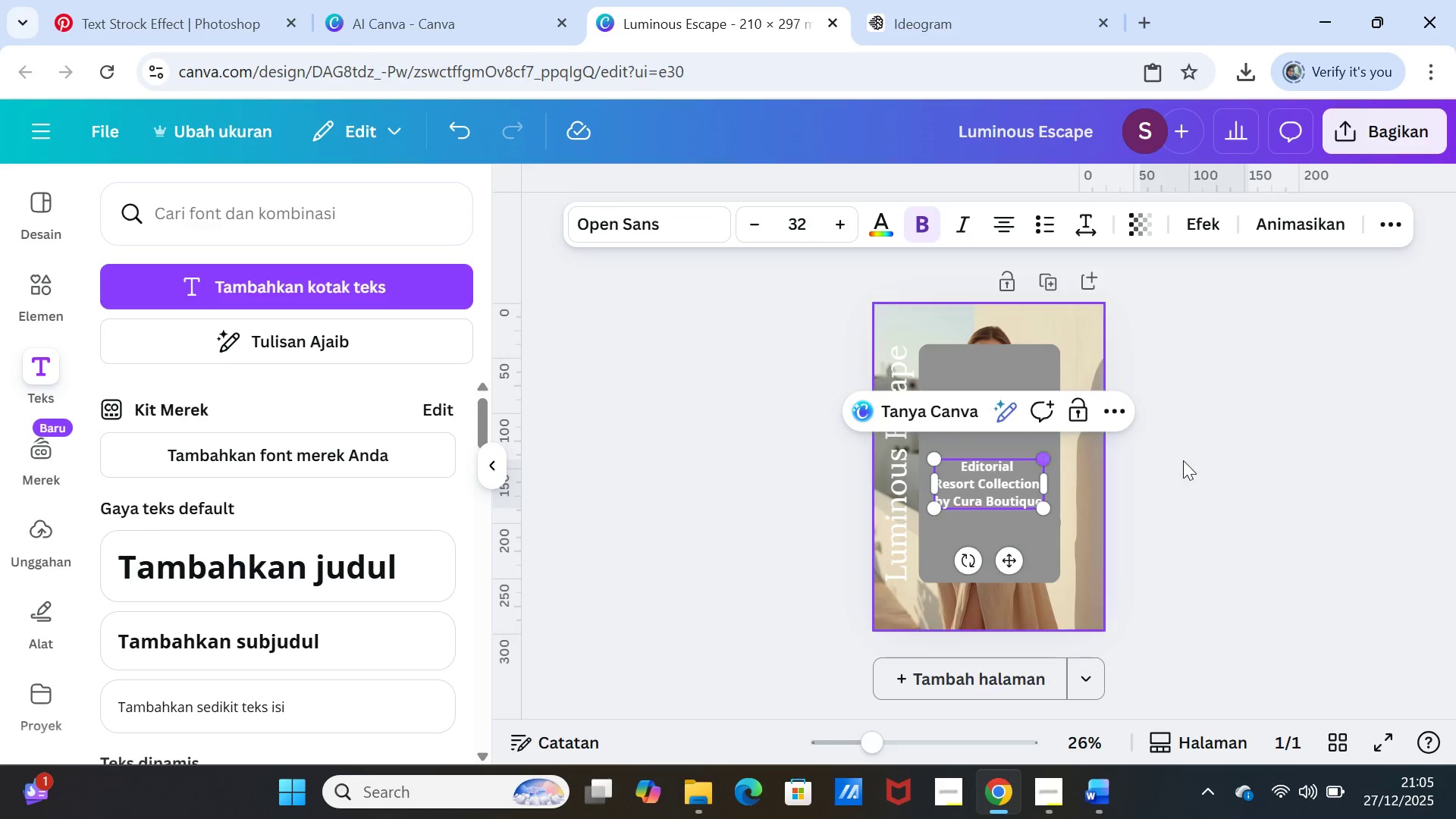 
left_click([1188, 460])
 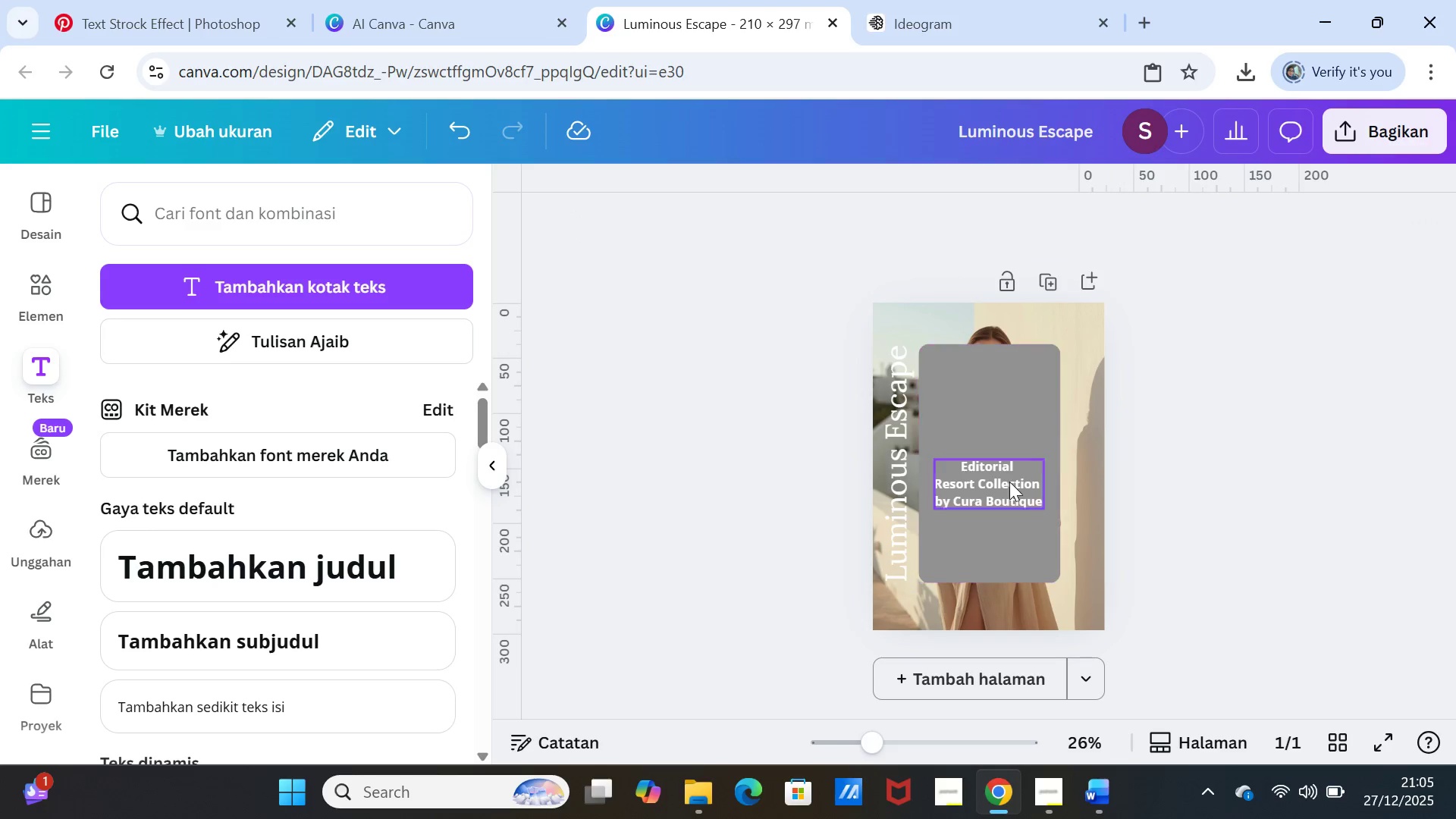 
left_click([1009, 482])
 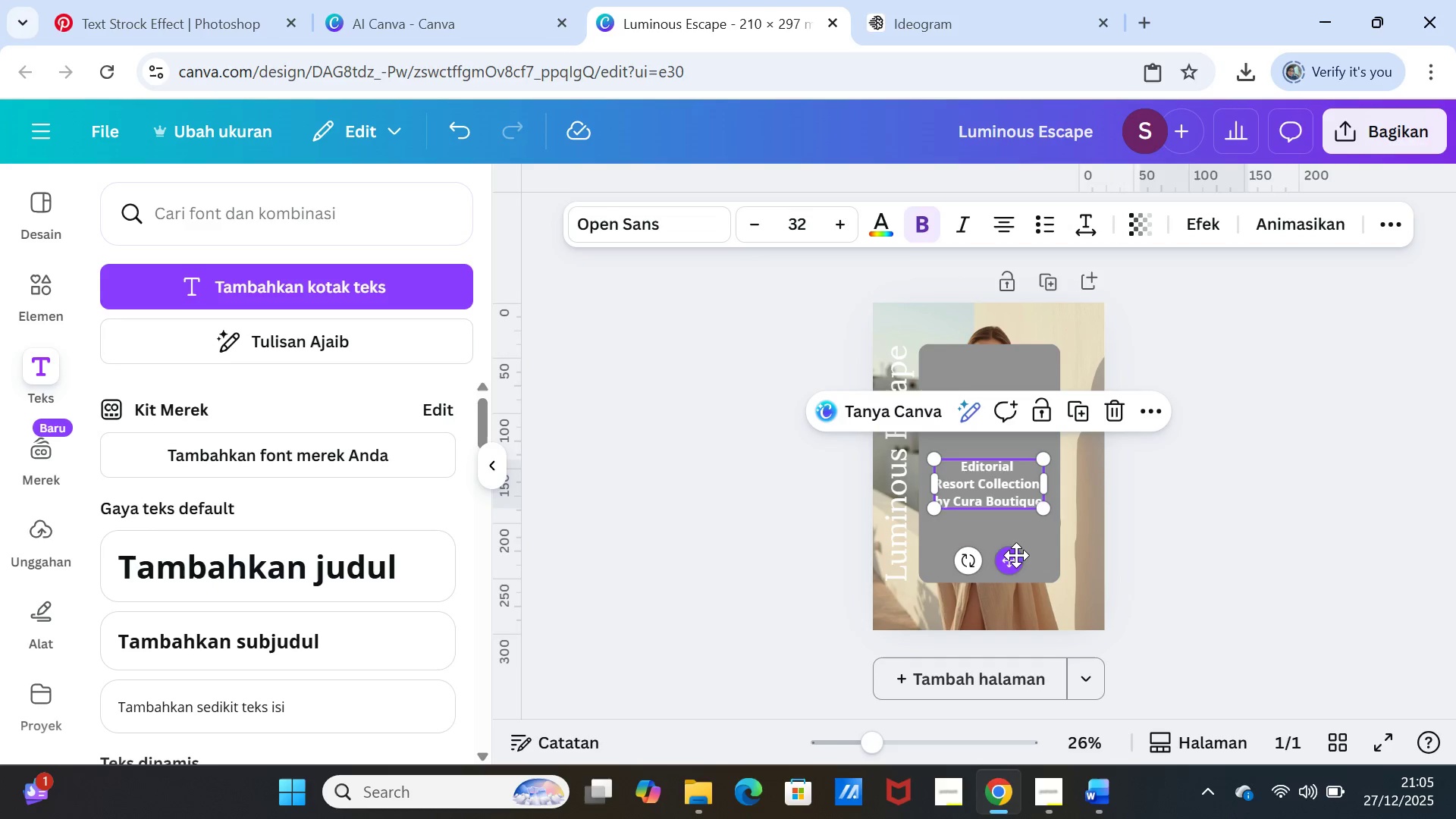 
left_click_drag(start_coordinate=[1015, 561], to_coordinate=[1012, 491])
 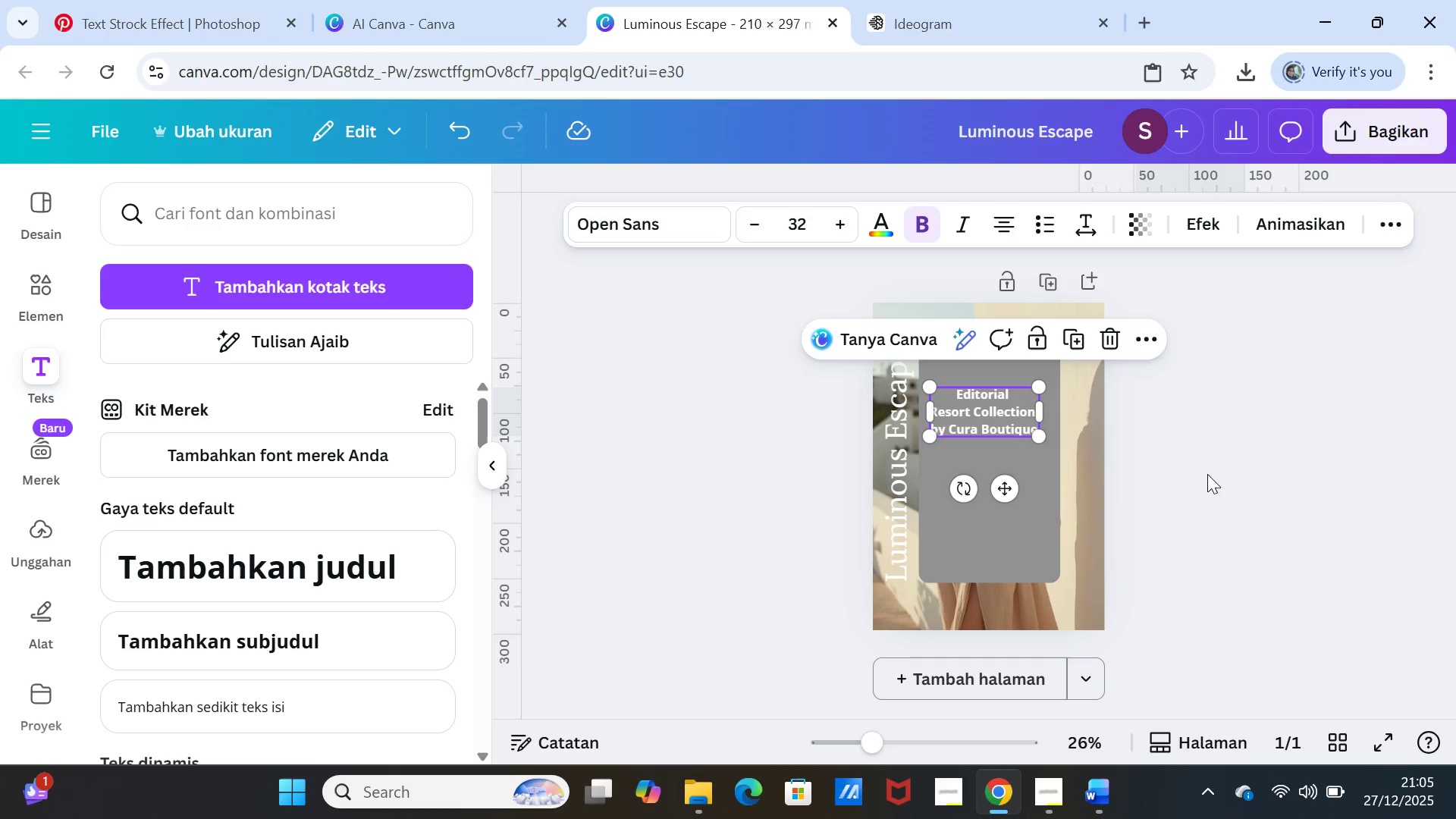 
left_click([1207, 474])
 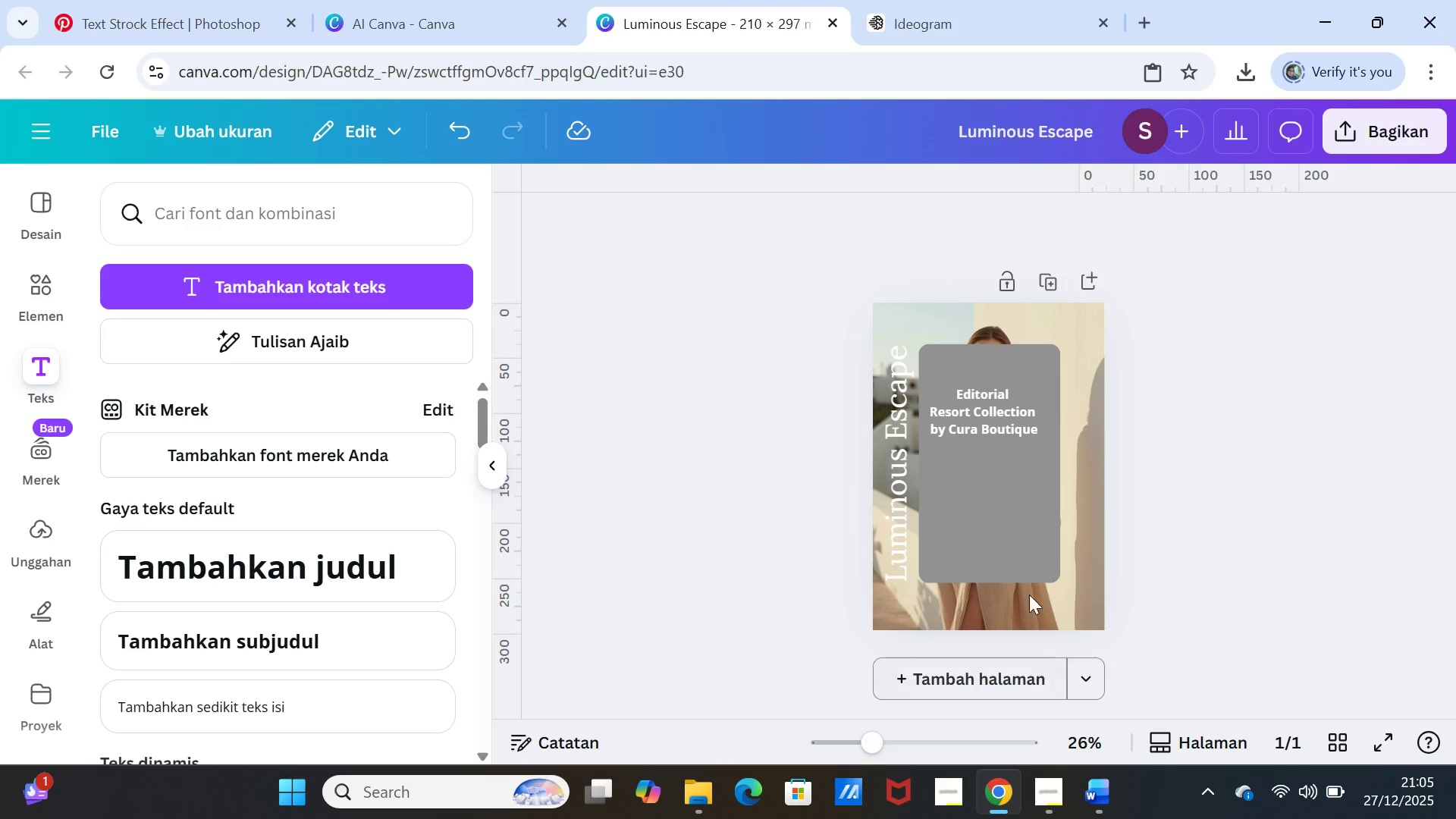 
left_click([1012, 366])
 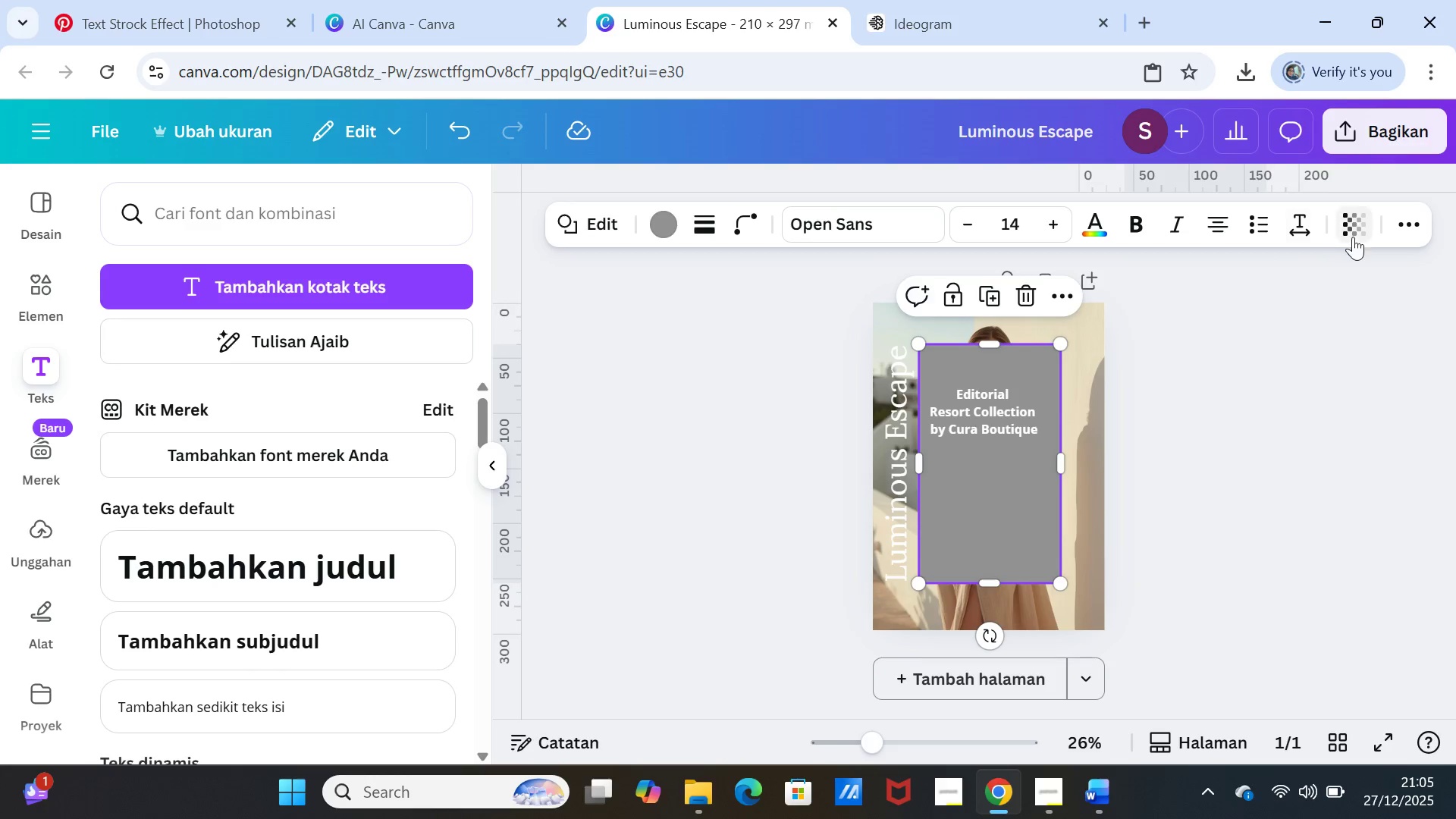 
left_click([1355, 226])
 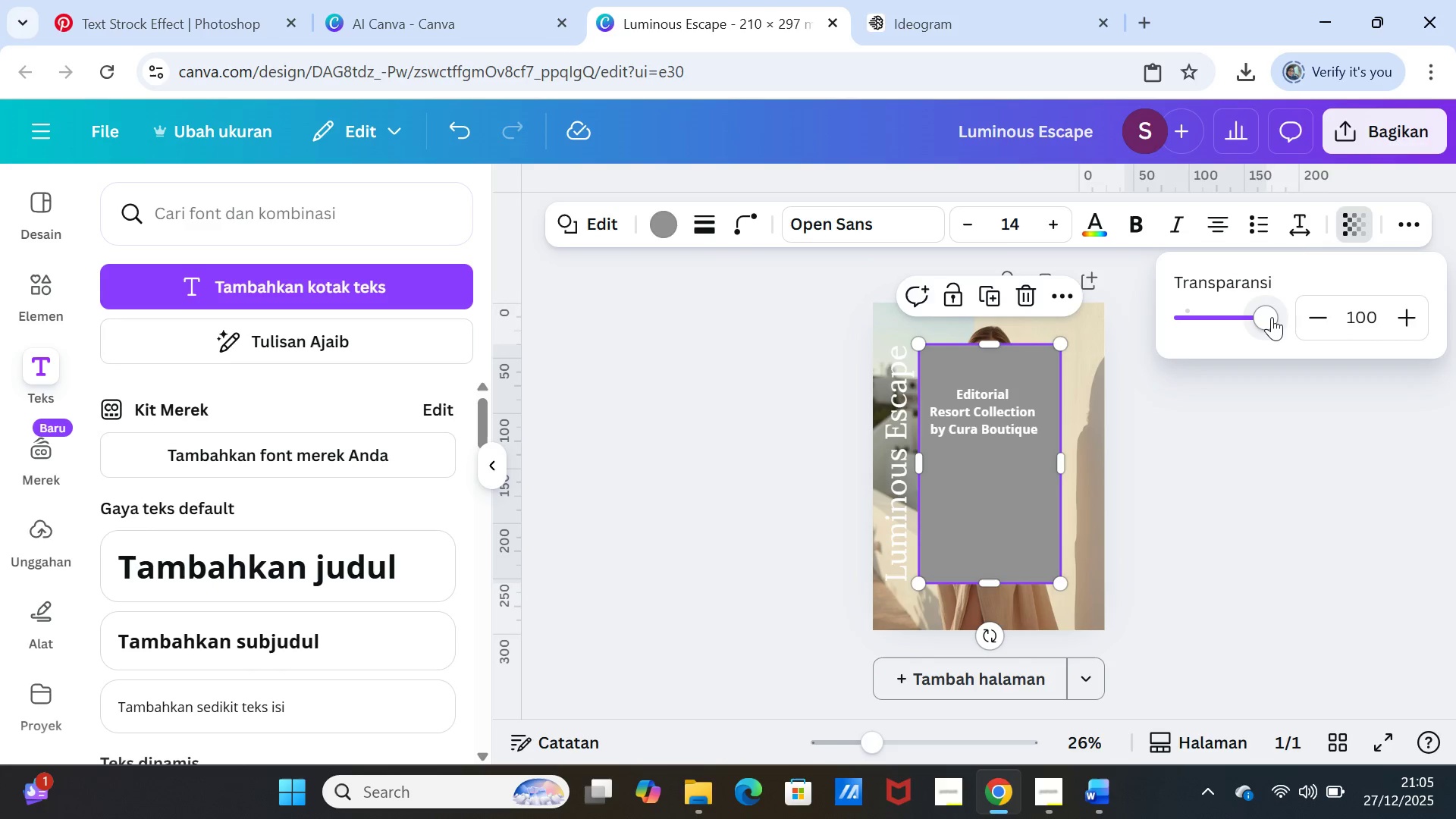 
left_click_drag(start_coordinate=[1268, 317], to_coordinate=[1192, 306])
 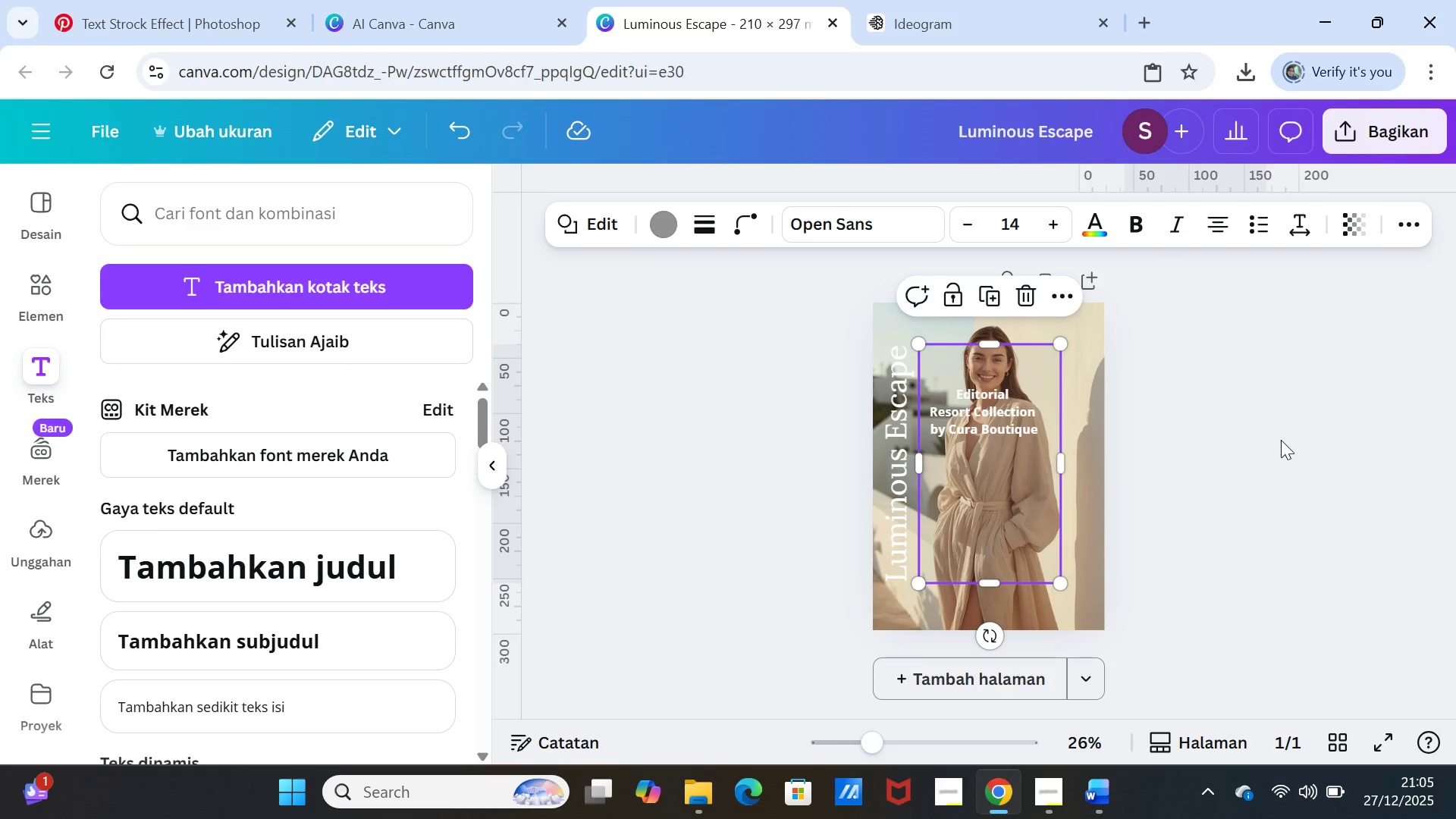 
double_click([1281, 442])
 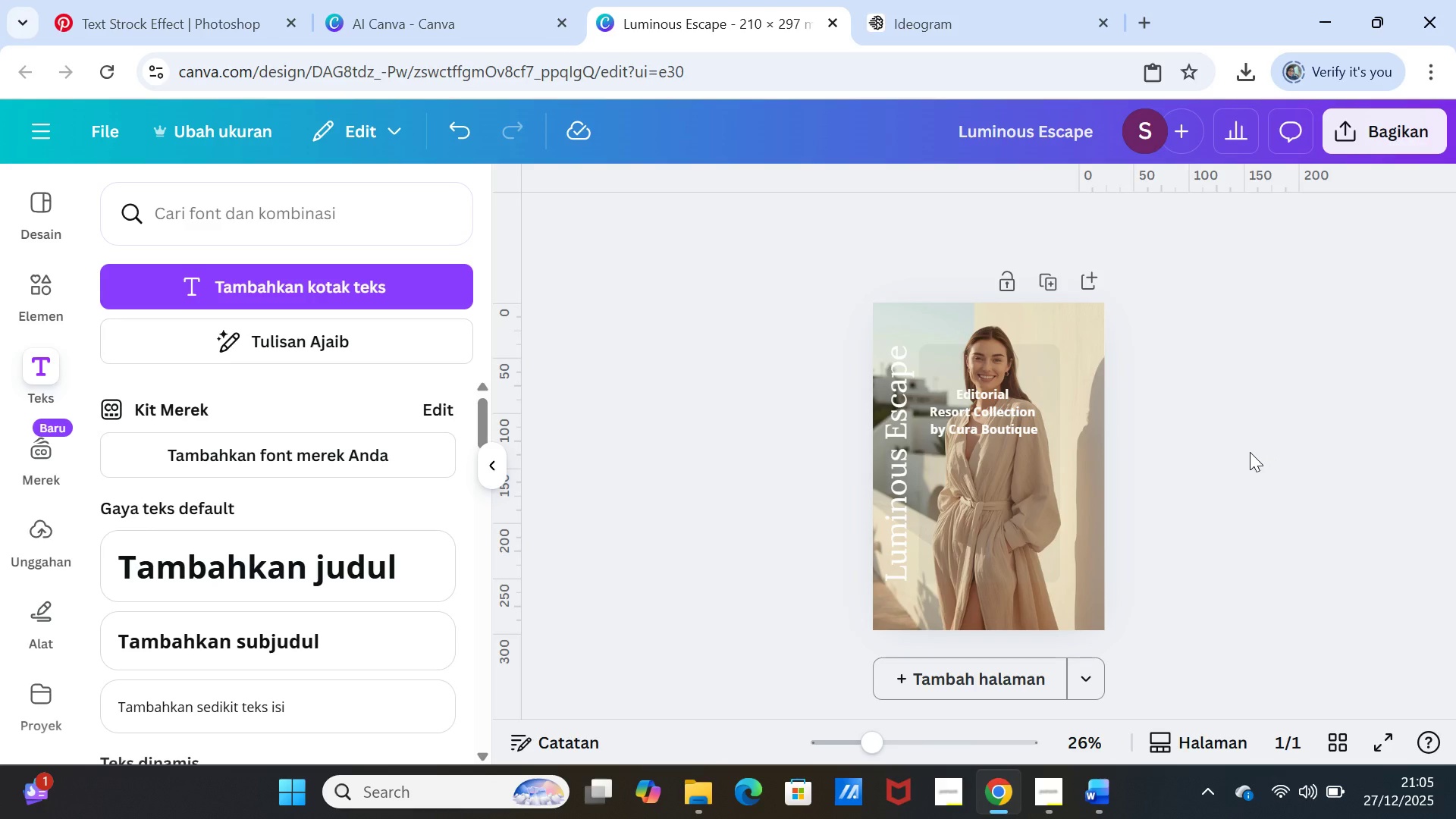 
left_click_drag(start_coordinate=[1011, 416], to_coordinate=[1007, 520])
 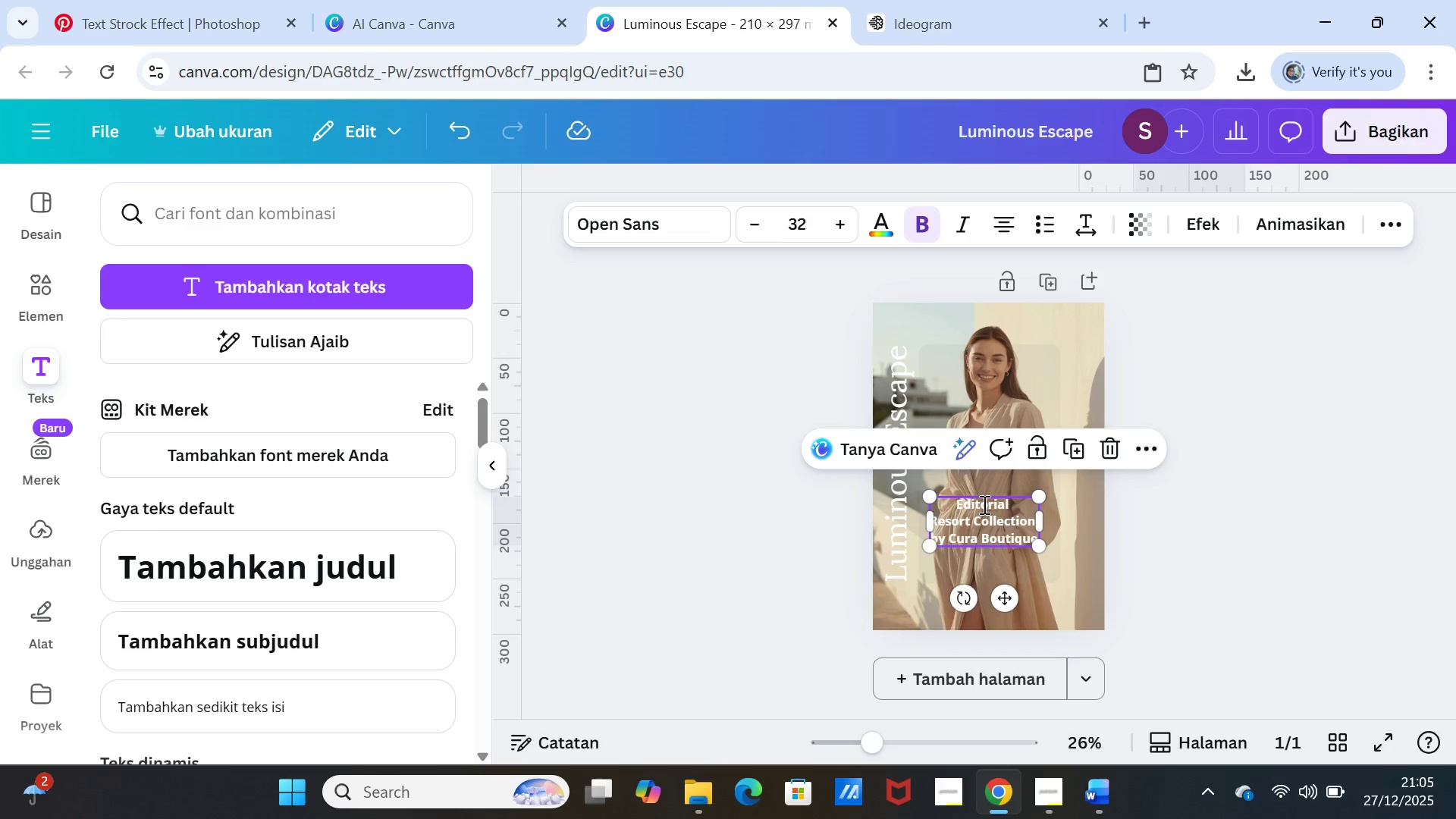 
double_click([983, 504])
 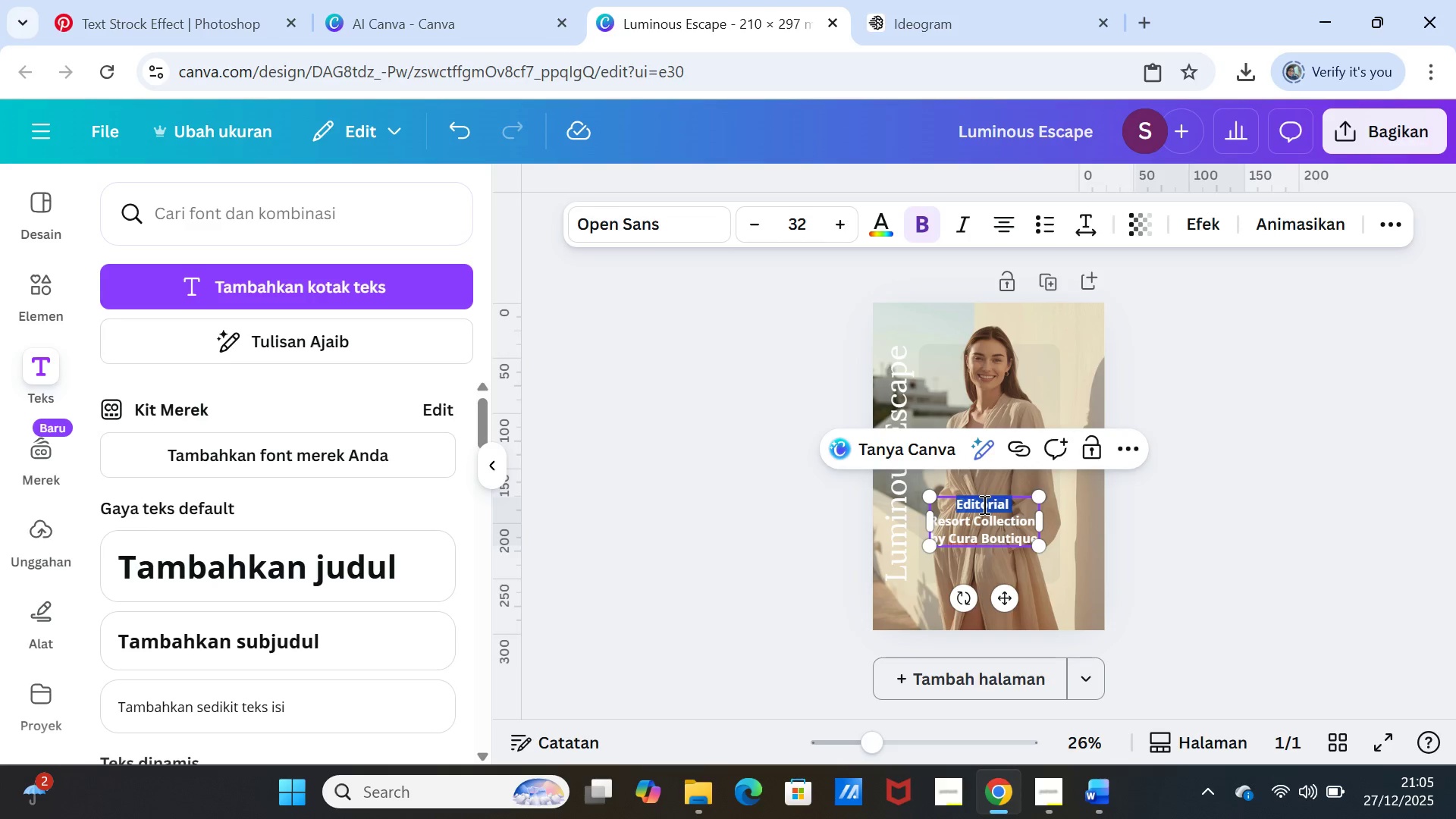 
triple_click([983, 504])
 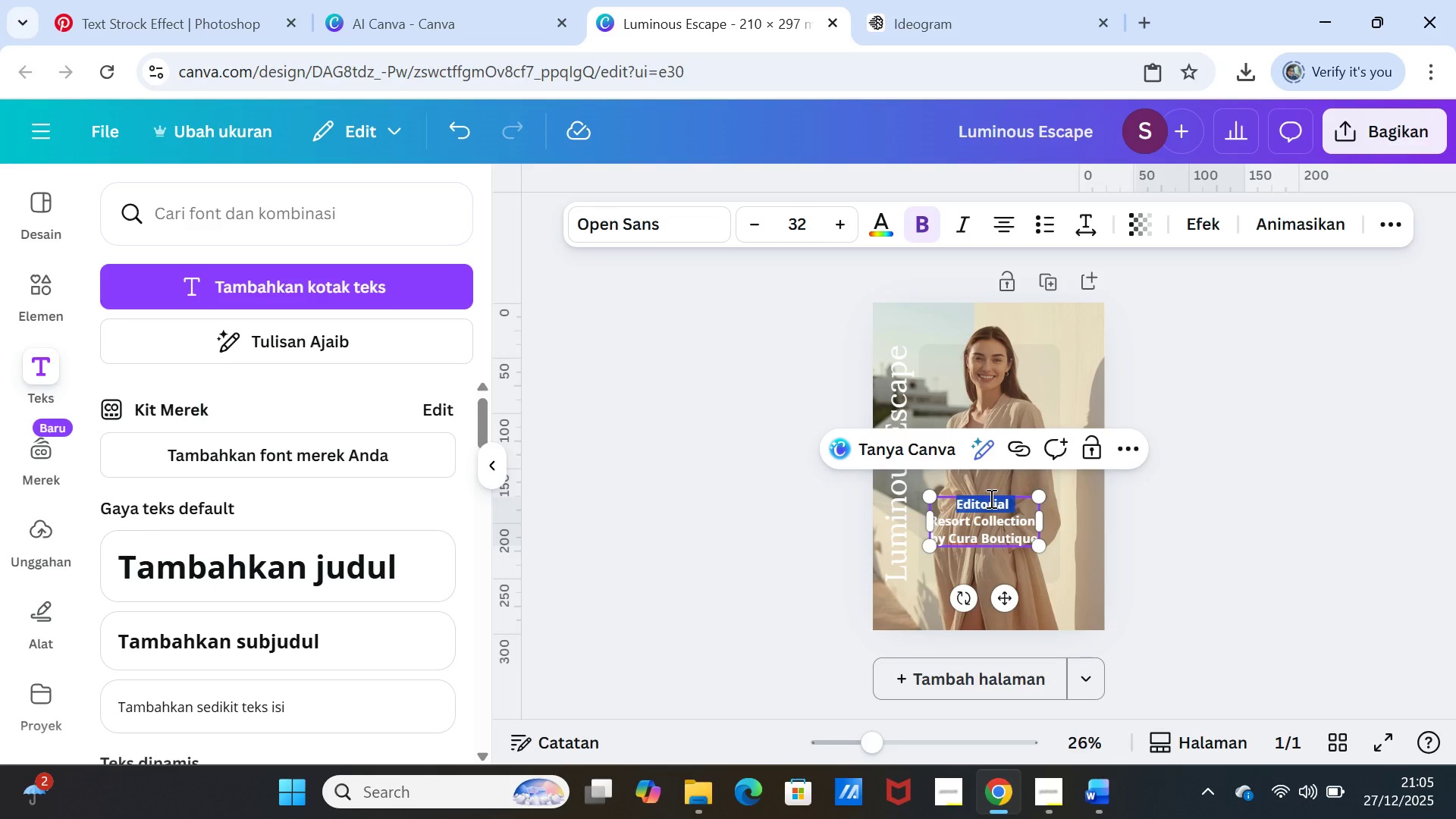 
key(Shift+ArrowDown)
 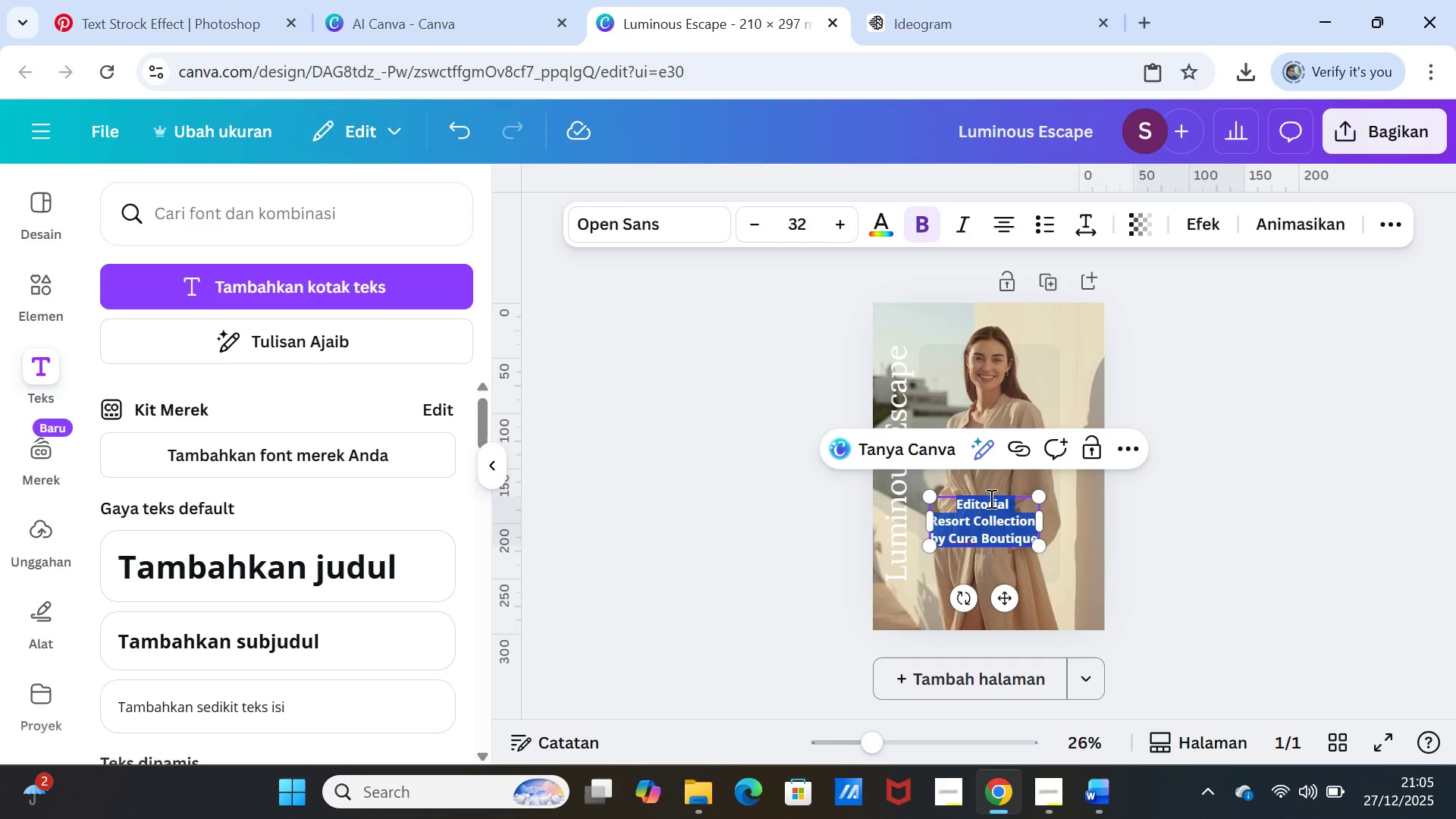 
key(Shift+ArrowDown)
 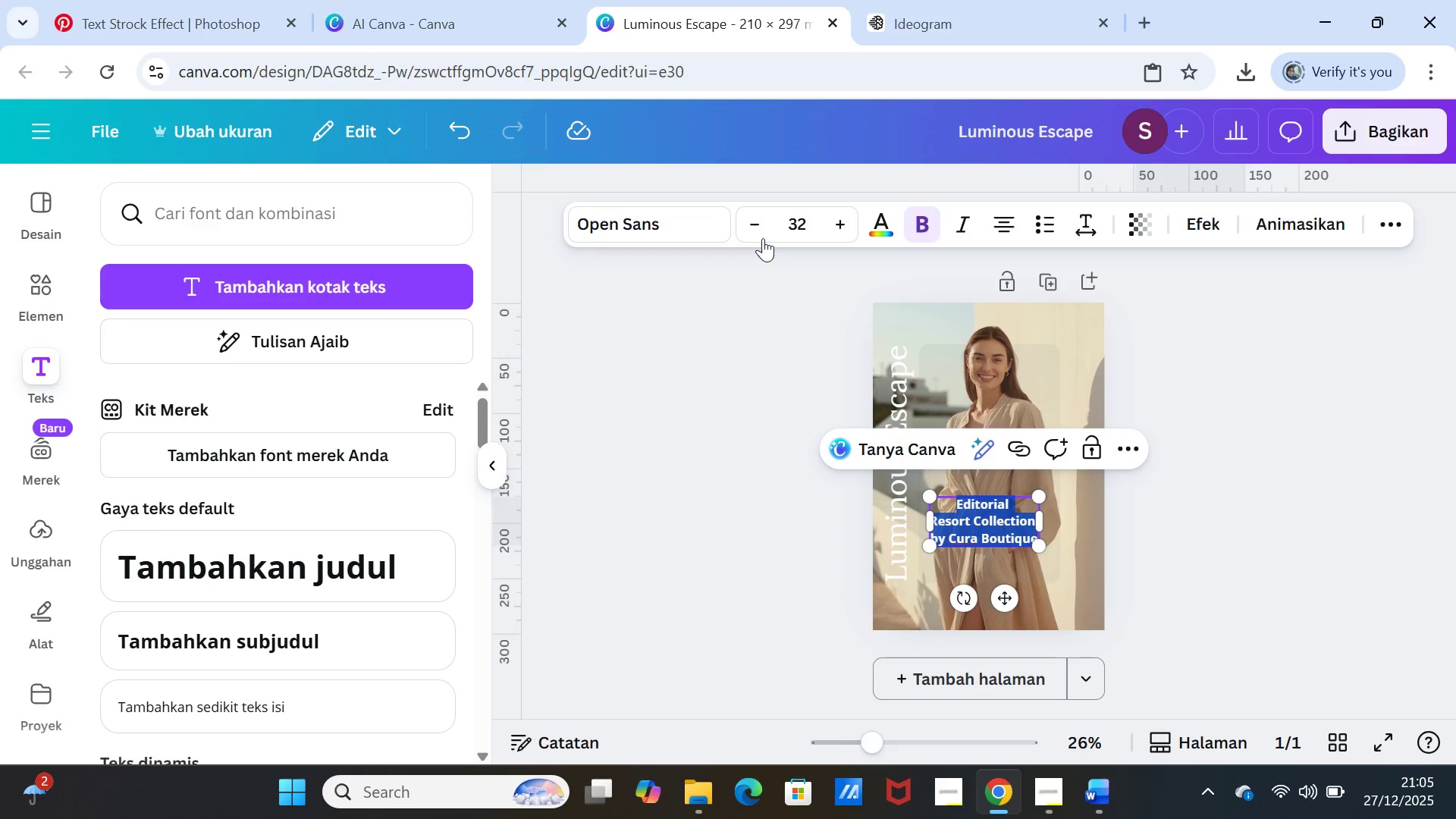 
double_click([754, 227])
 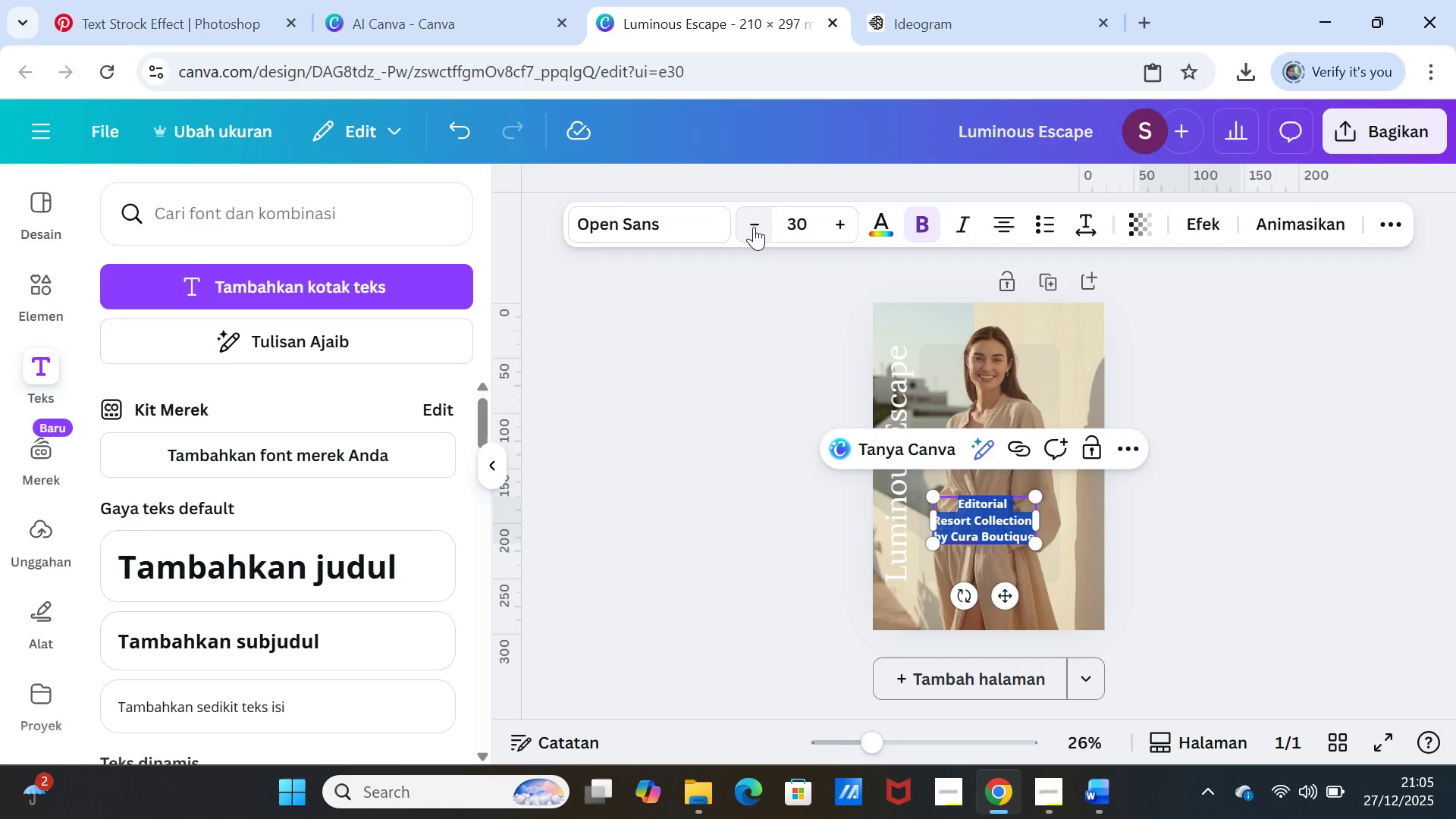 
triple_click([754, 227])
 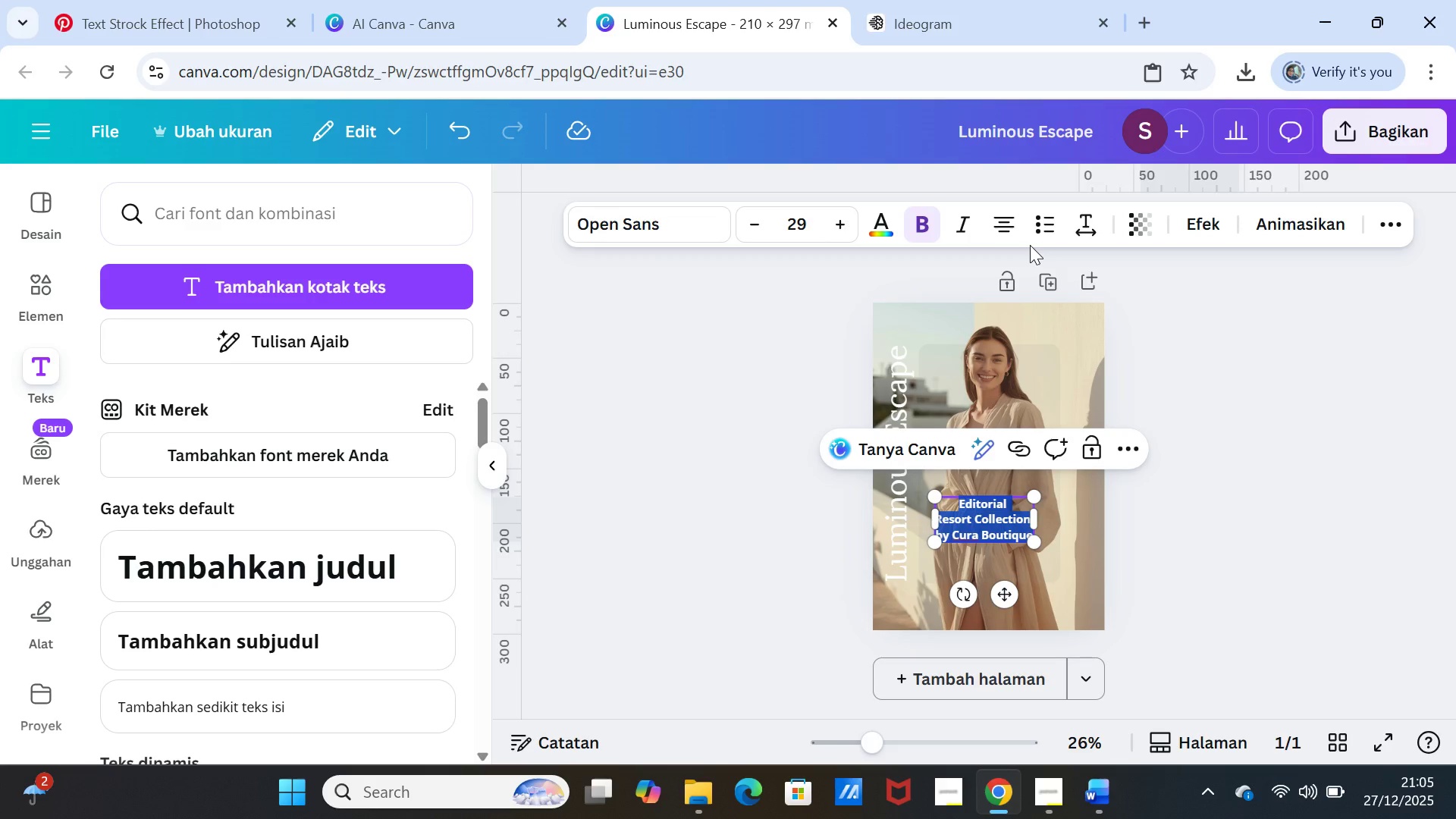 
left_click([1006, 230])
 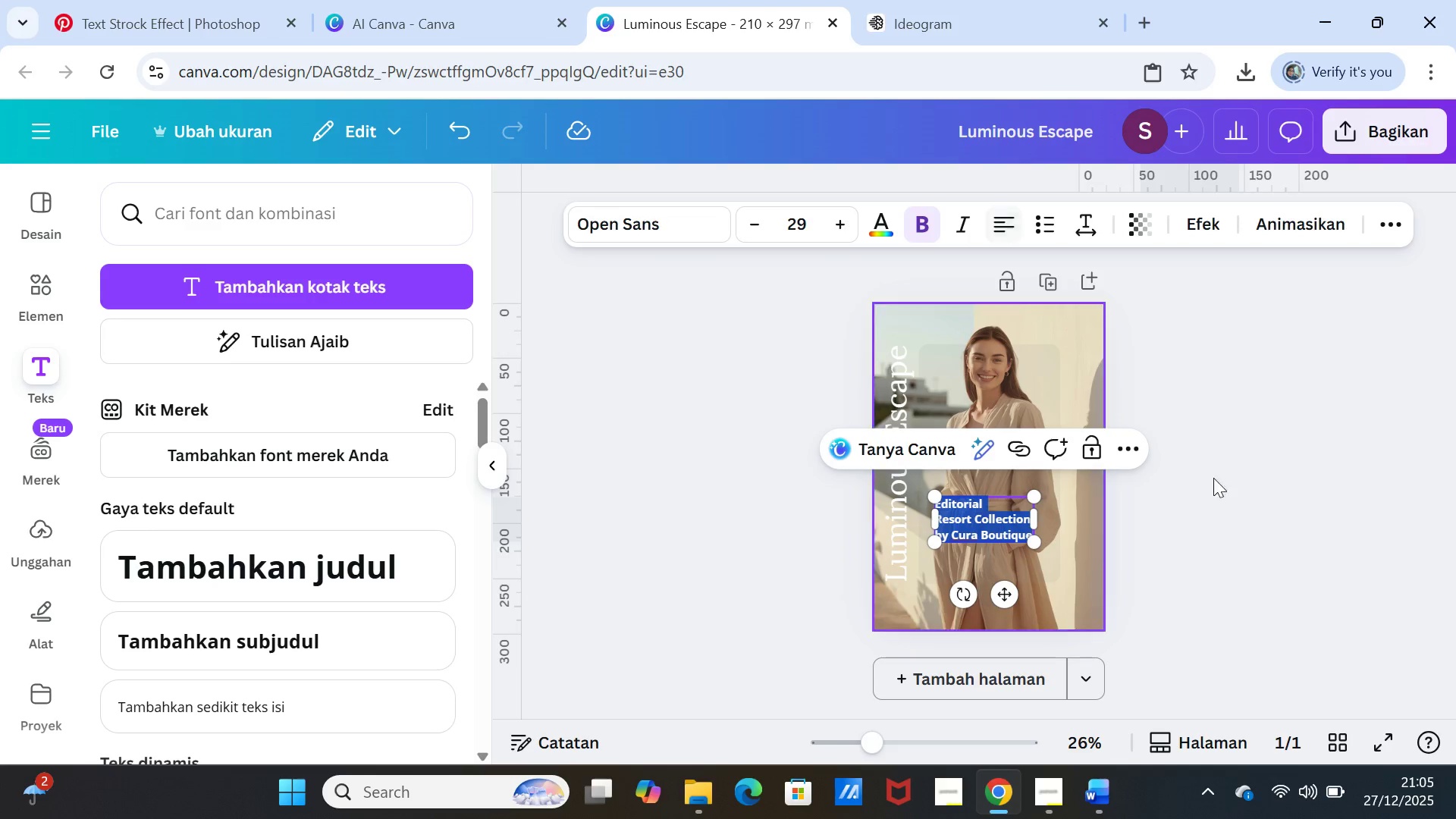 
left_click([1220, 505])
 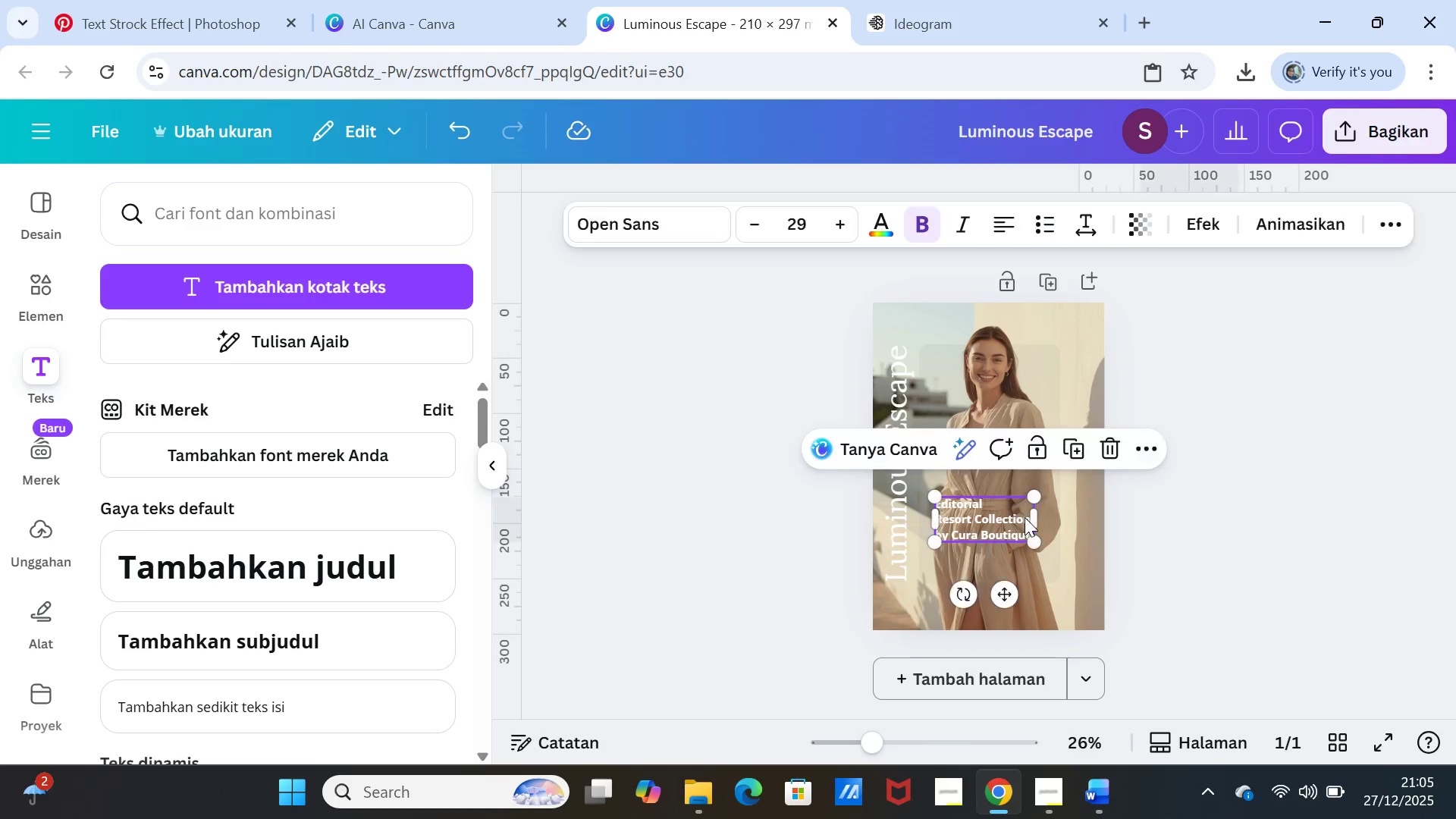 
left_click([1025, 517])
 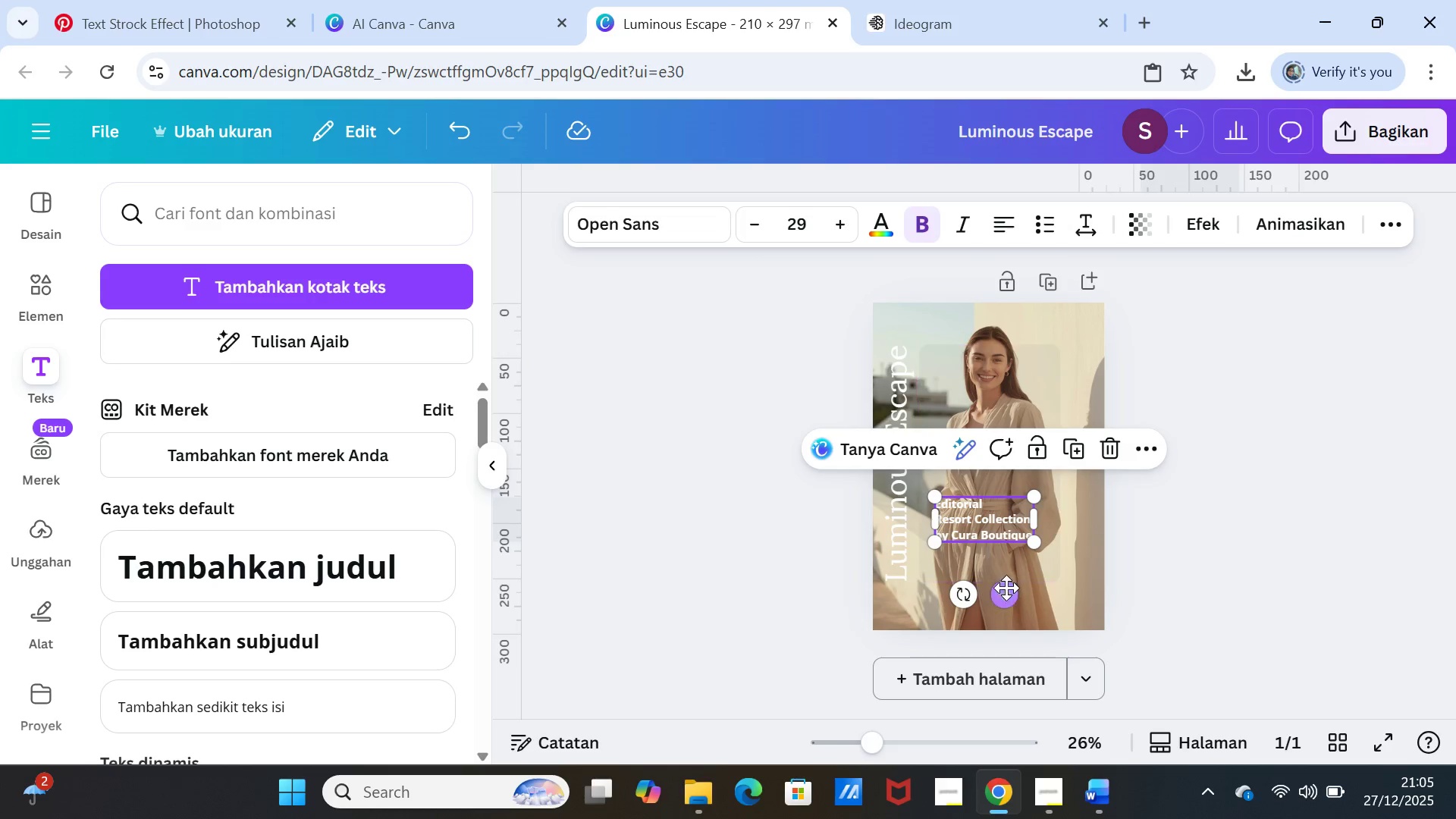 
left_click_drag(start_coordinate=[1006, 588], to_coordinate=[1005, 594])
 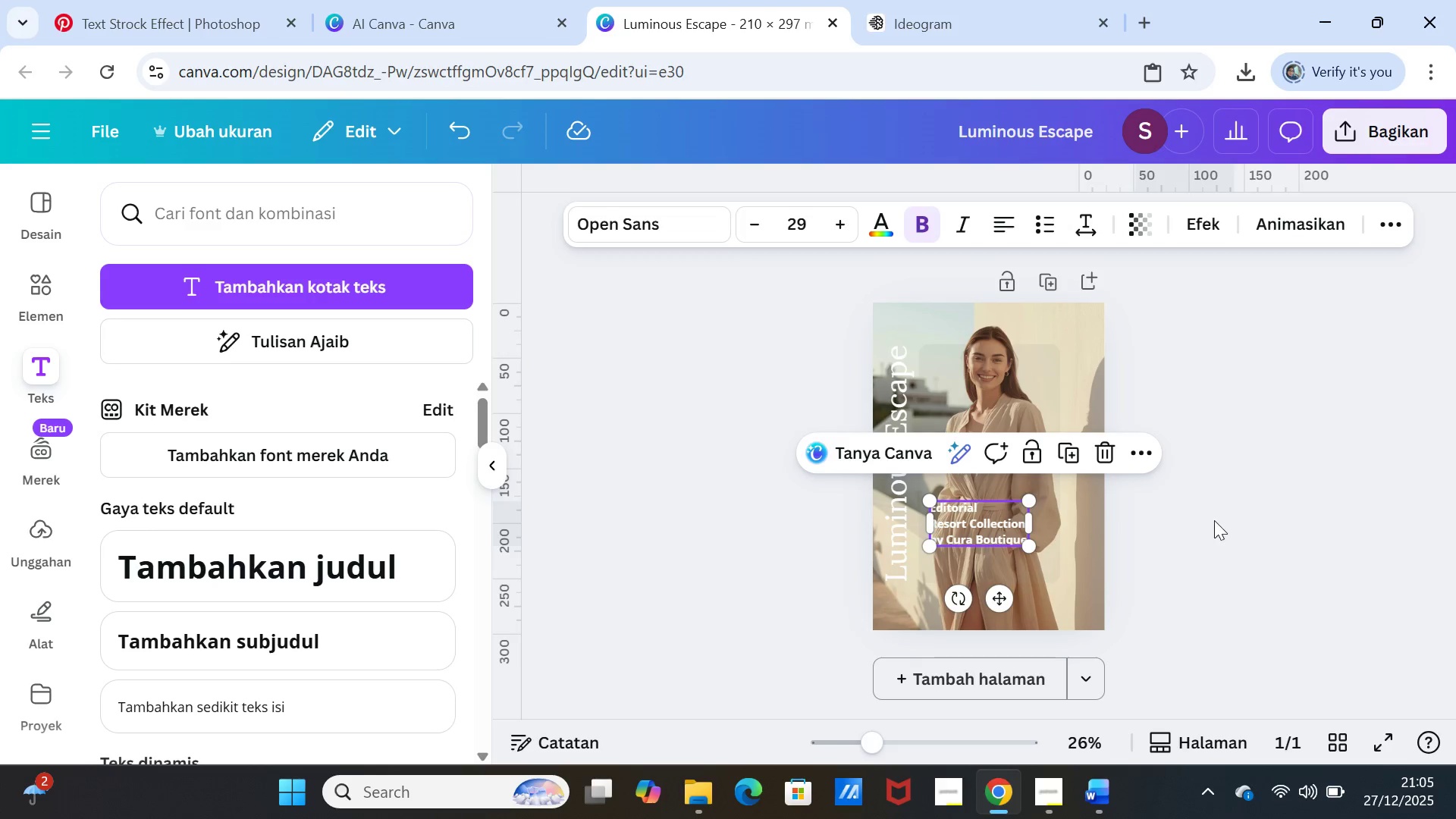 
left_click([1215, 520])
 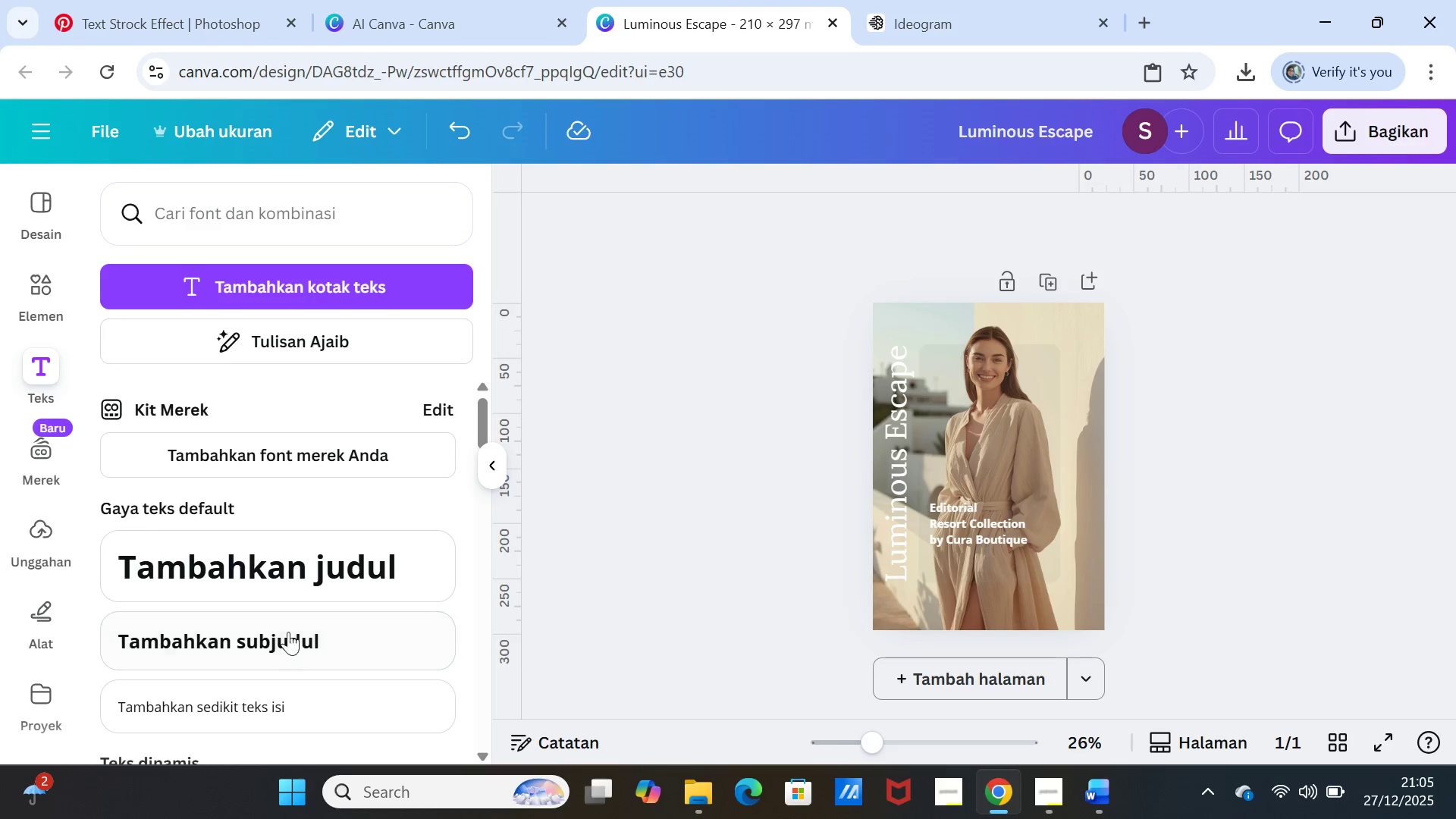 
left_click([240, 699])
 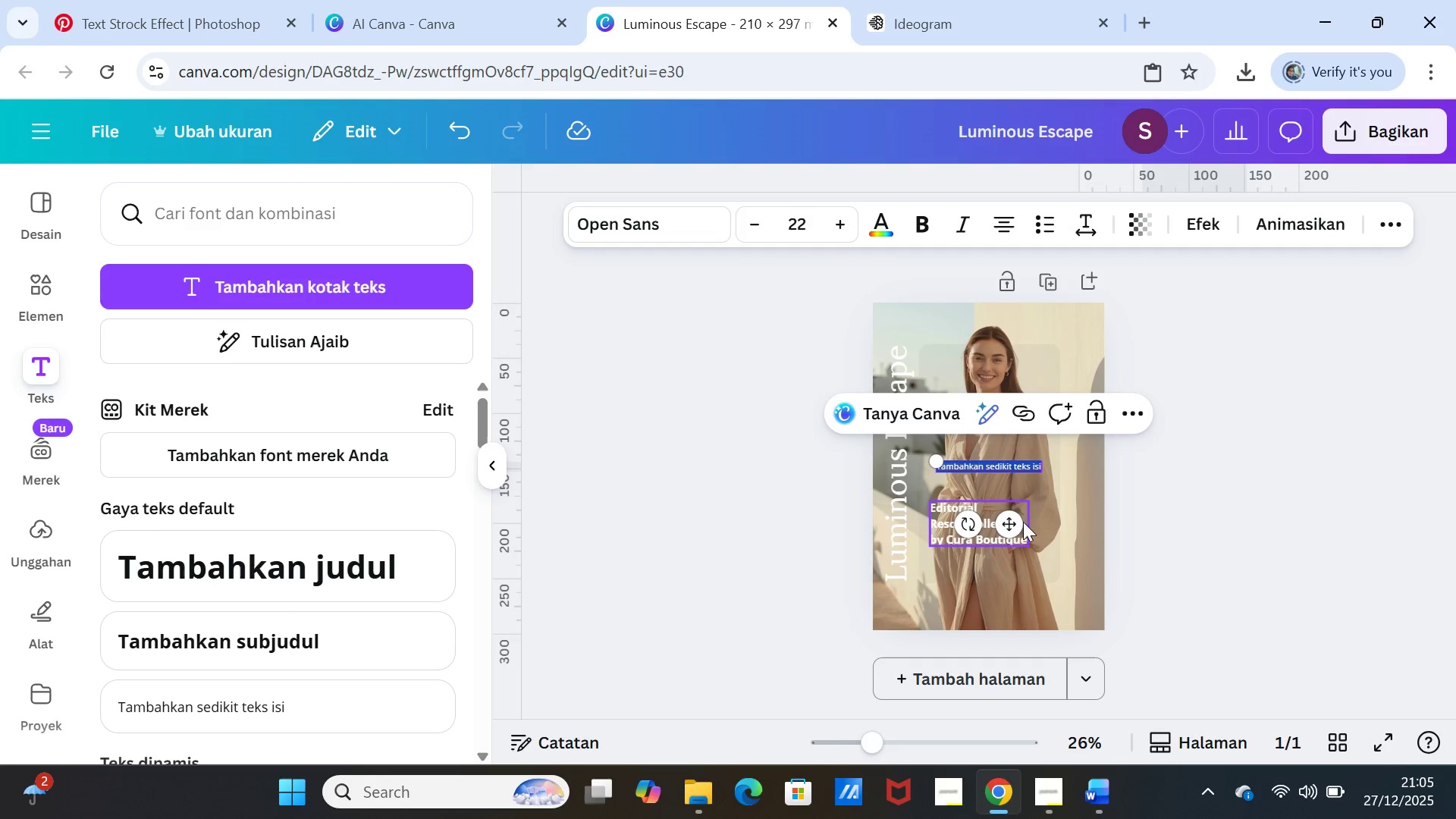 
left_click_drag(start_coordinate=[1015, 522], to_coordinate=[1009, 622])
 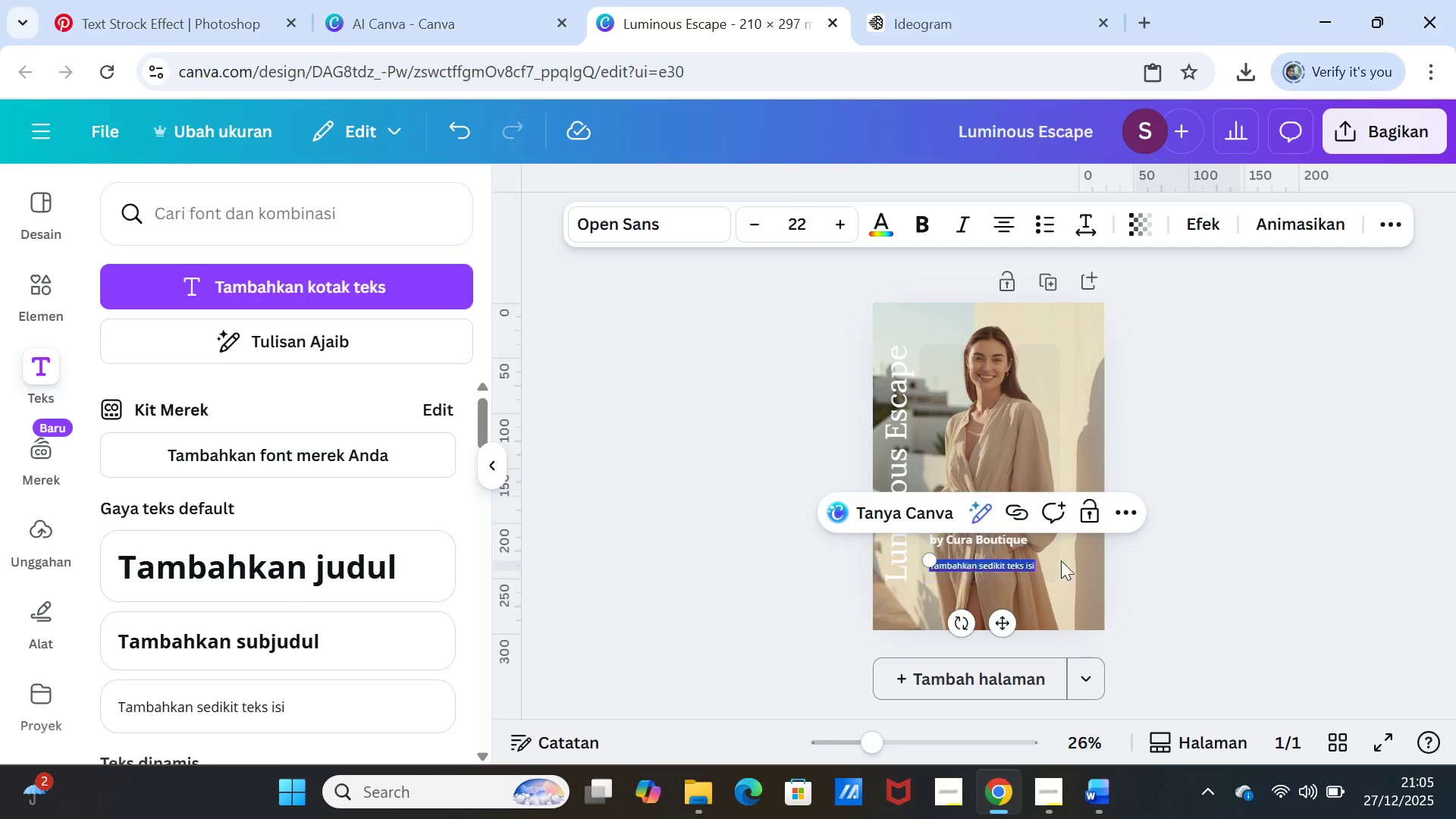 
left_click([1160, 545])
 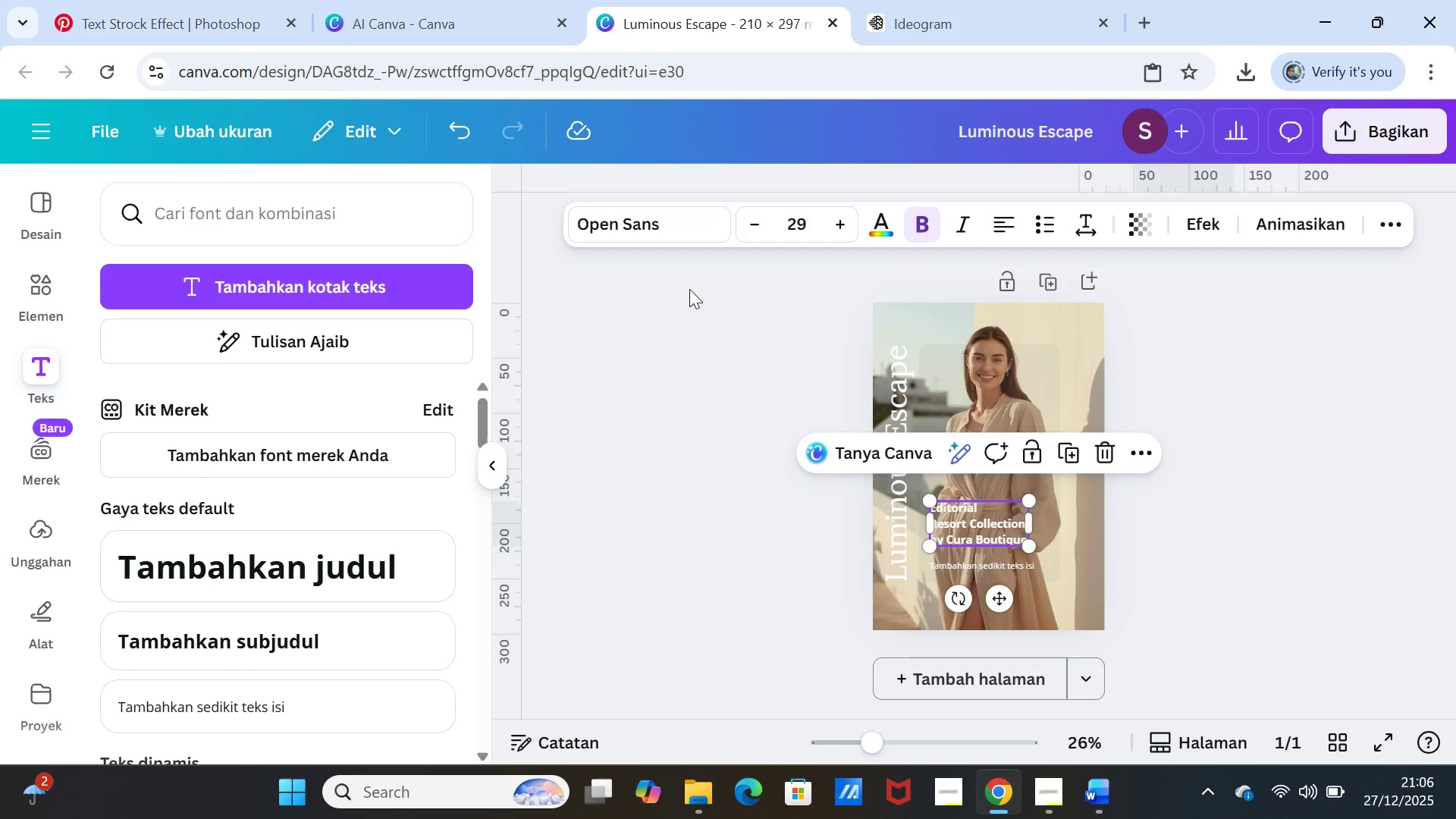 
left_click([664, 221])
 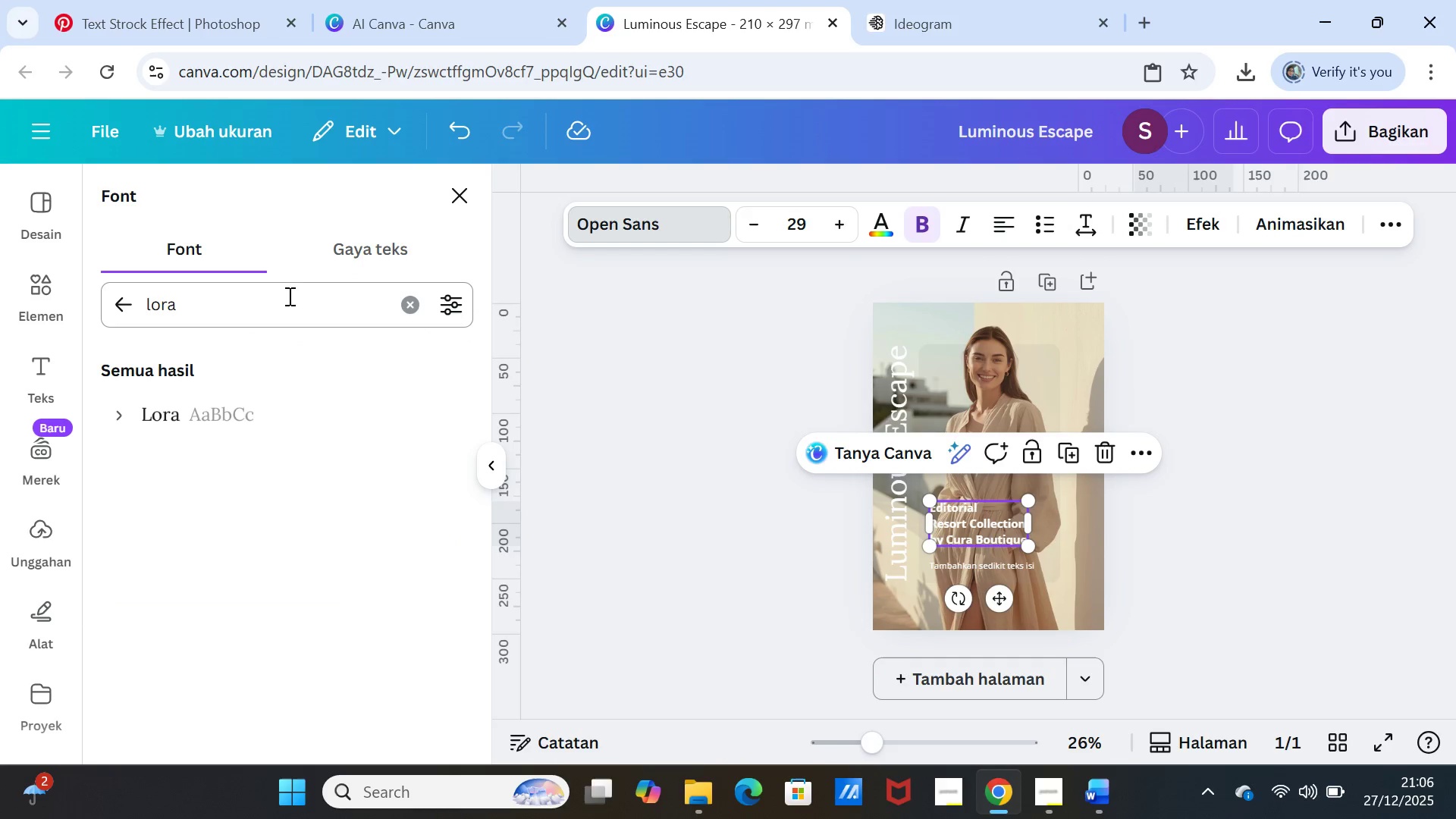 
left_click([109, 304])
 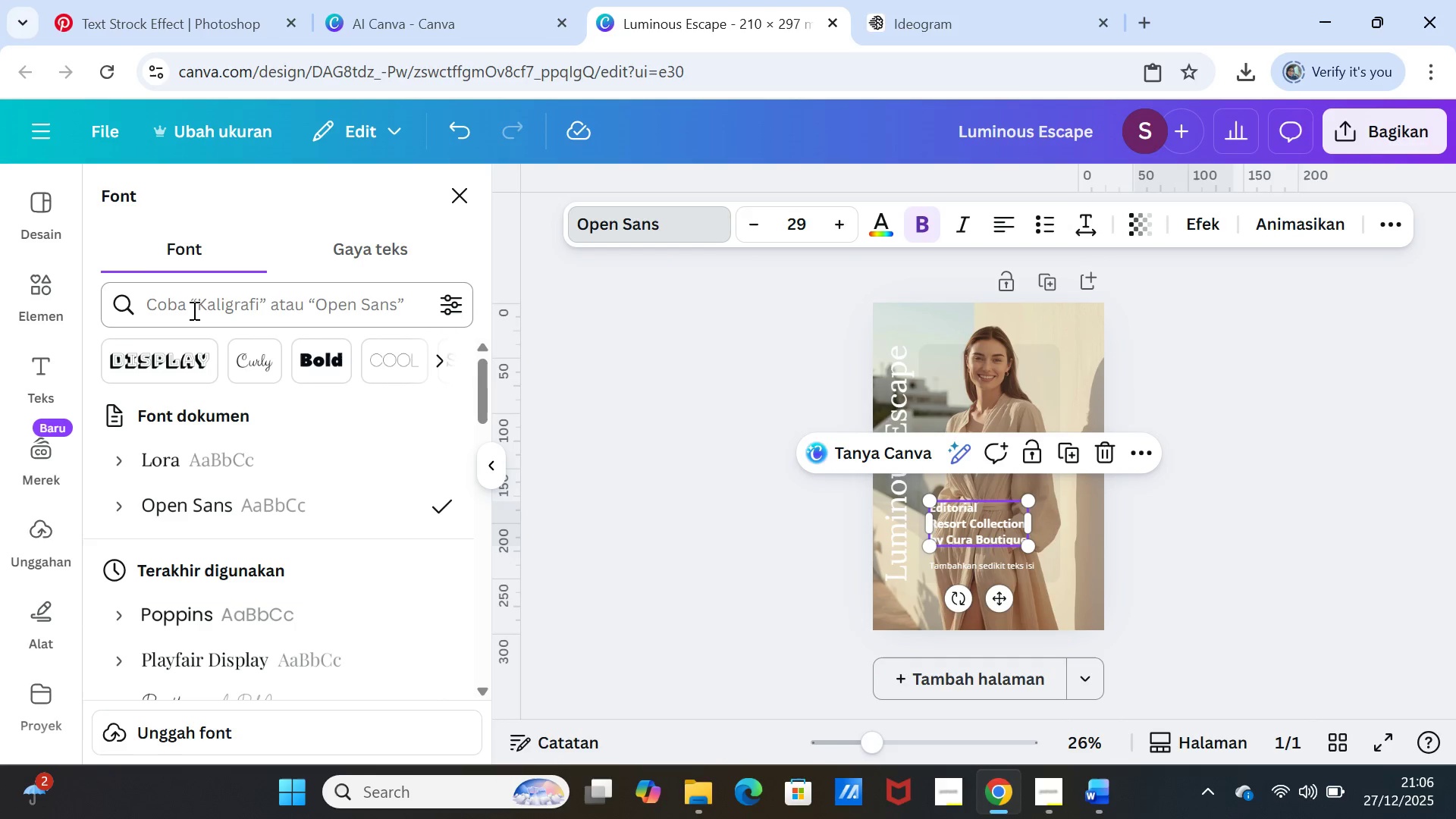 
left_click([193, 310])
 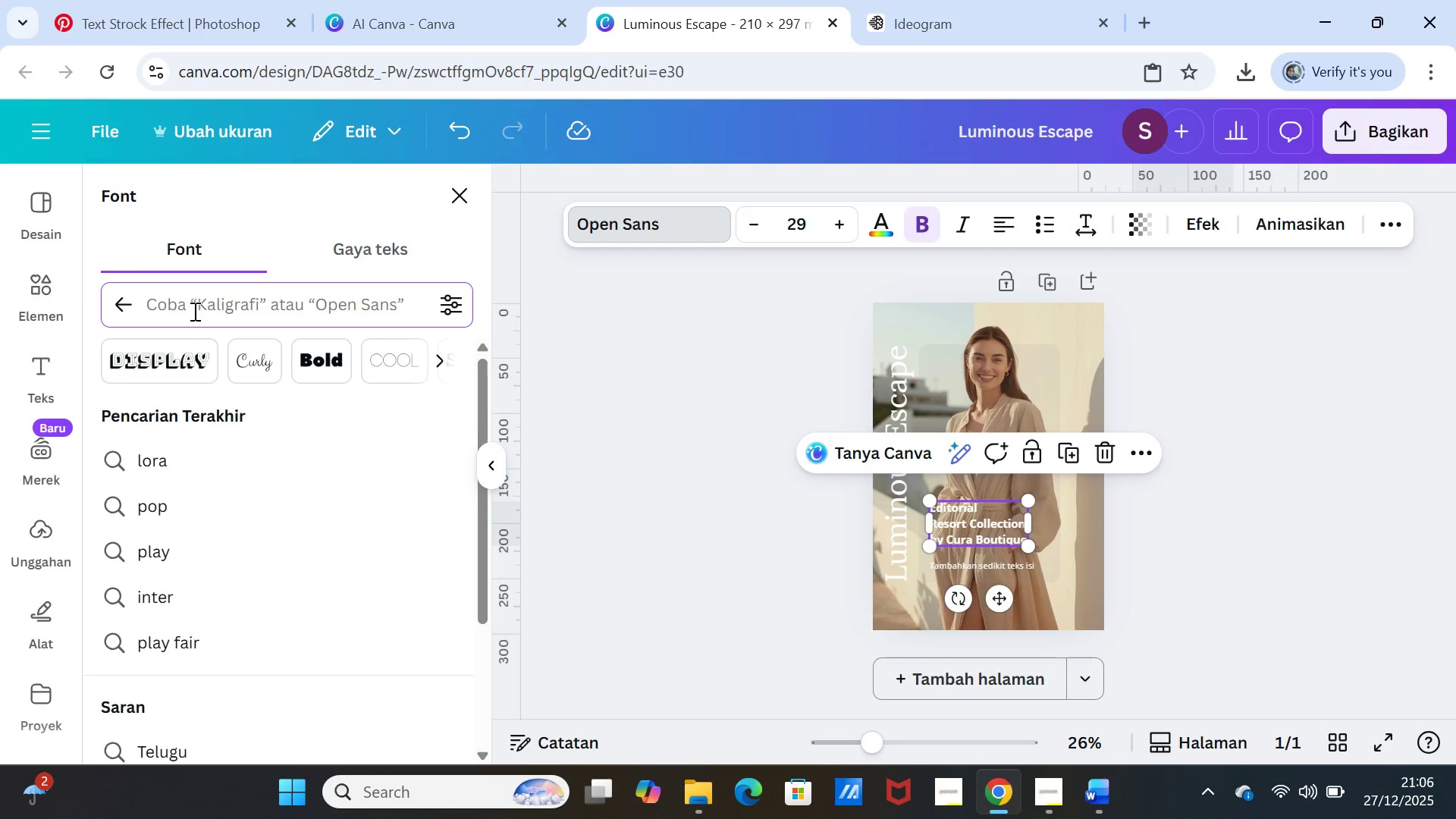 
type(mar)
 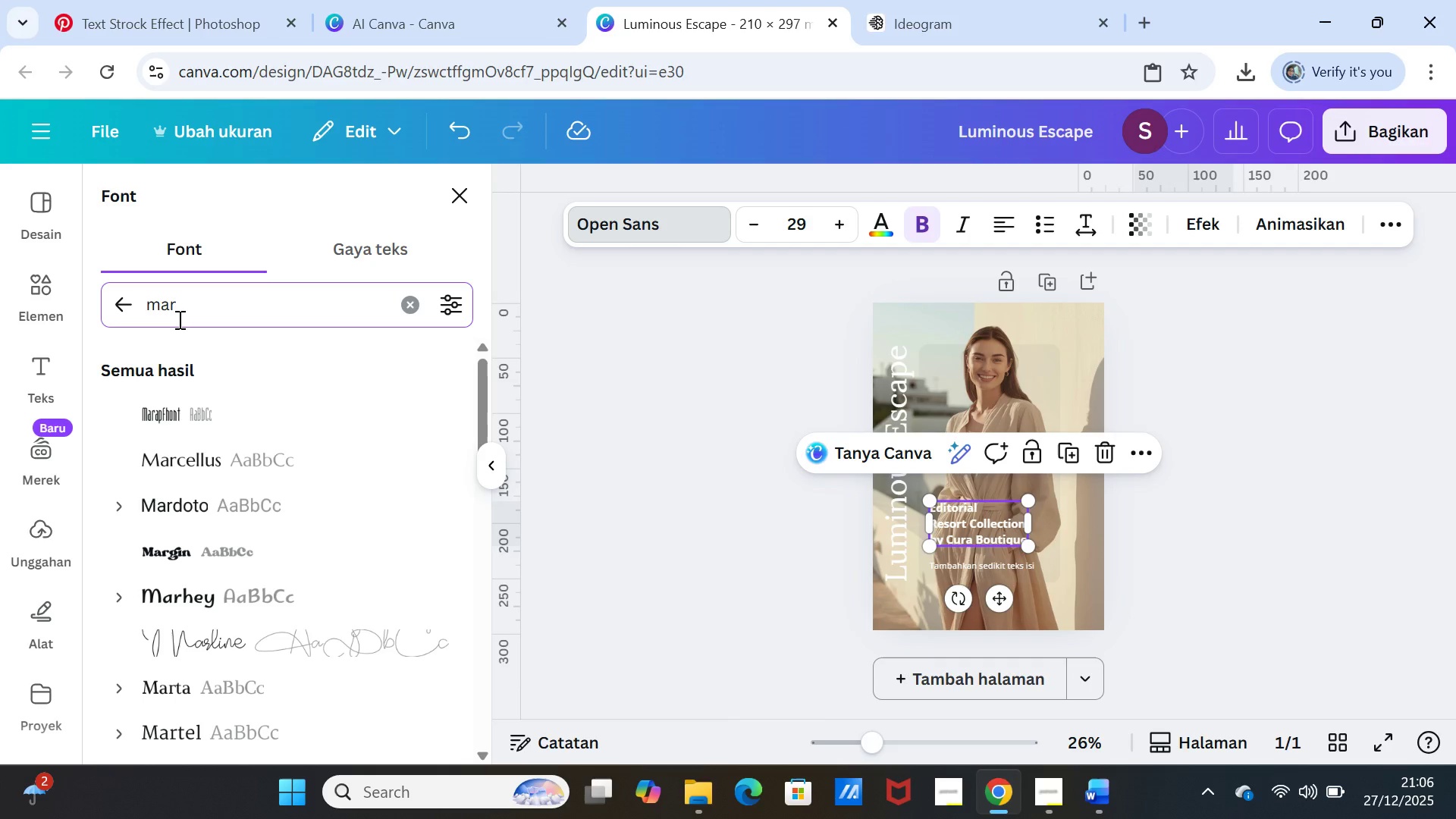 
type(ry)
 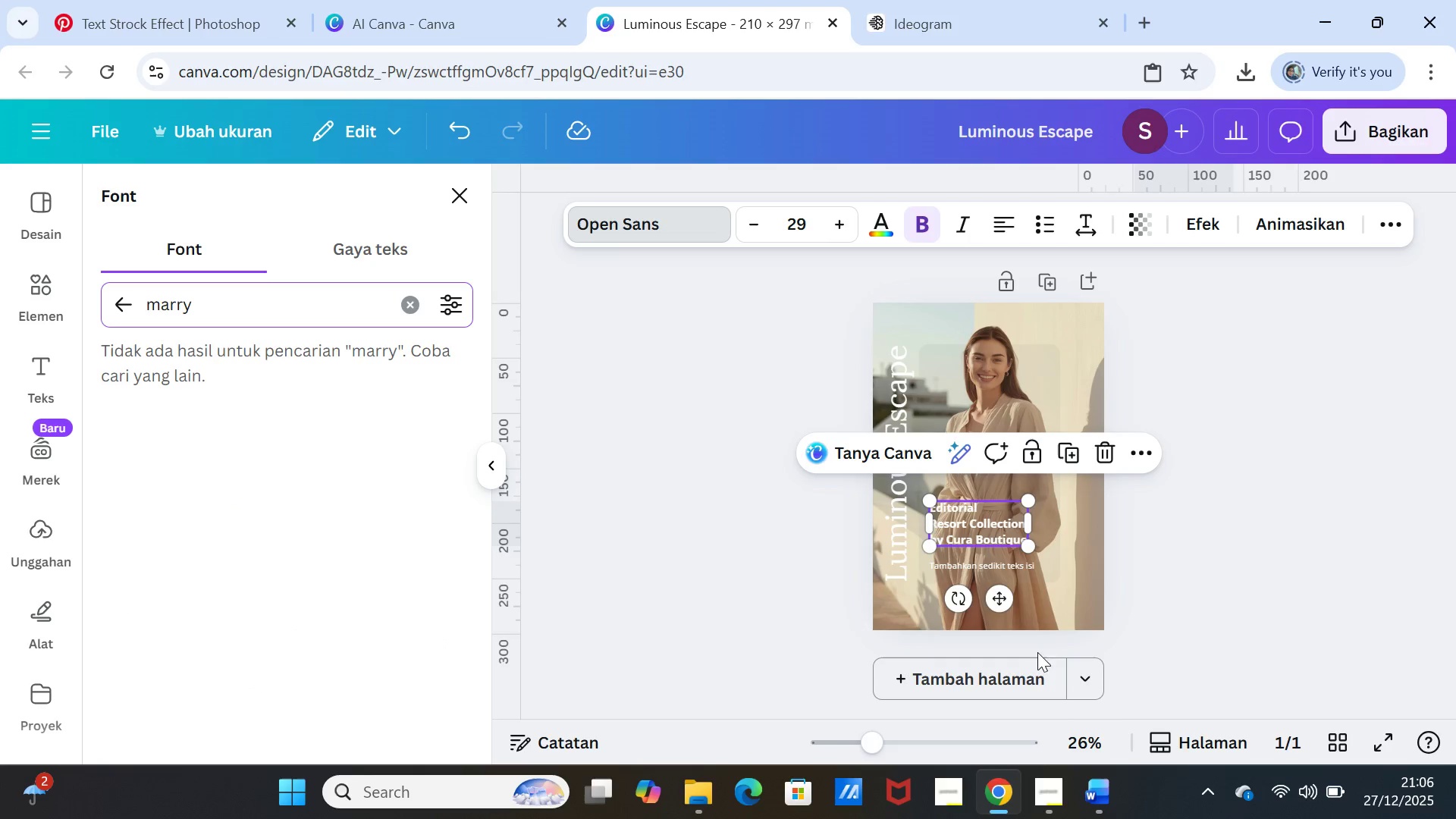 
left_click([1096, 780])
 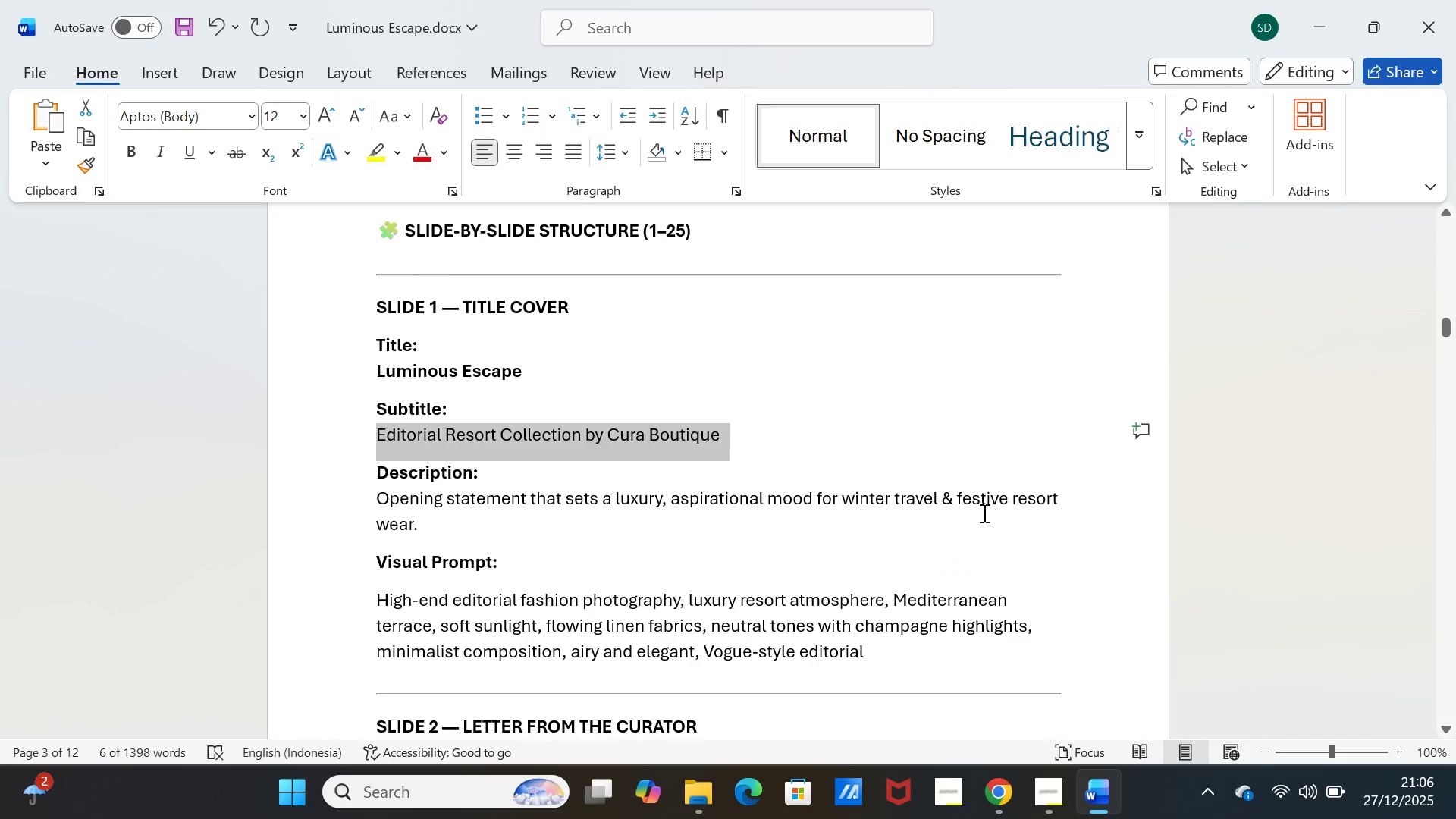 
scroll: coordinate [982, 512], scroll_direction: up, amount: 25.0
 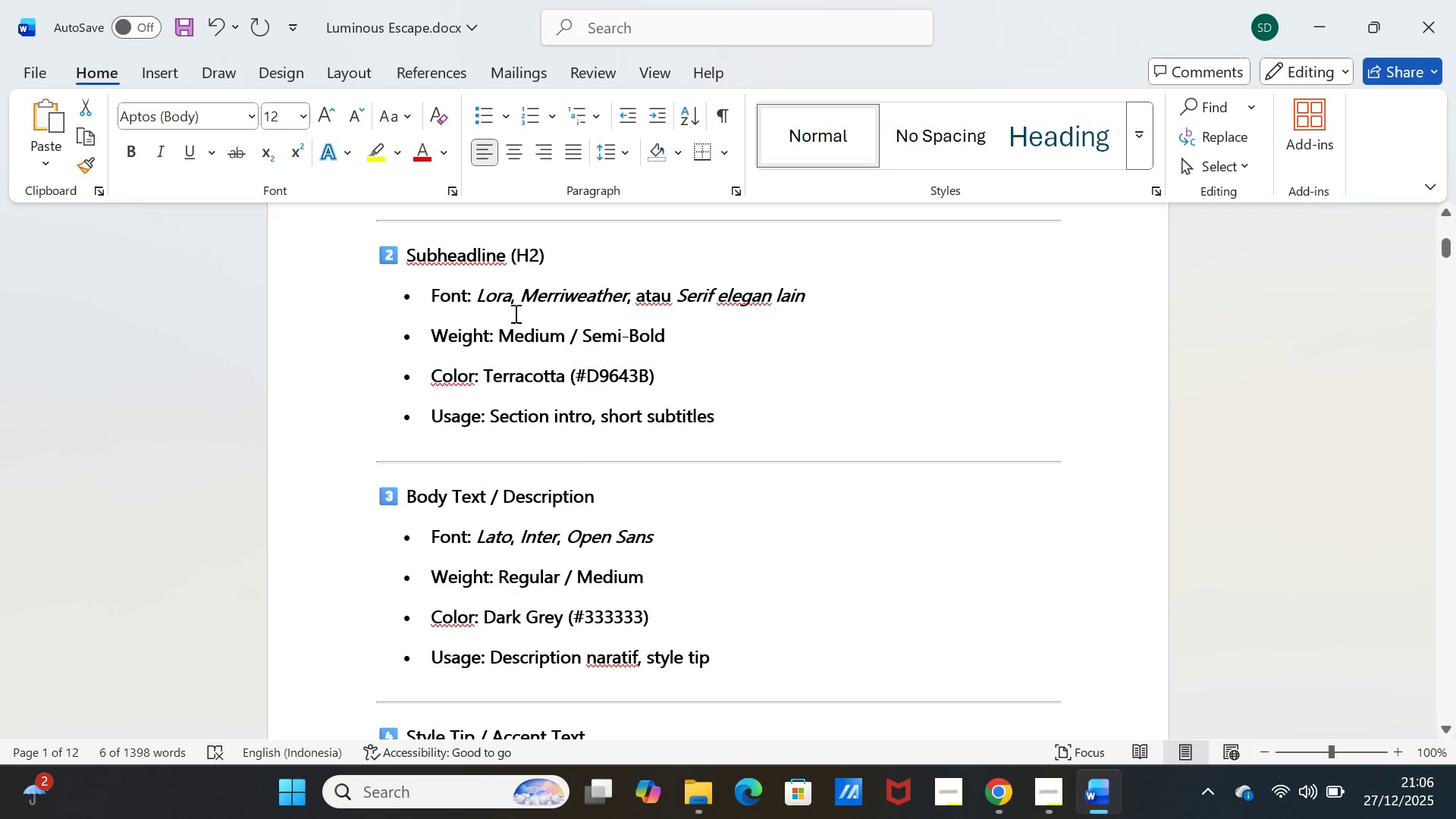 
left_click_drag(start_coordinate=[518, 297], to_coordinate=[629, 291])
 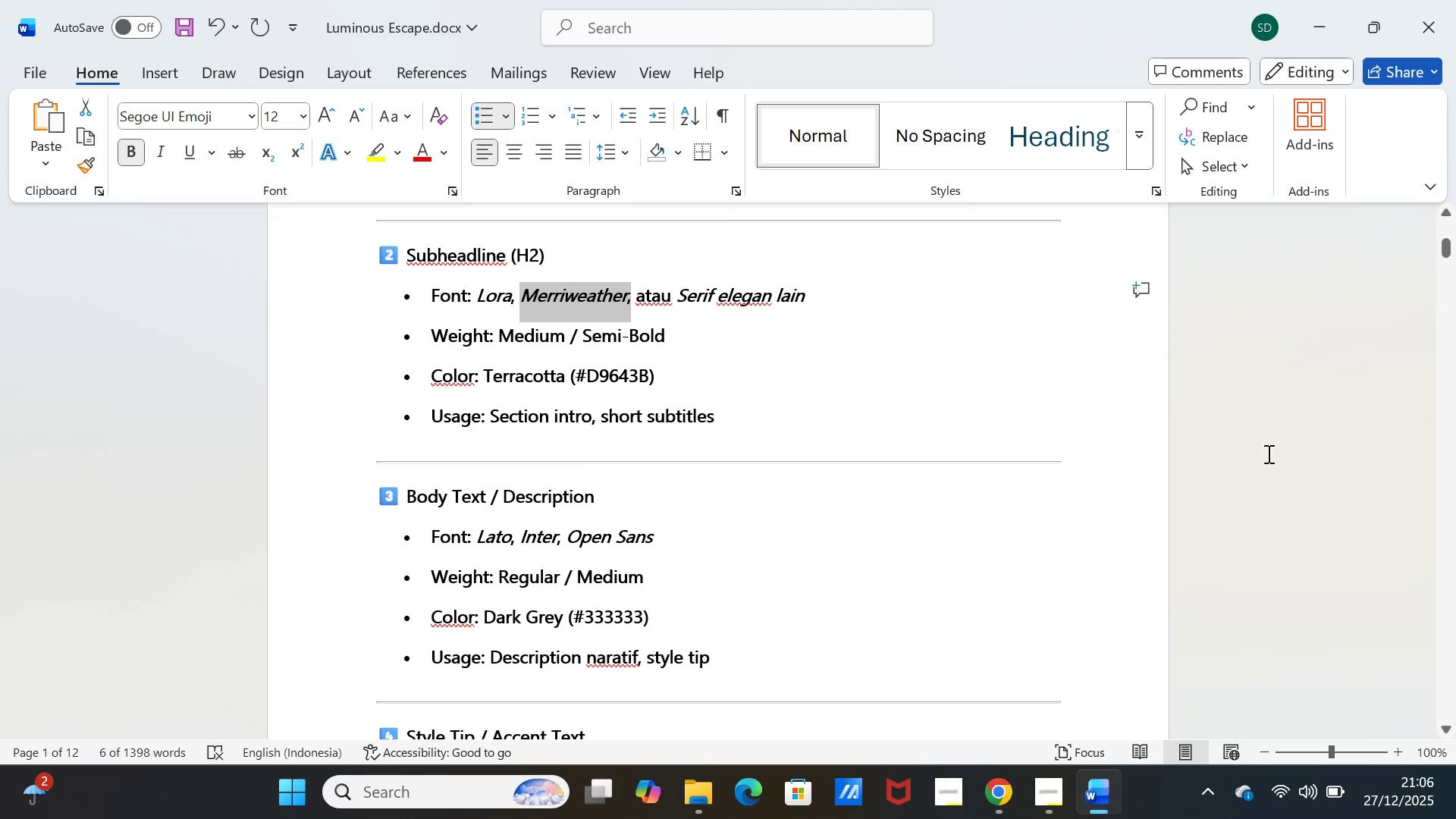 
key(Control+C)
 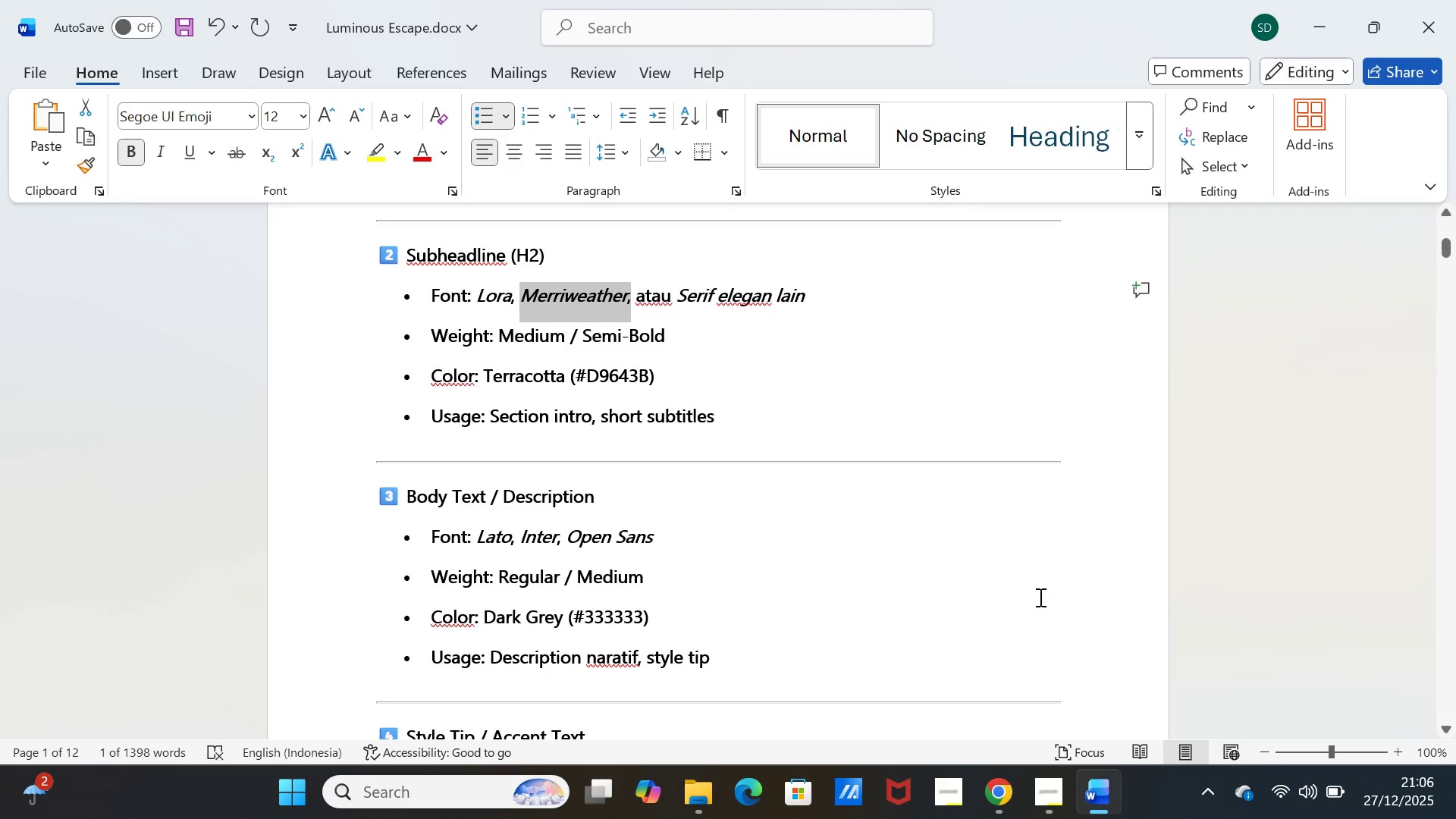 
scroll: coordinate [1039, 597], scroll_direction: down, amount: 2.0
 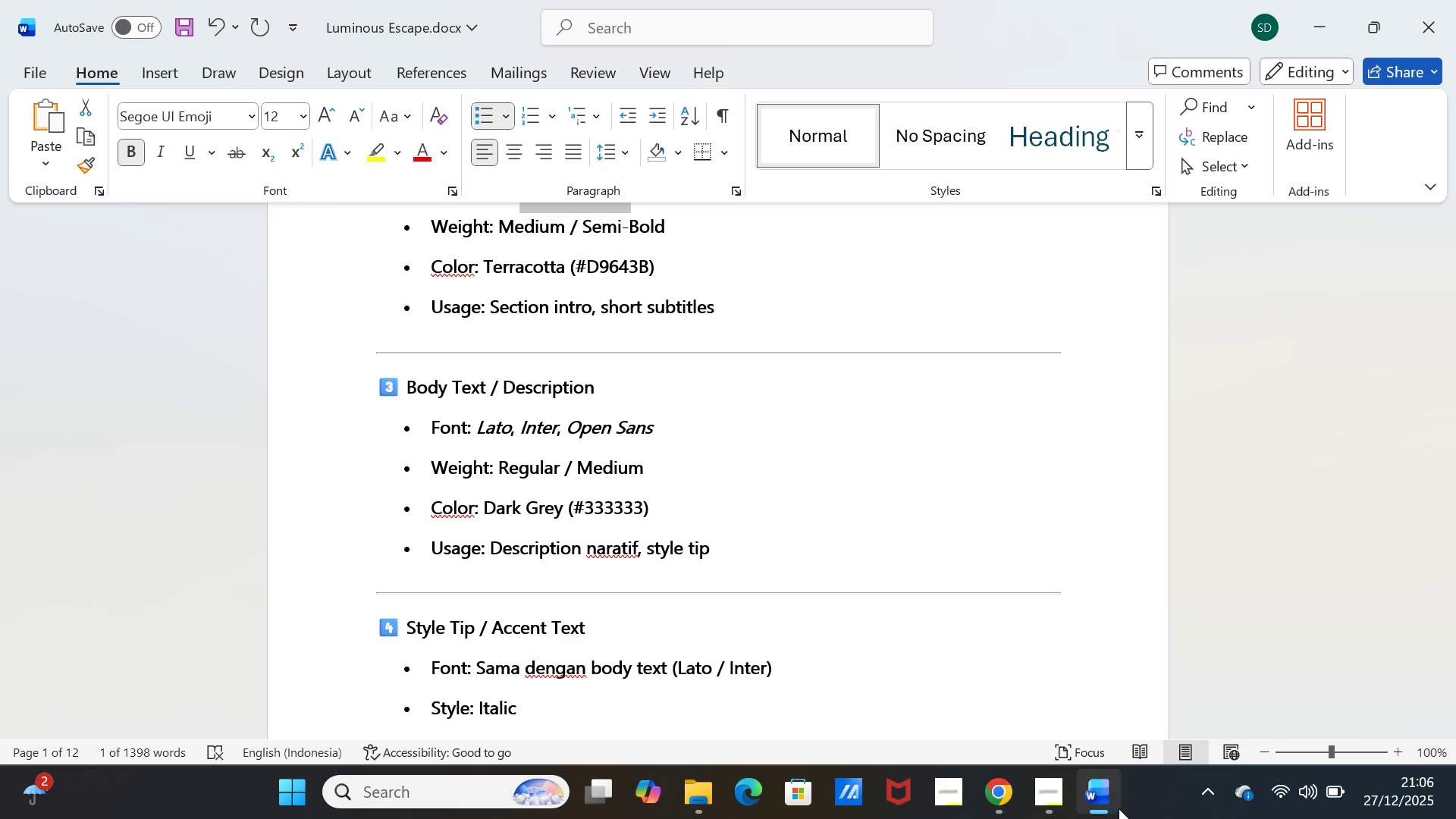 
left_click([1106, 799])
 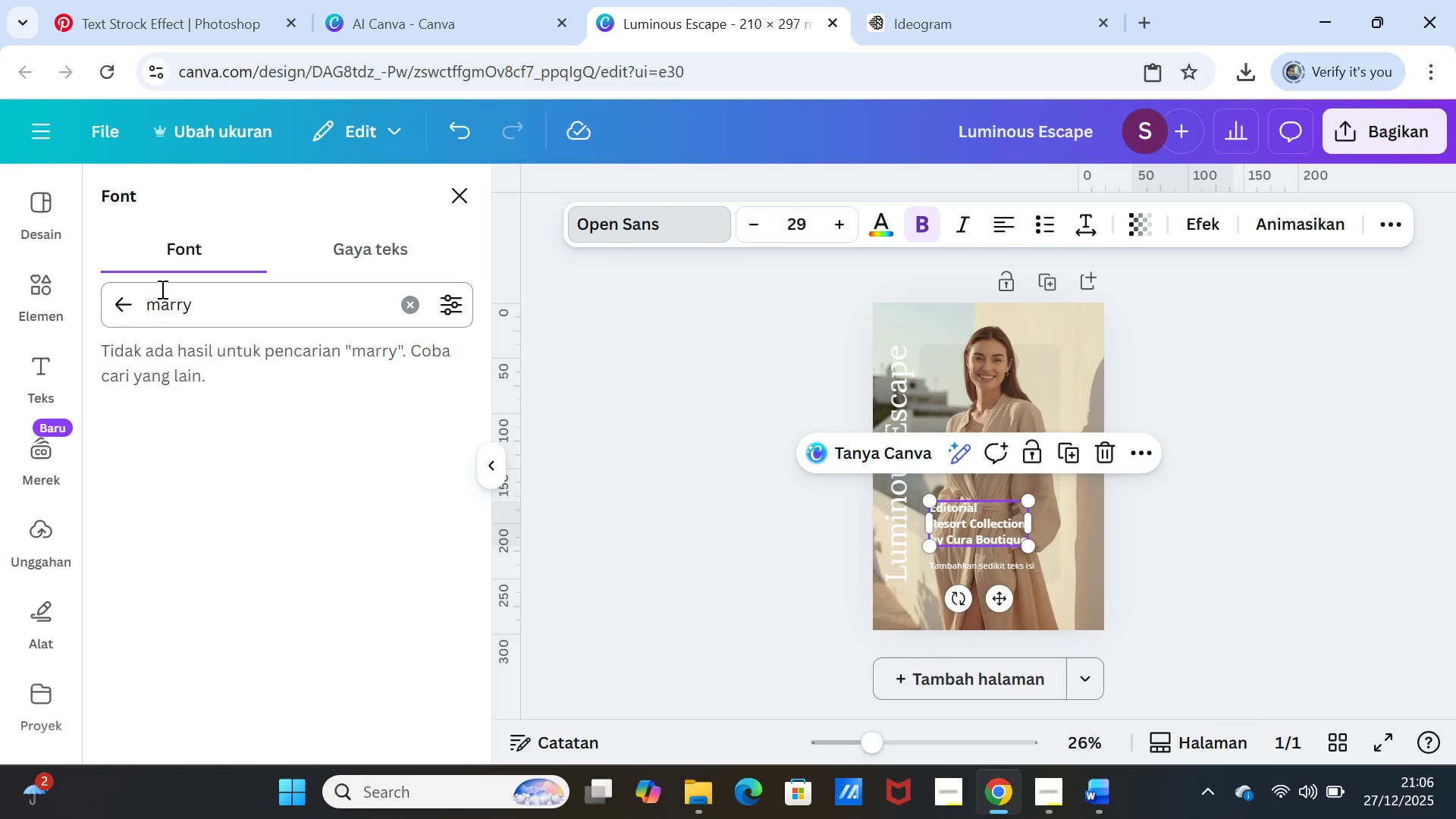 
left_click([120, 302])
 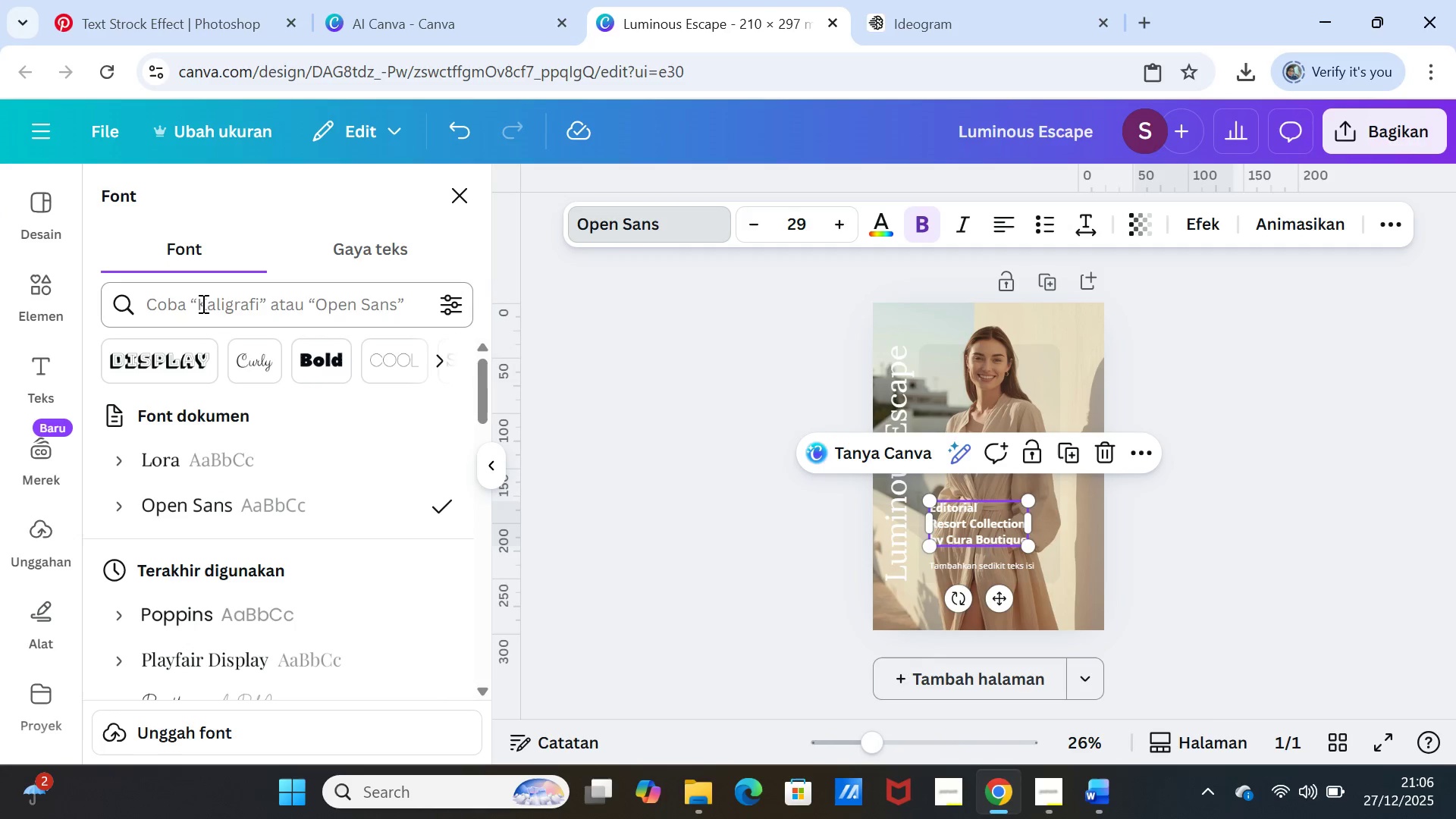 
left_click([202, 303])
 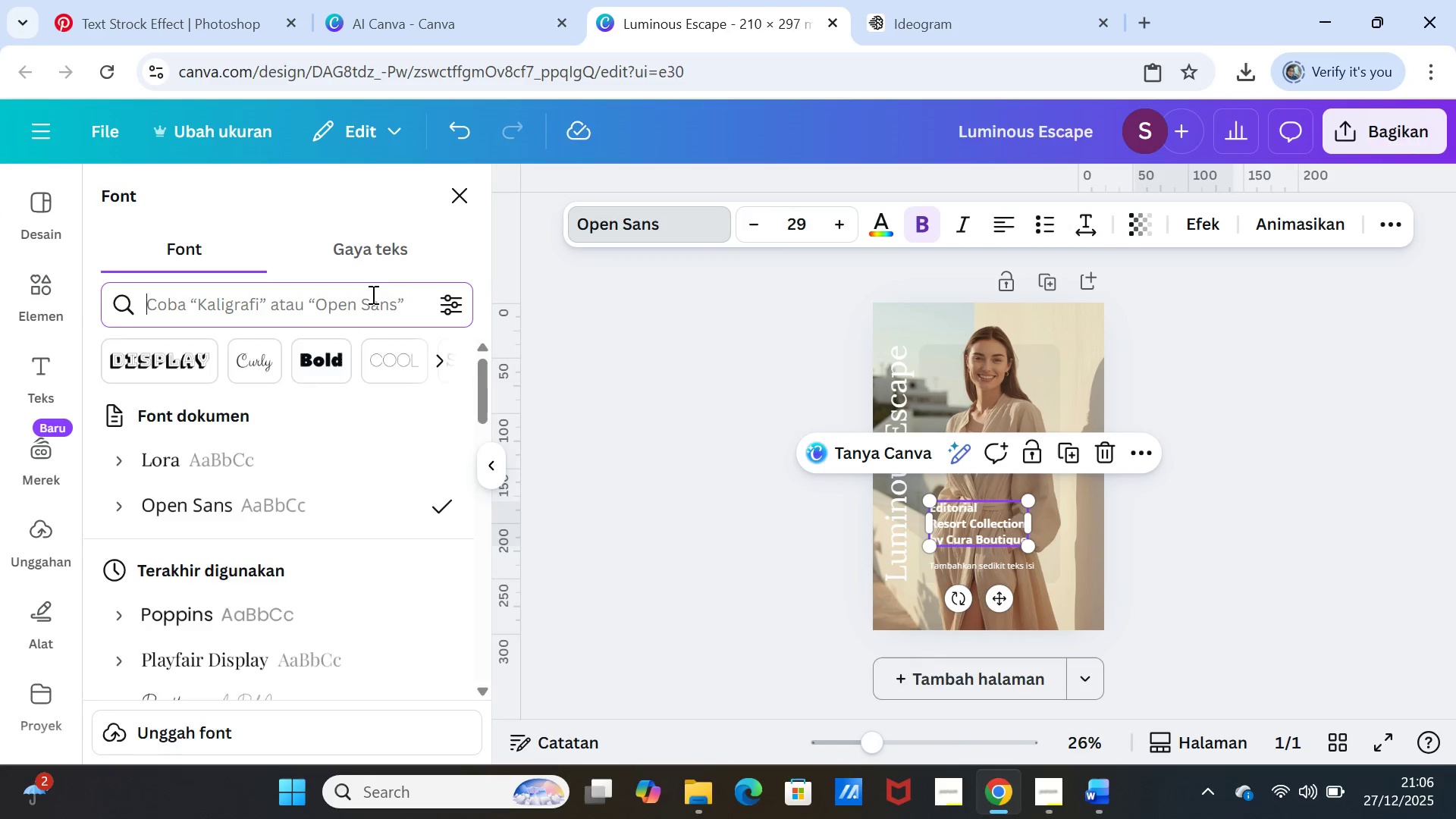 
key(Control+V)
 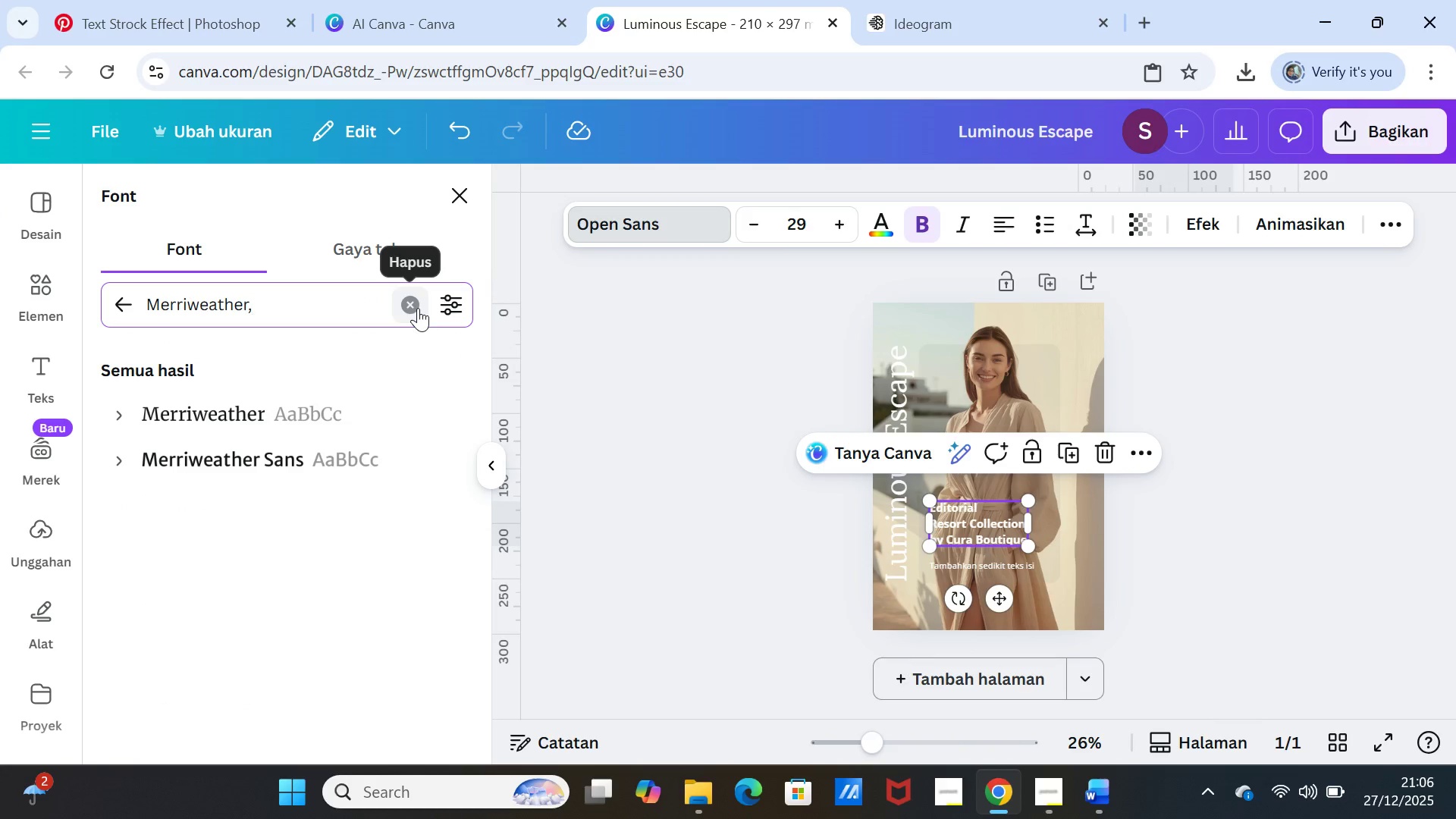 
key(Backspace)
 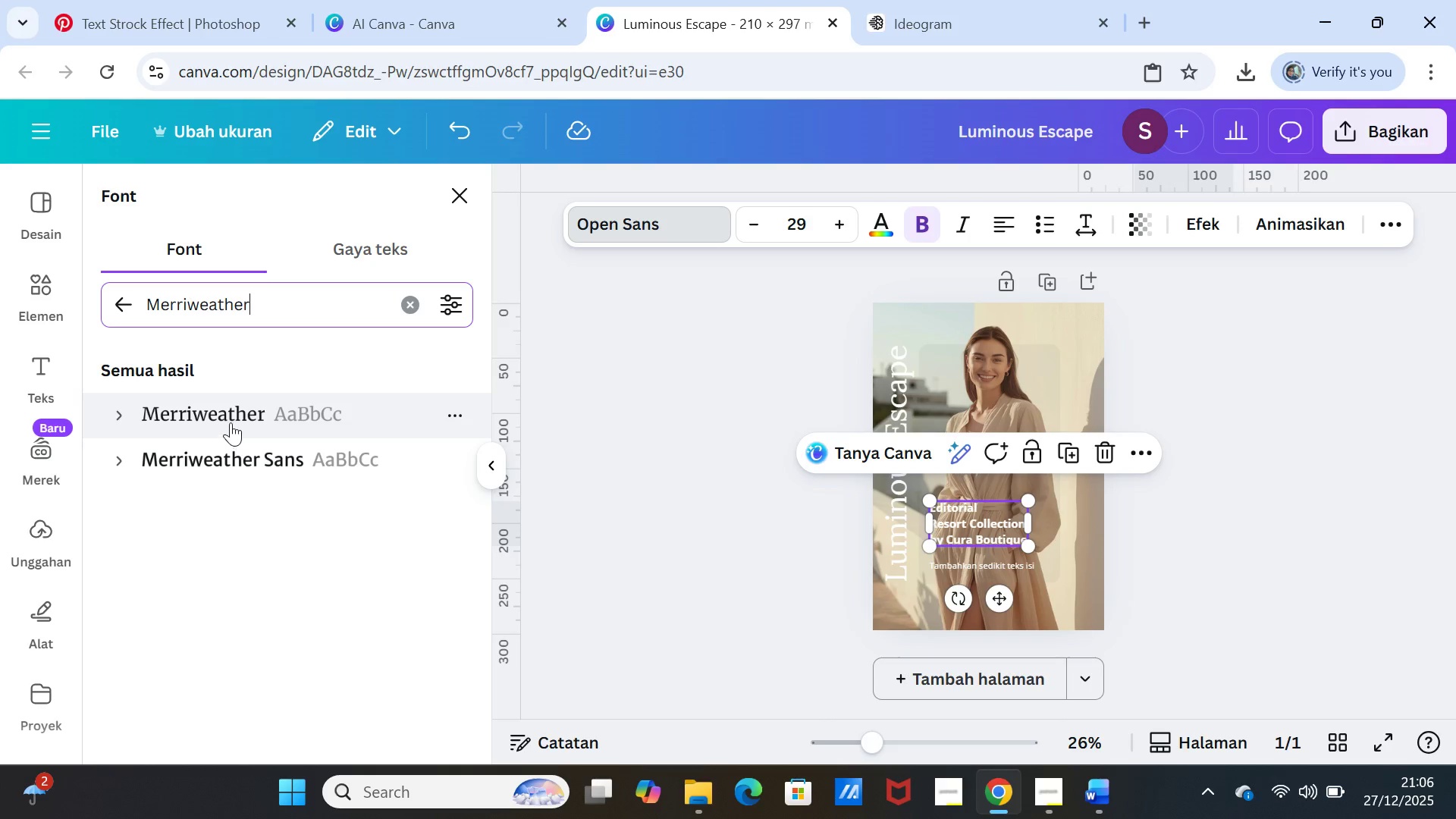 
wait(7.19)
 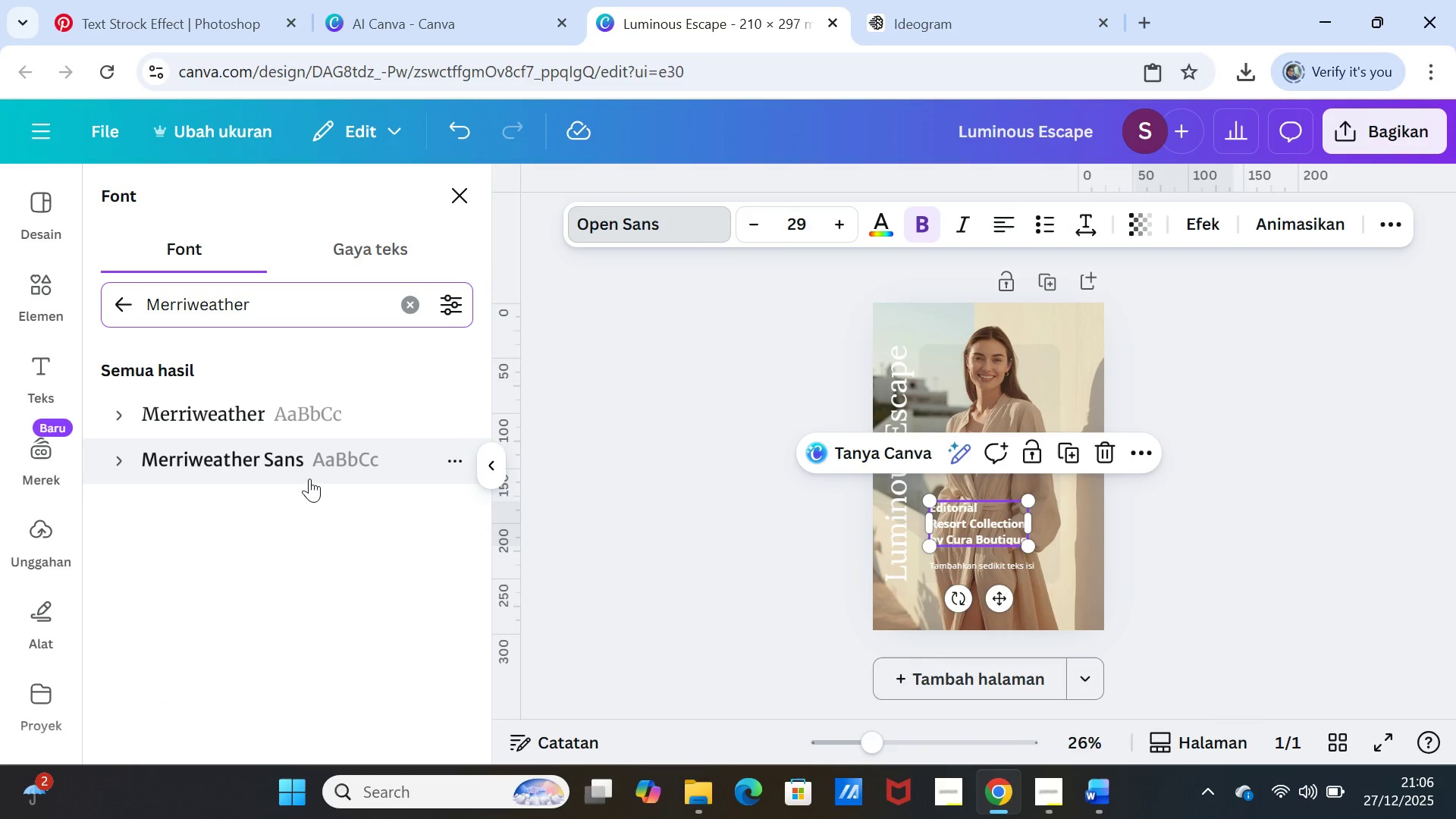 
left_click([223, 455])
 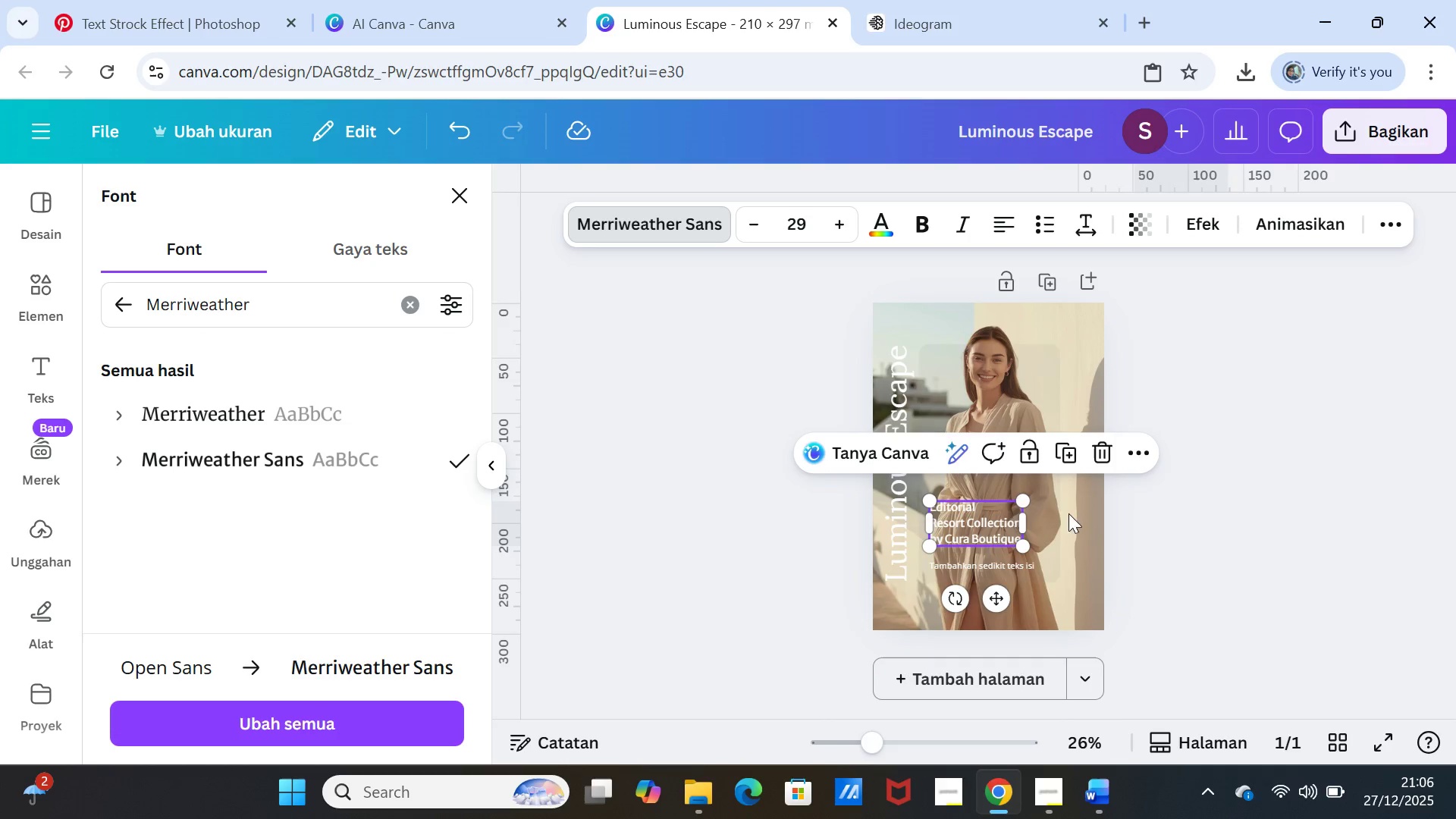 
left_click([1178, 491])
 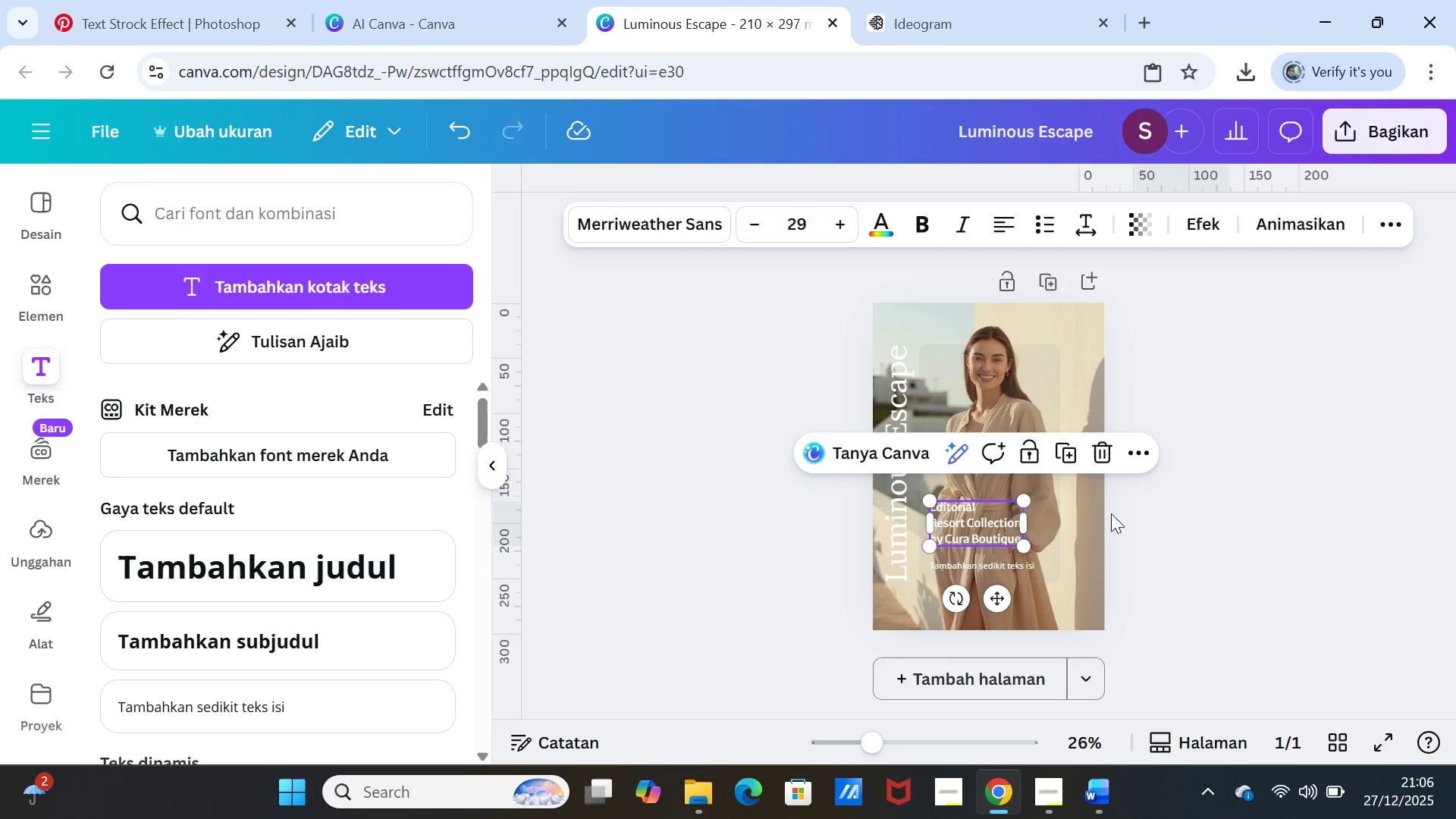 
left_click([1118, 542])
 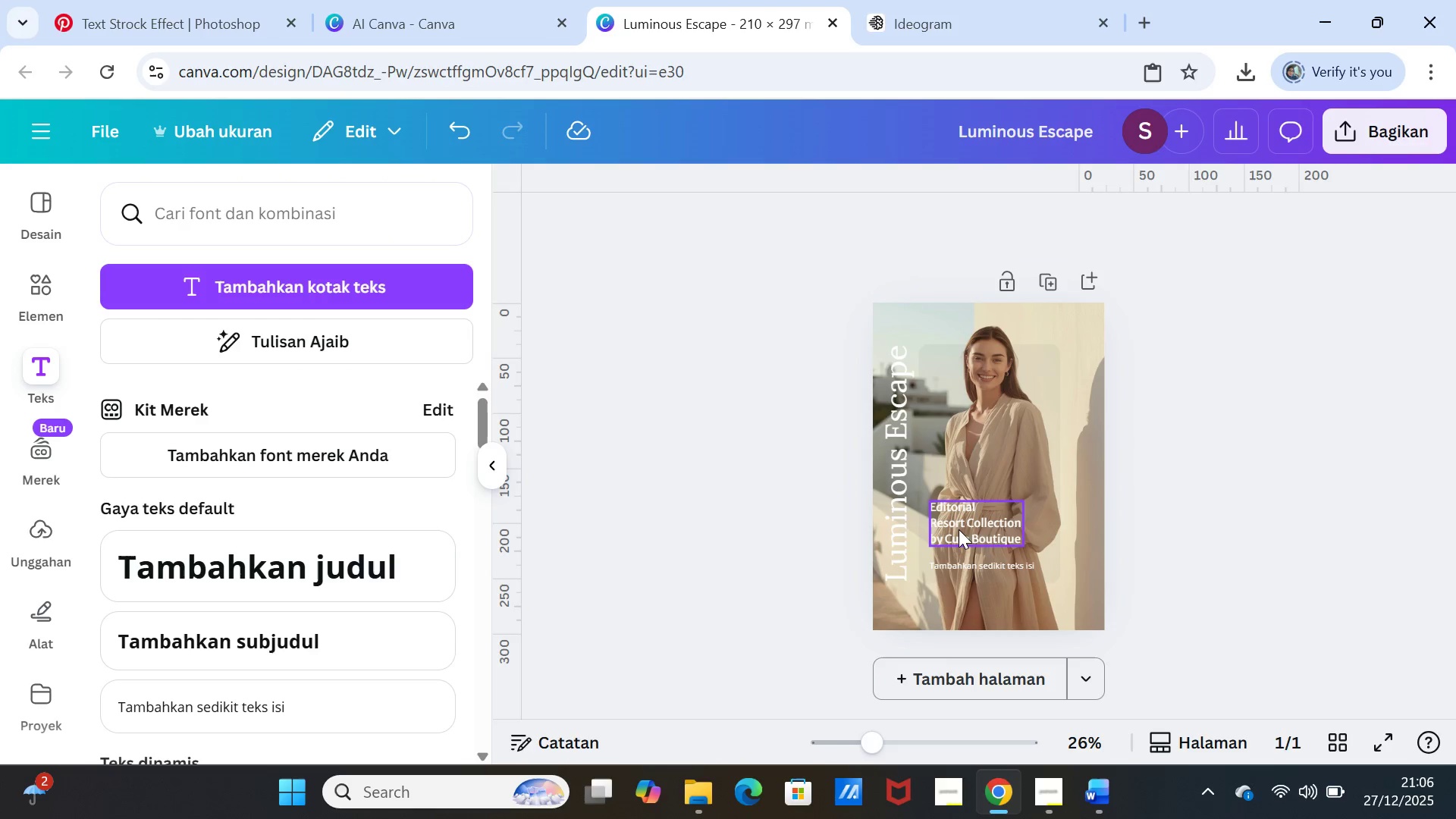 
left_click([956, 522])
 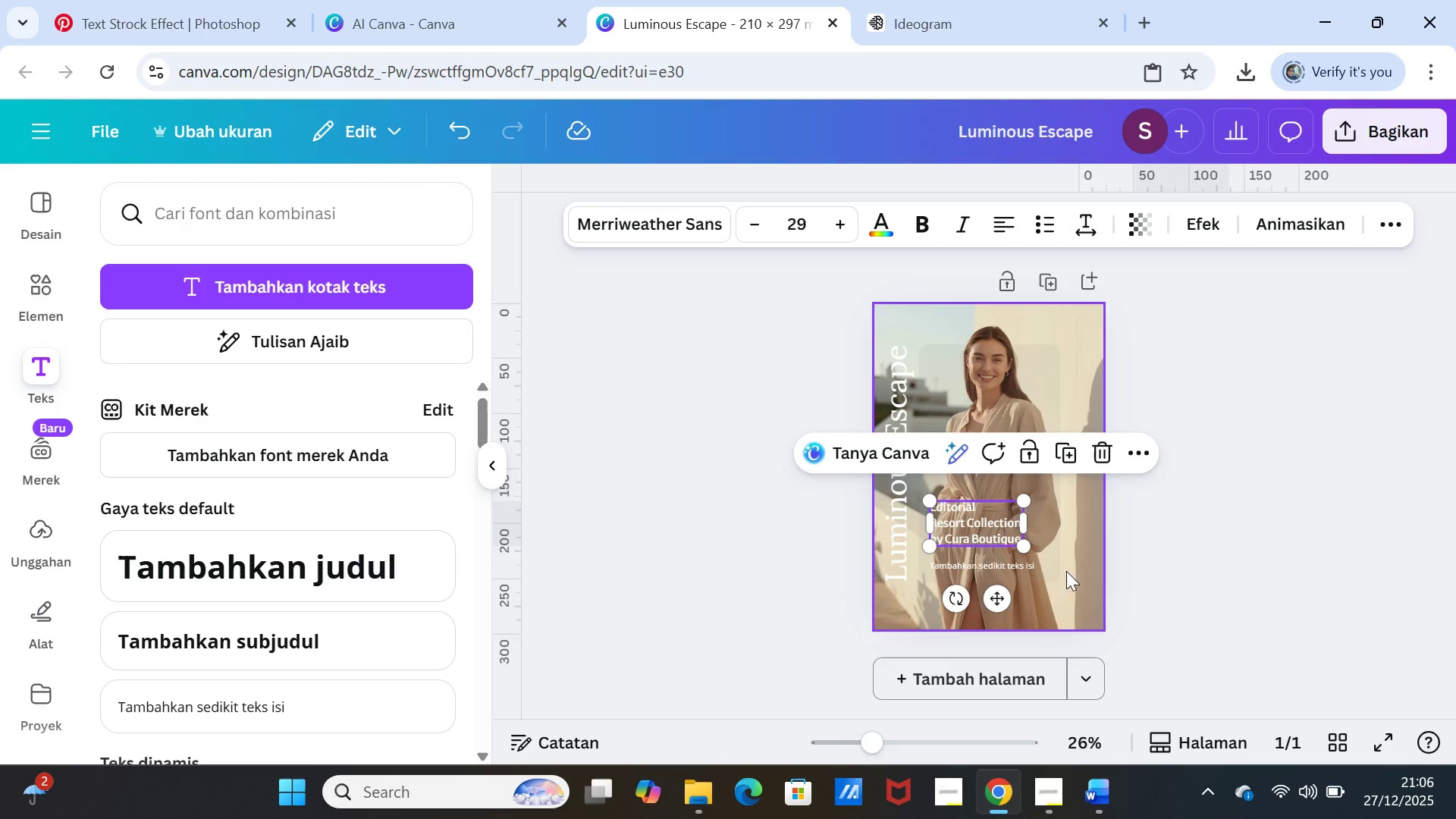 
left_click([1186, 541])
 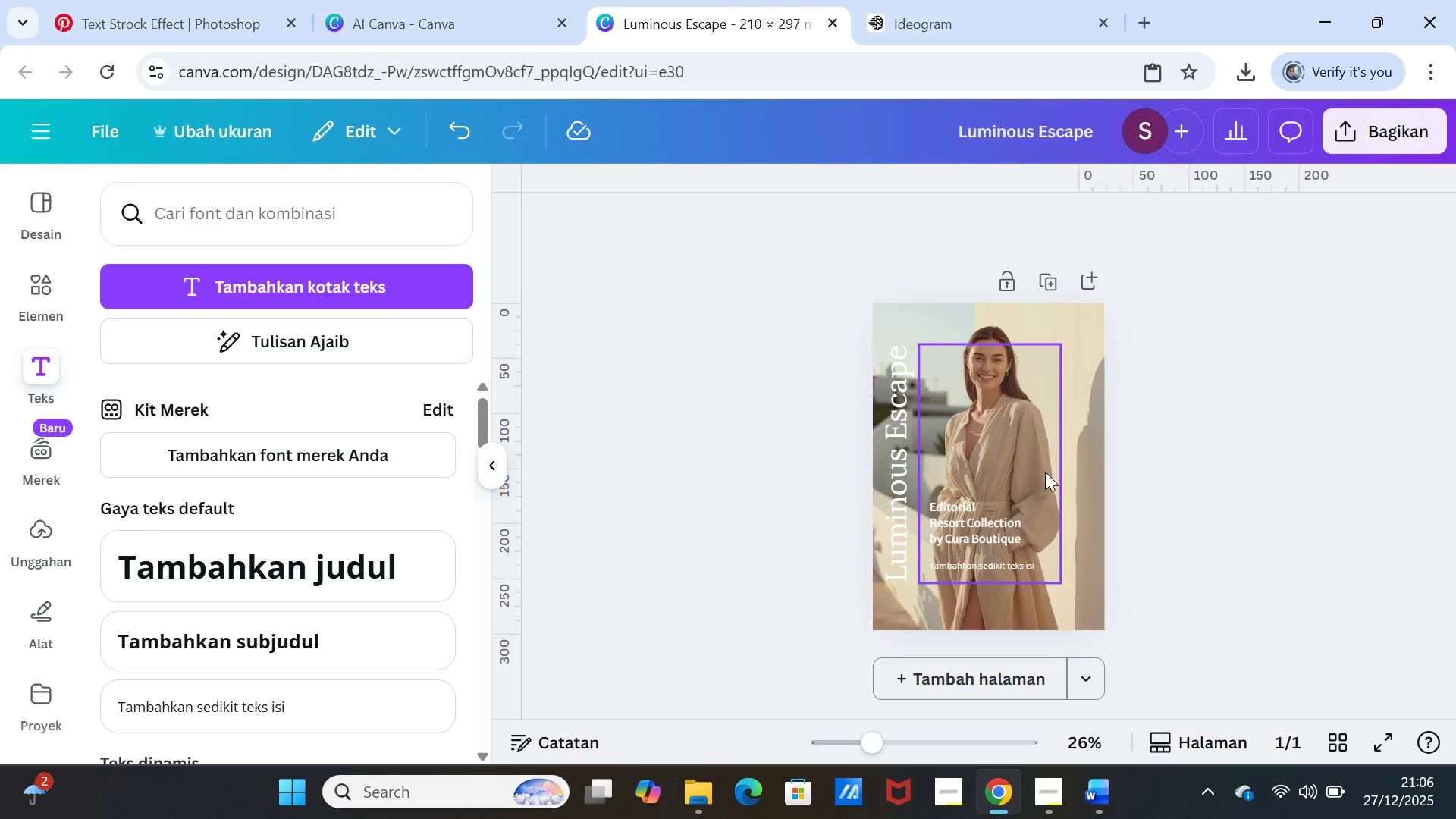 
left_click([1041, 469])
 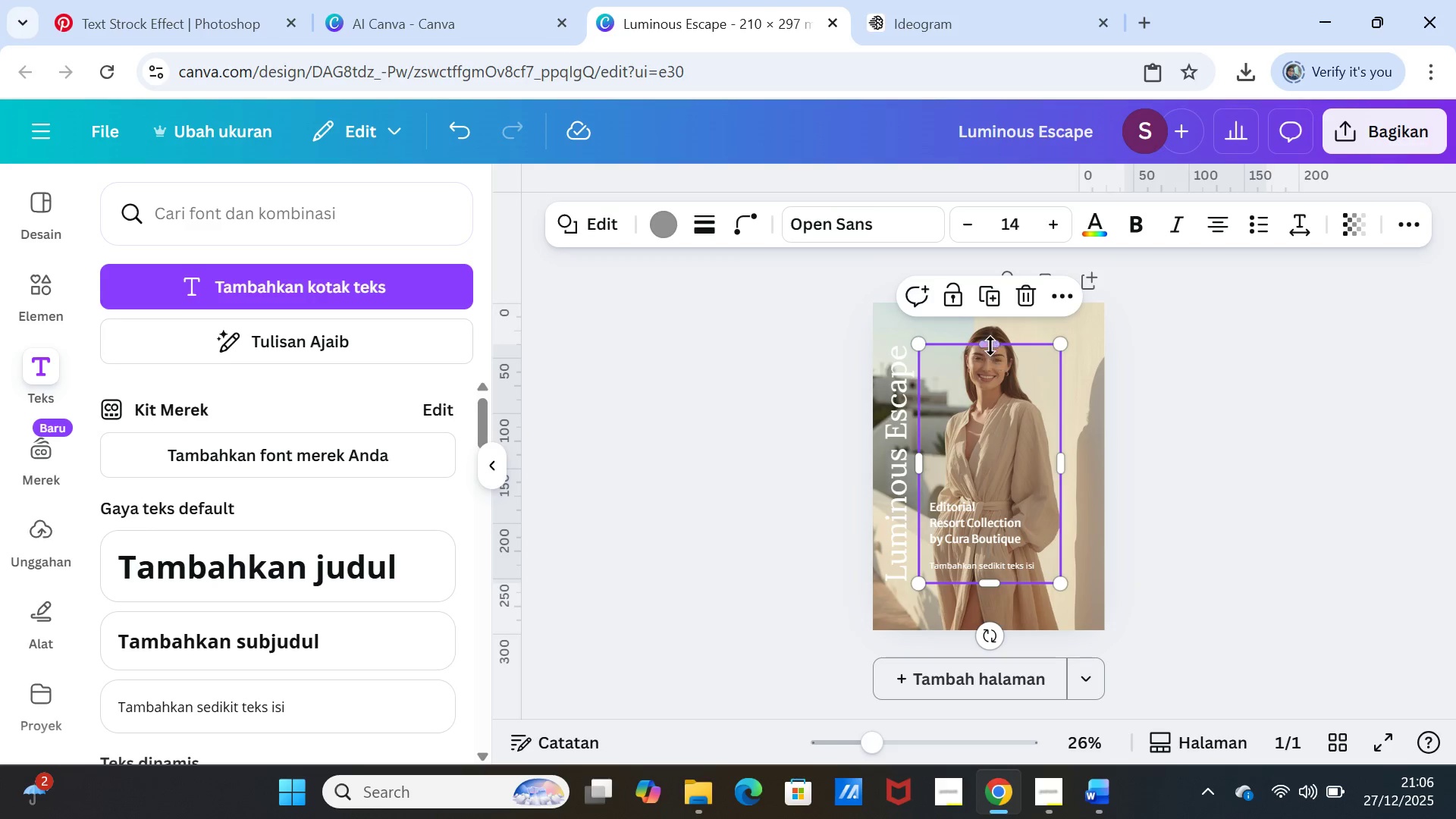 
left_click_drag(start_coordinate=[990, 346], to_coordinate=[983, 493])
 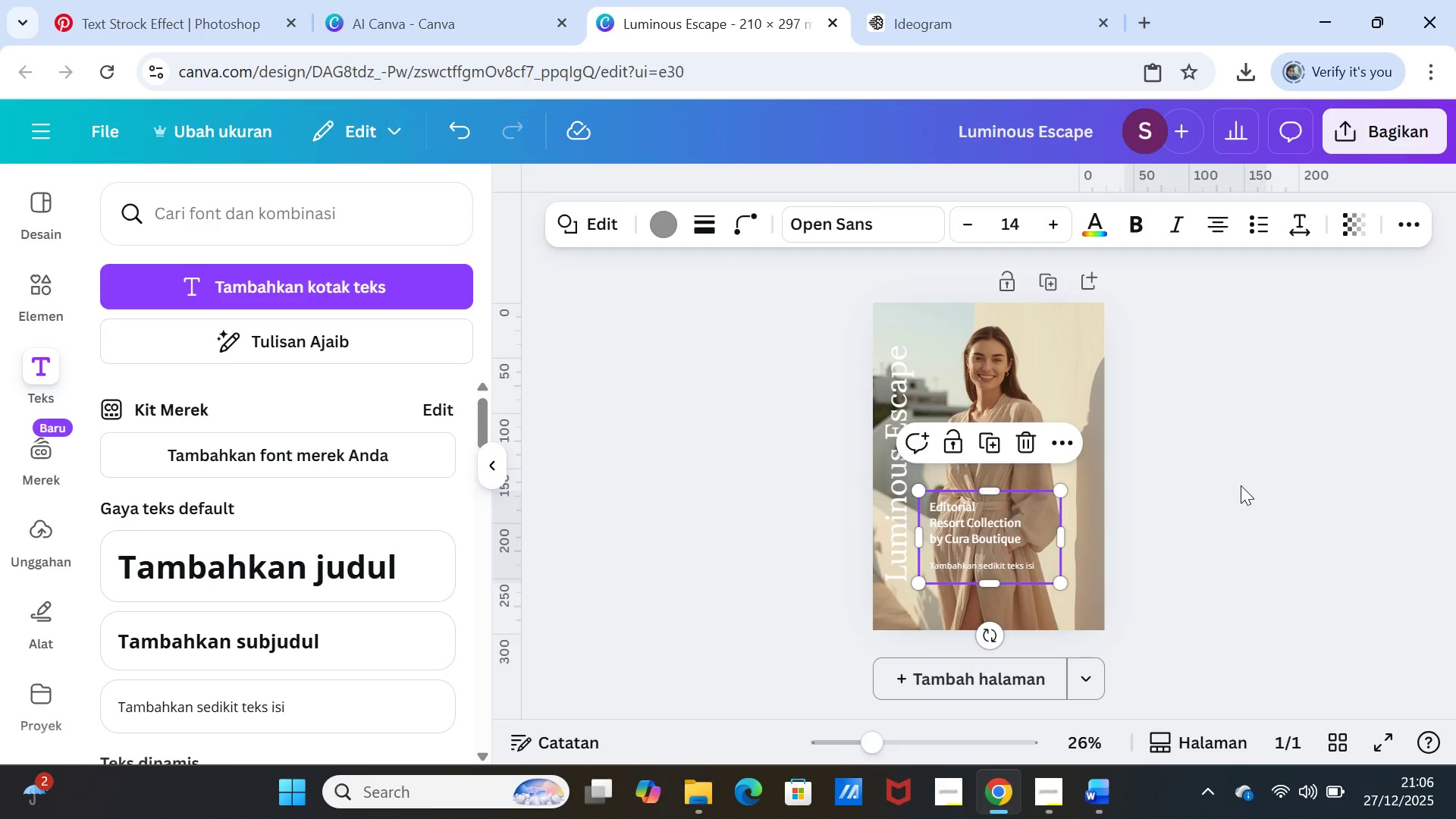 
left_click([1241, 485])
 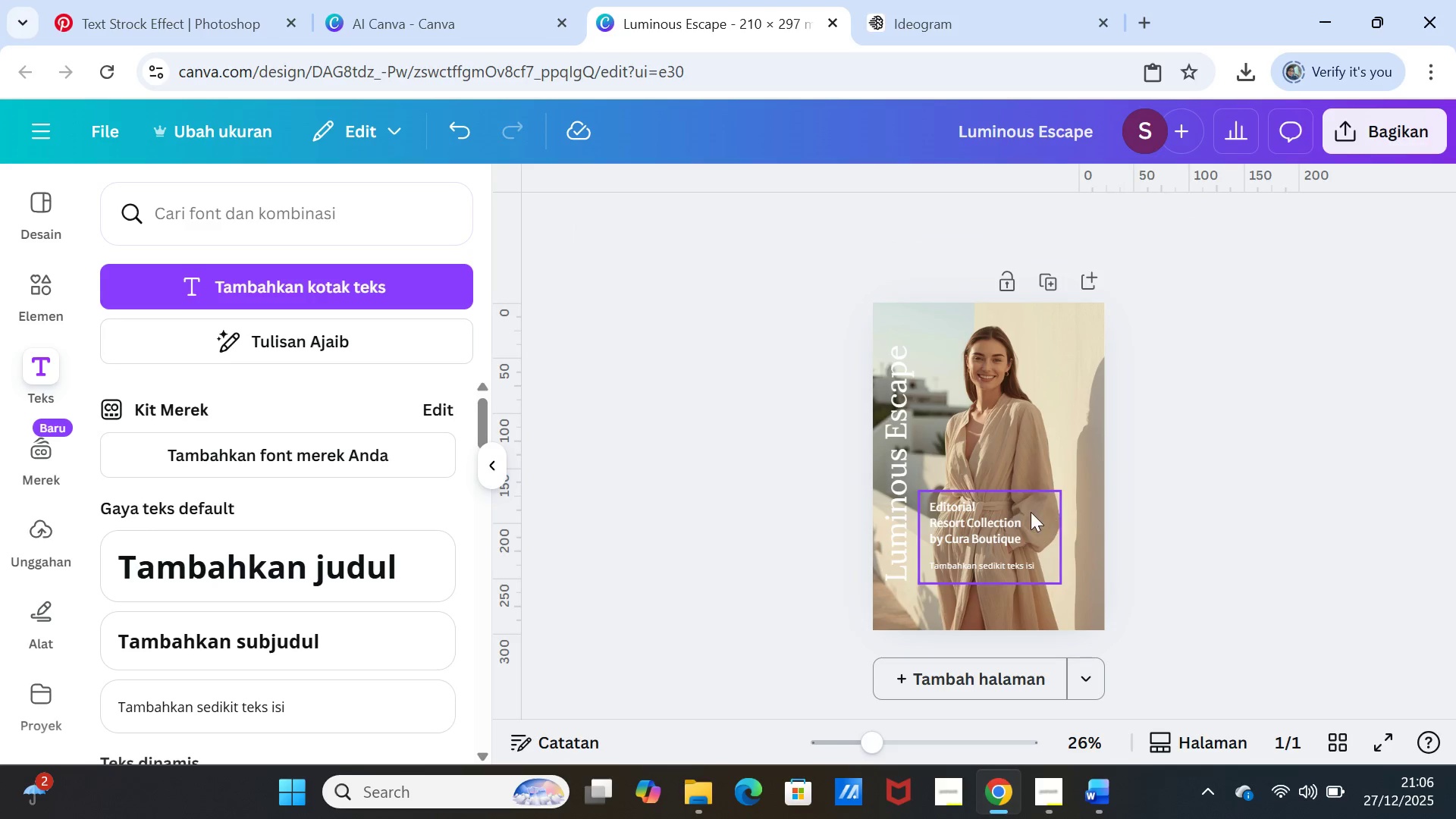 
left_click([1031, 512])
 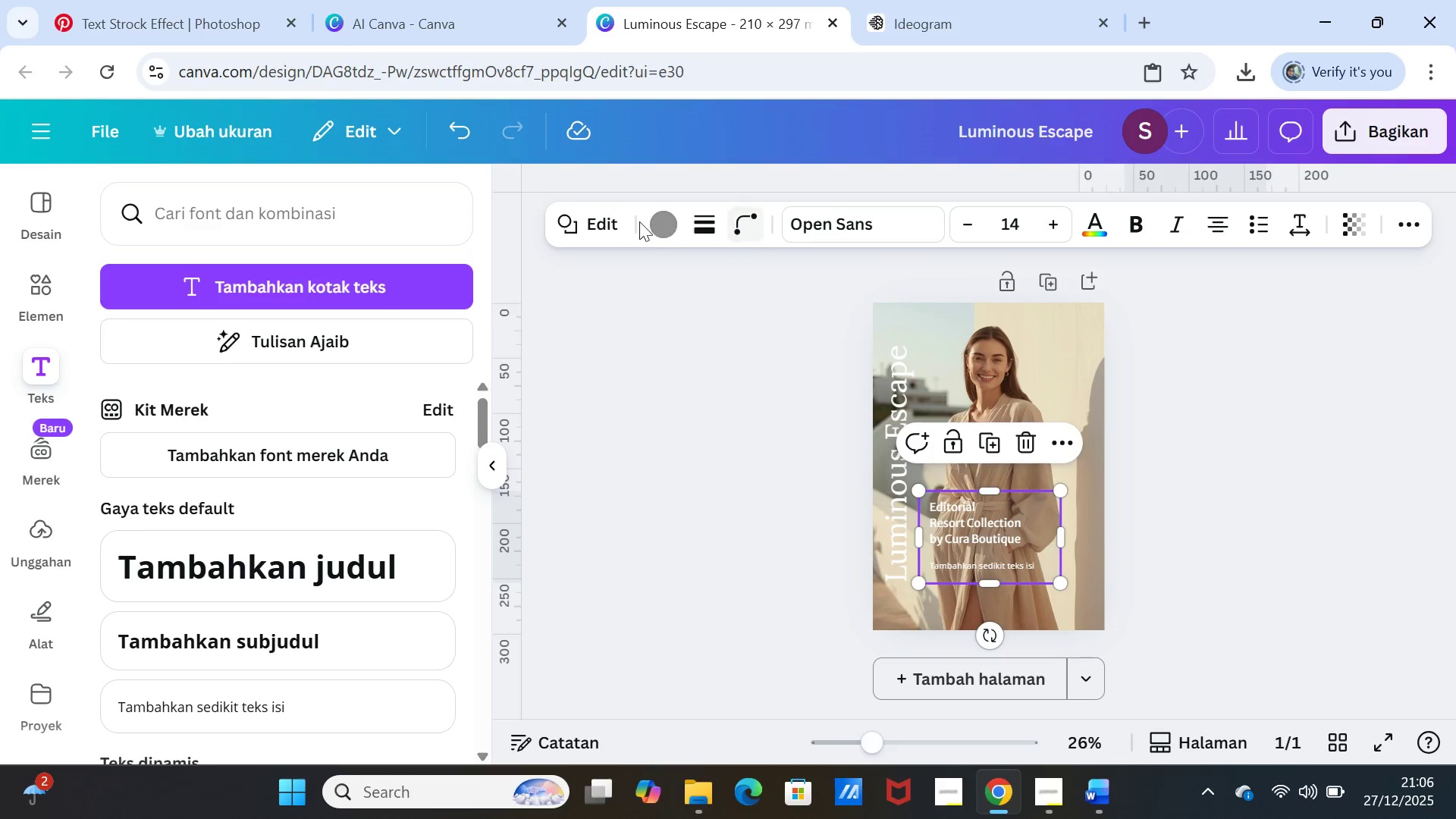 
left_click([665, 226])
 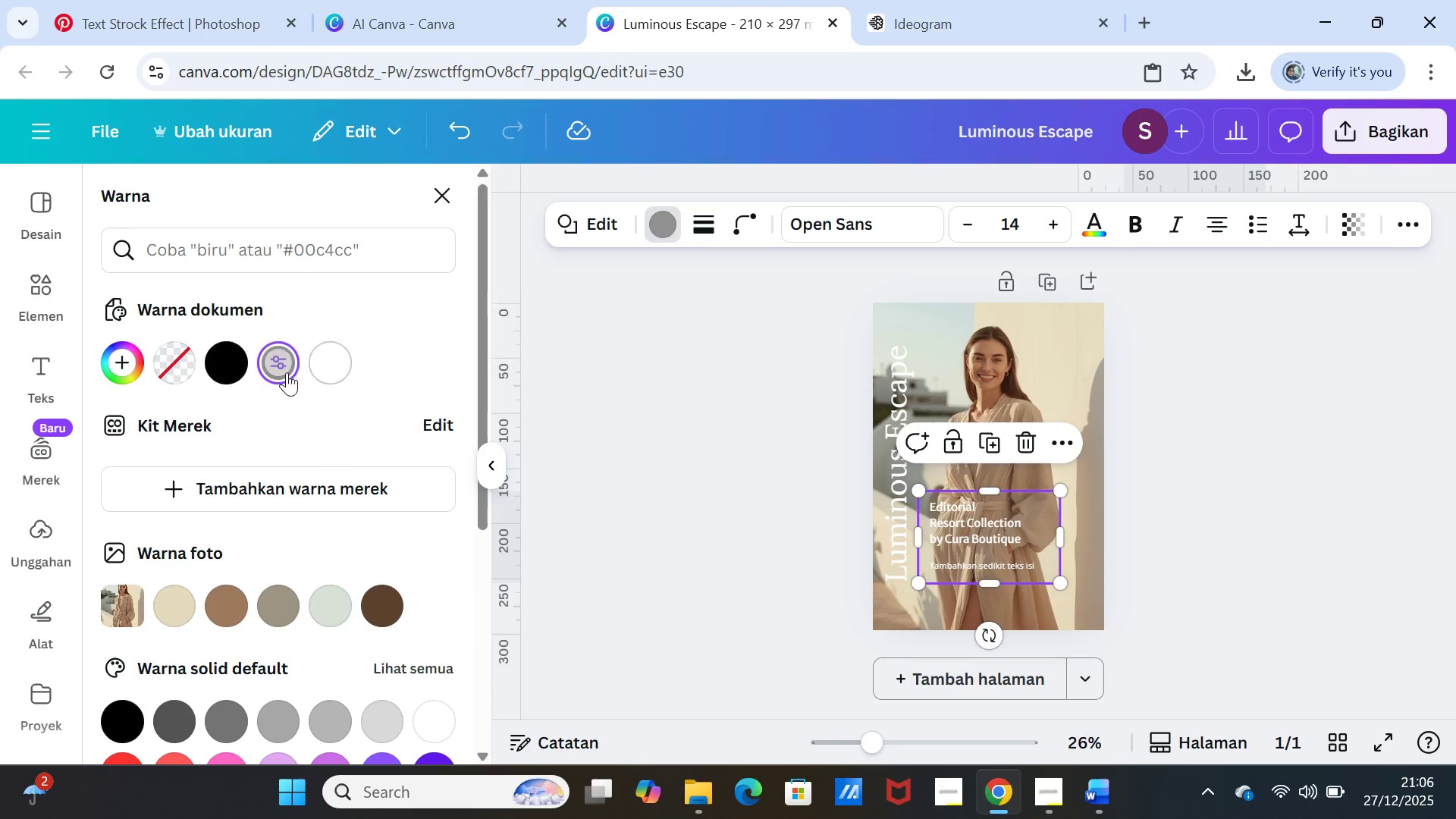 
left_click([221, 362])
 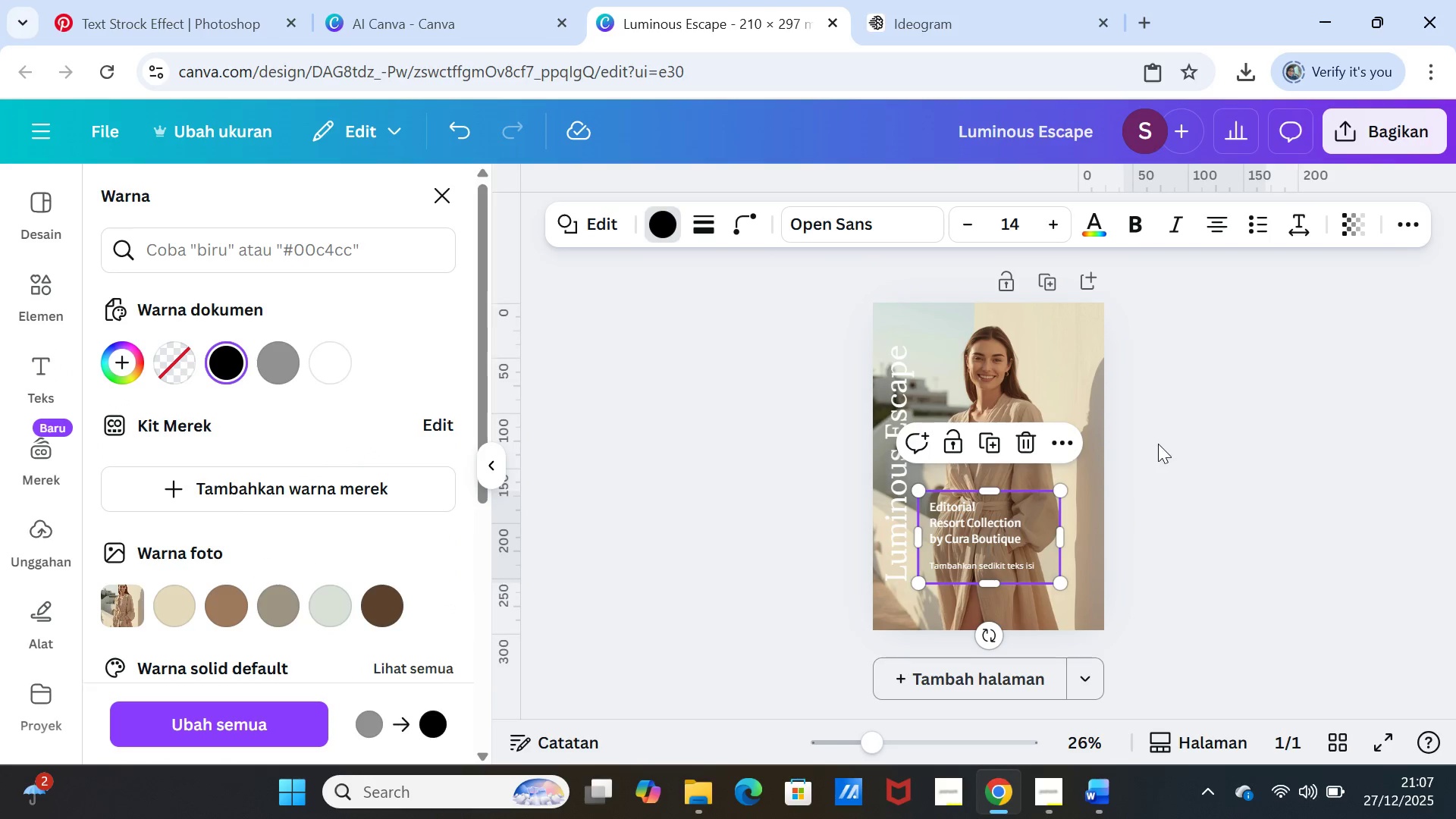 
left_click([1188, 447])
 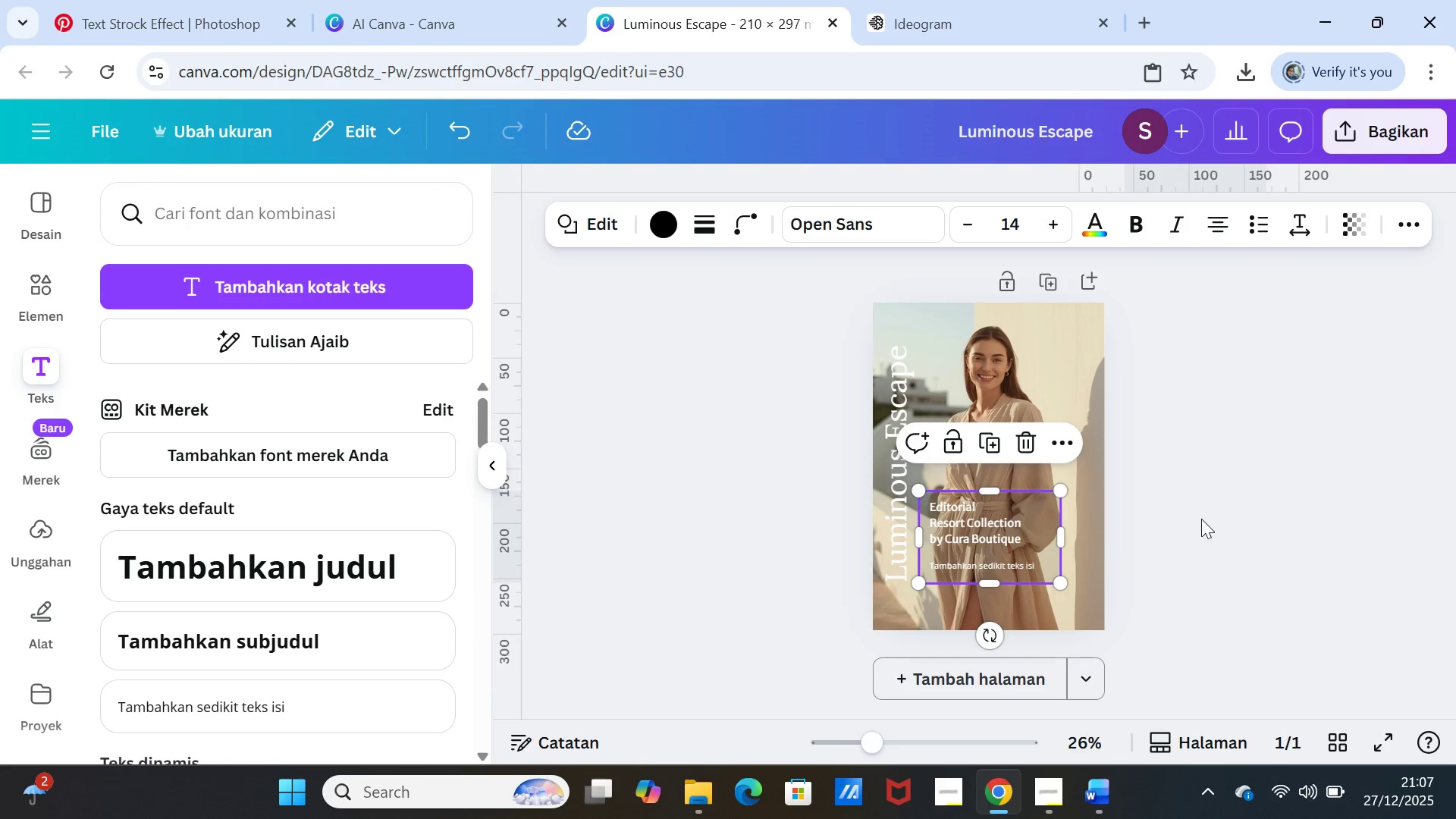 
left_click([1201, 519])
 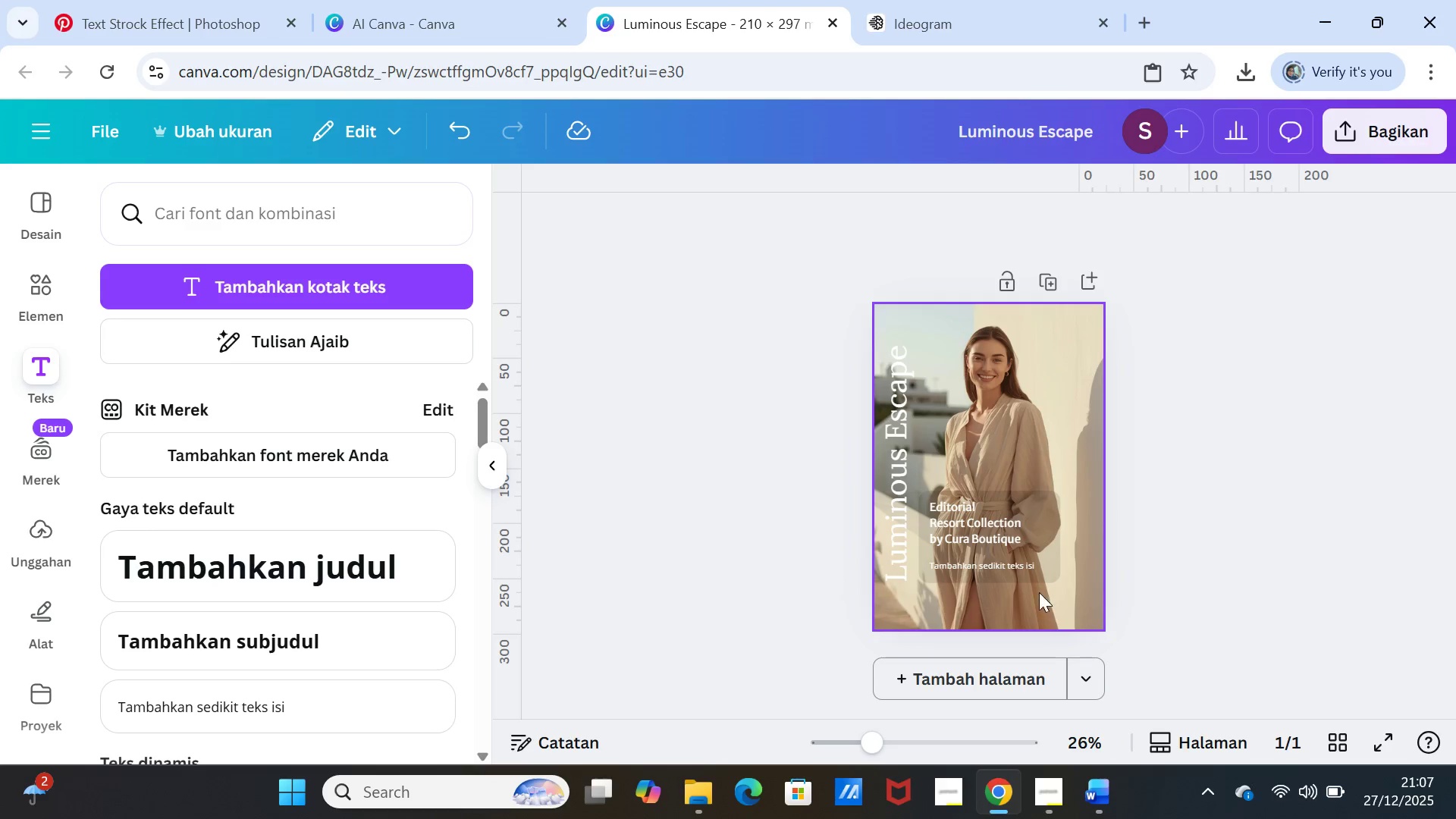 
left_click([1100, 795])
 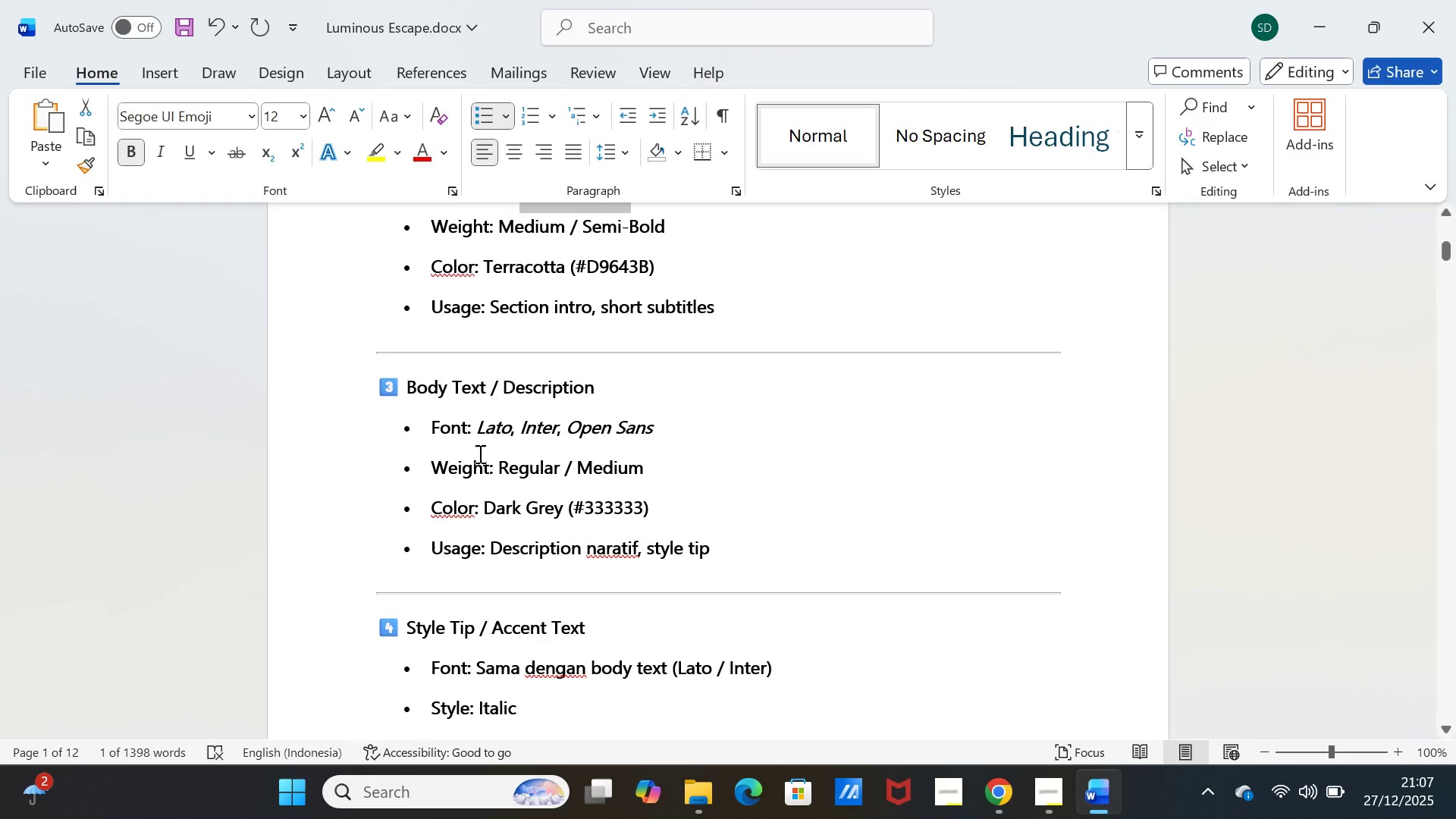 
scroll: coordinate [635, 548], scroll_direction: down, amount: 44.0
 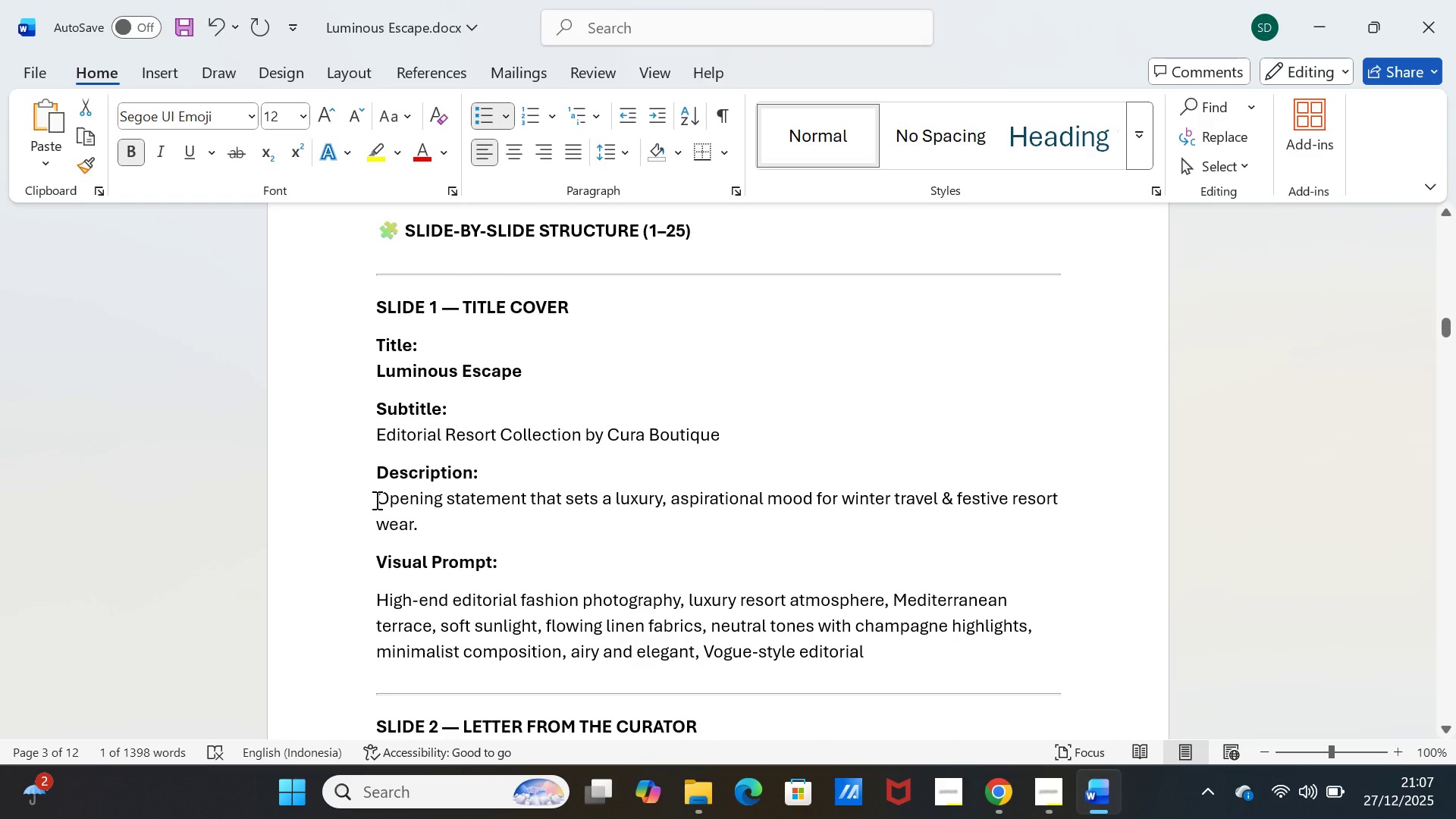 
left_click_drag(start_coordinate=[375, 500], to_coordinate=[452, 513])
 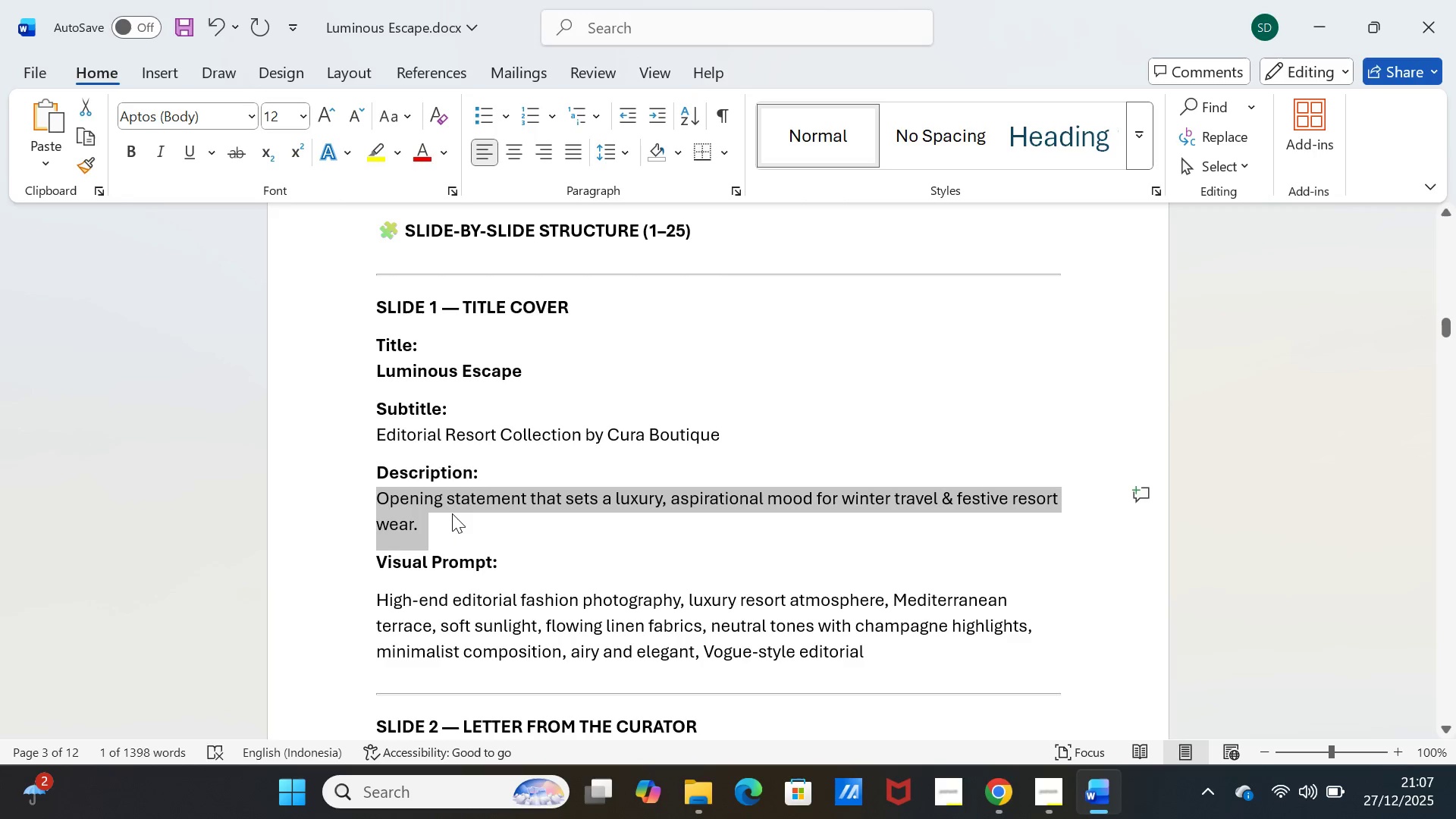 
key(Control+C)
 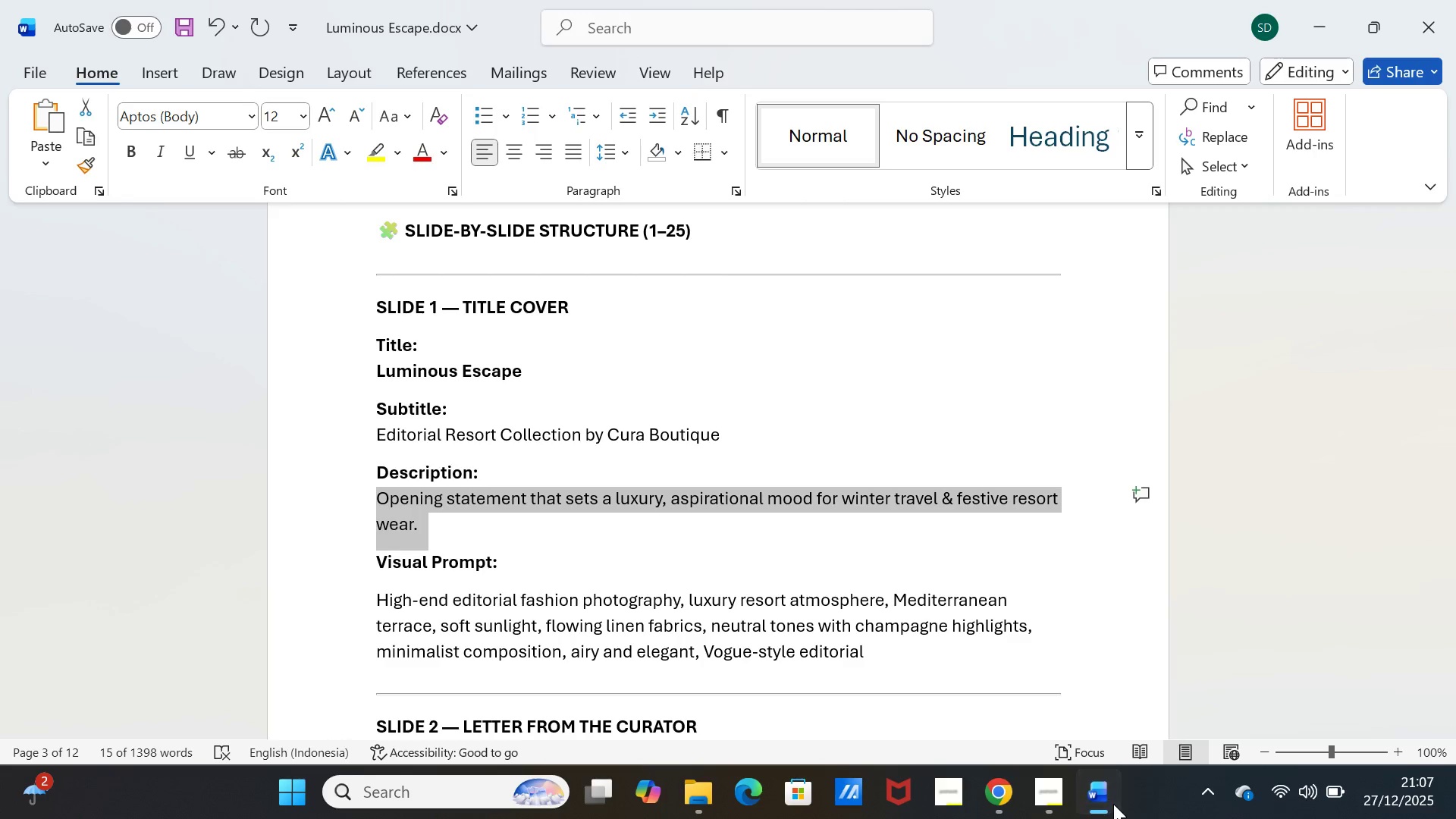 
left_click([1113, 804])
 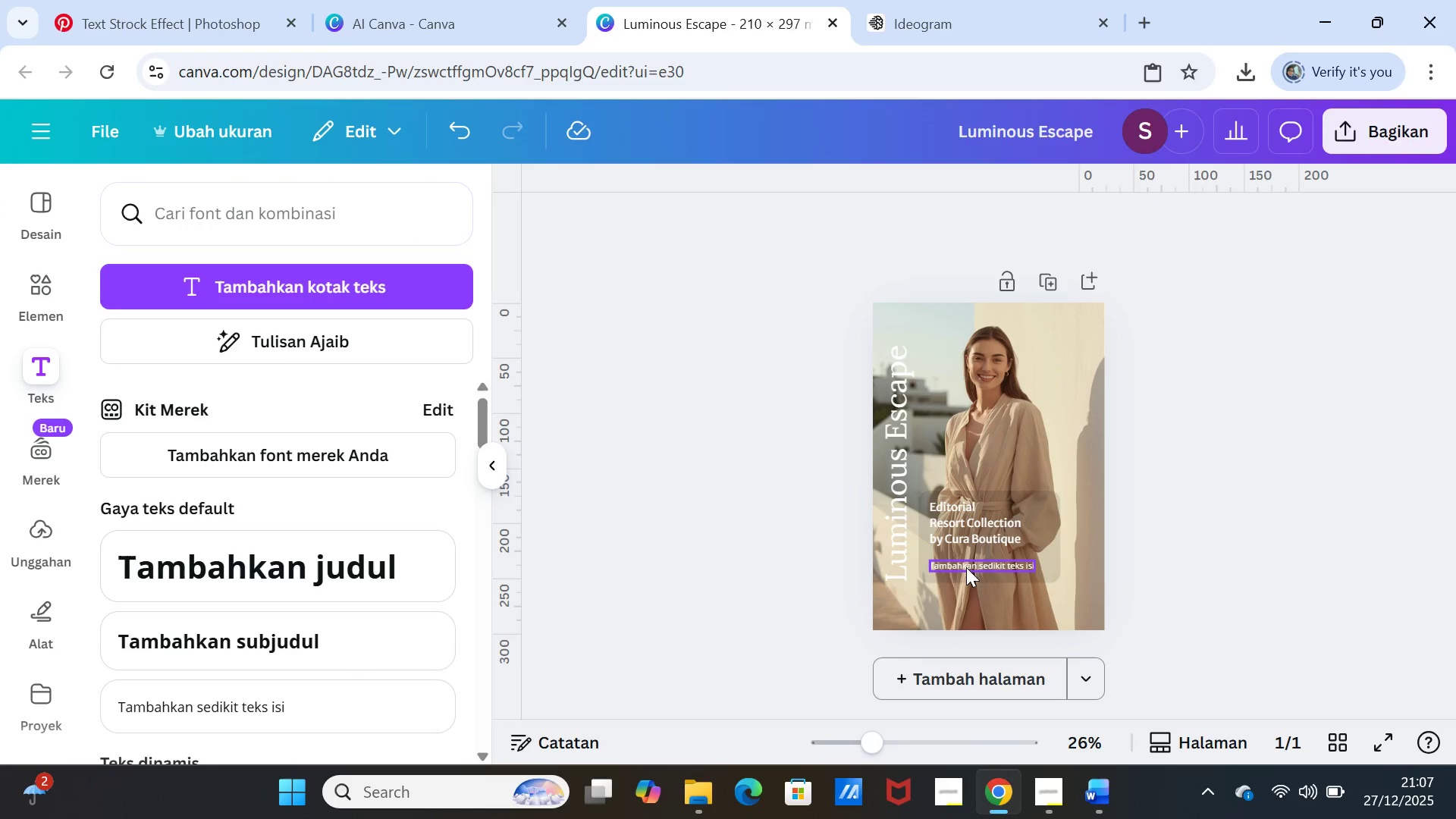 
left_click([966, 563])
 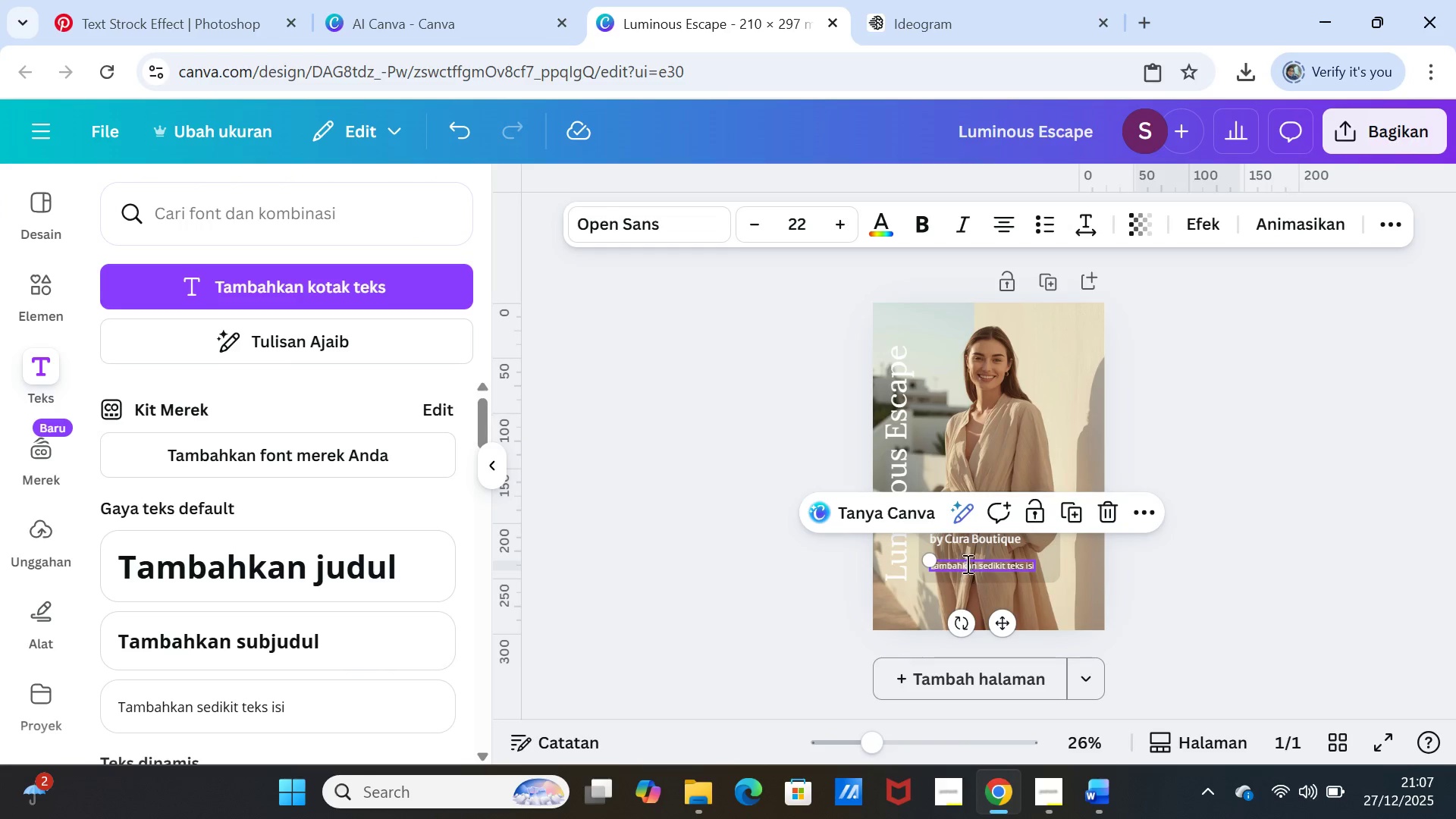 
double_click([966, 563])
 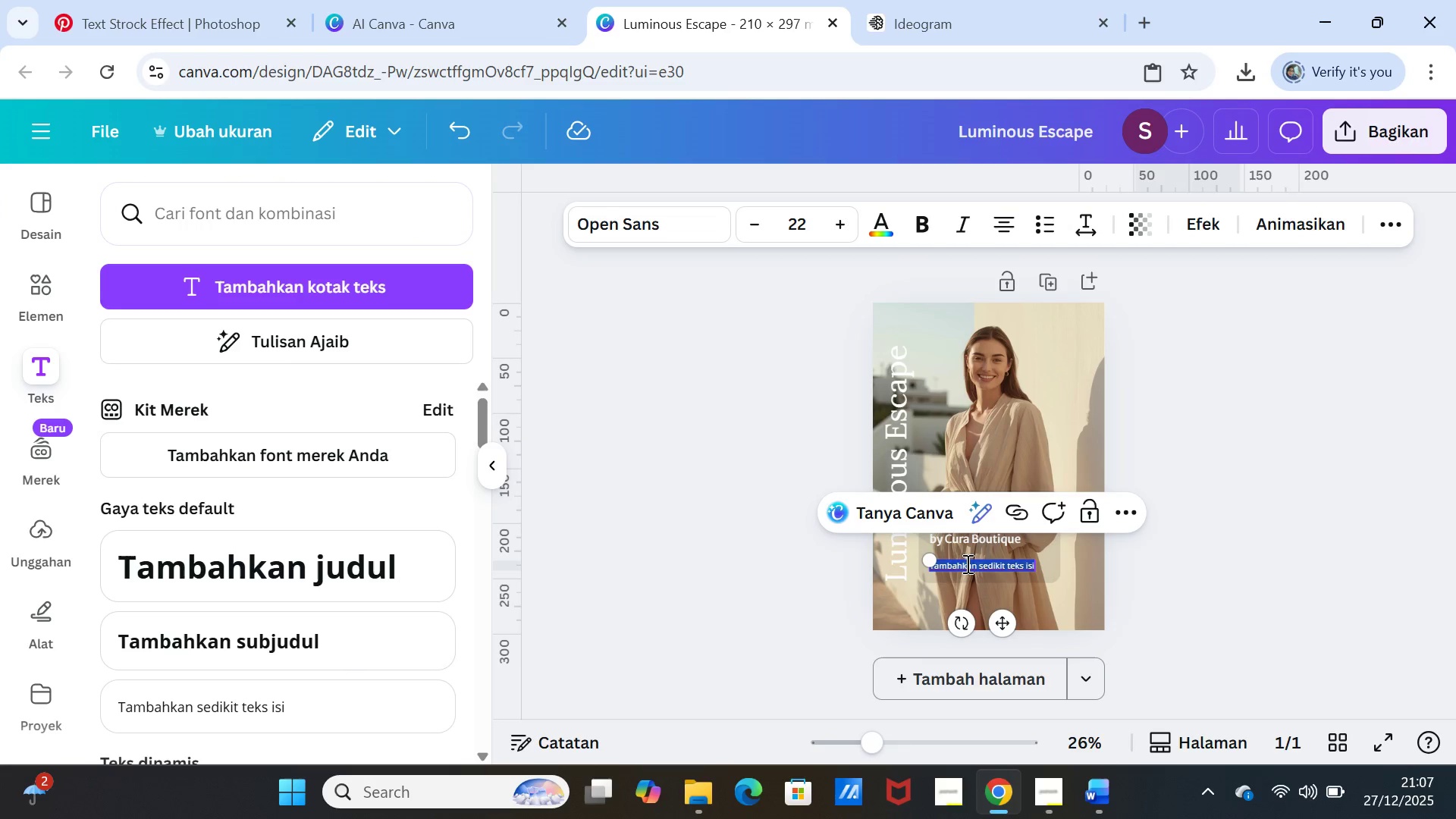 
triple_click([966, 563])
 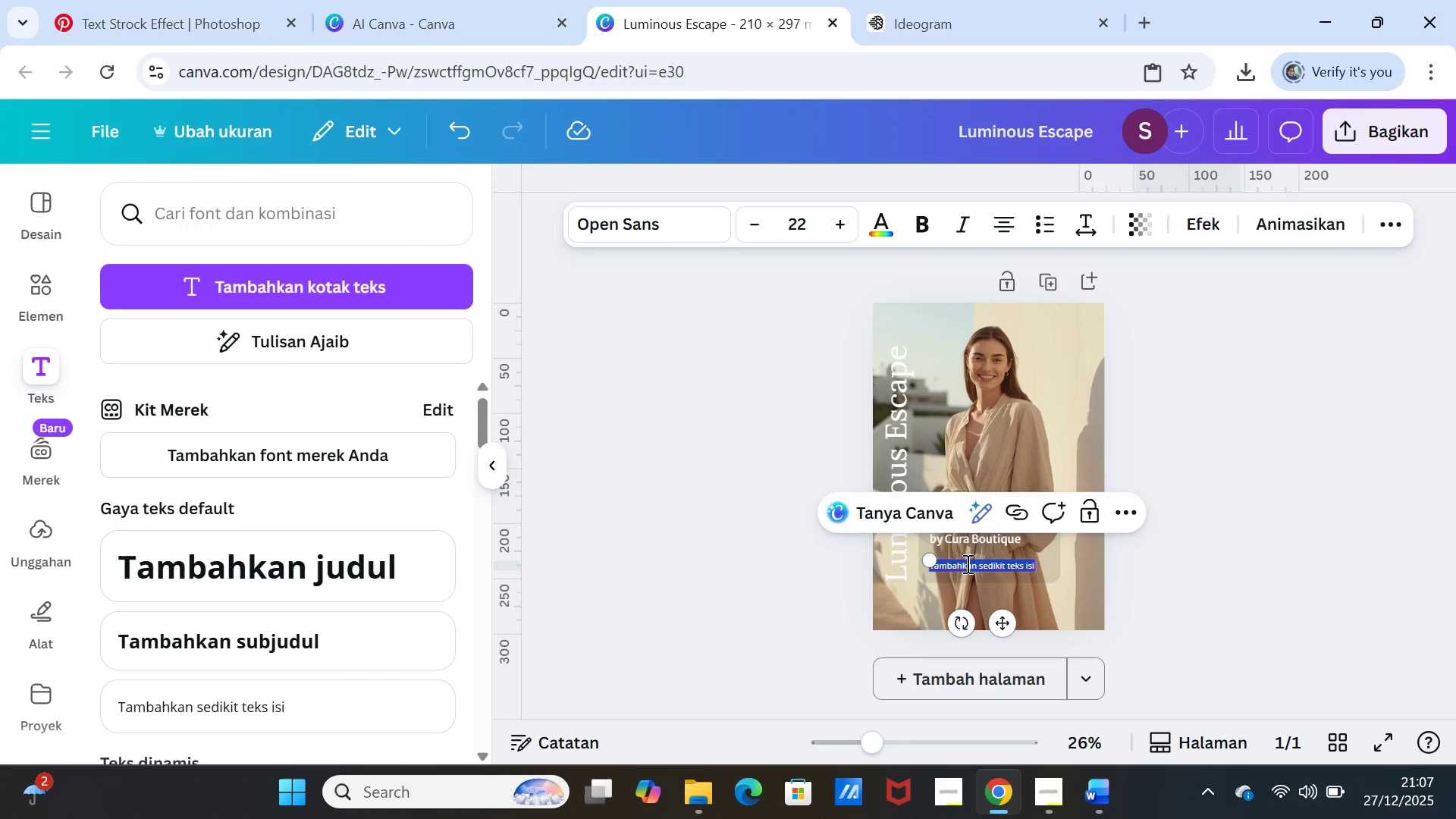 
key(Control+V)
 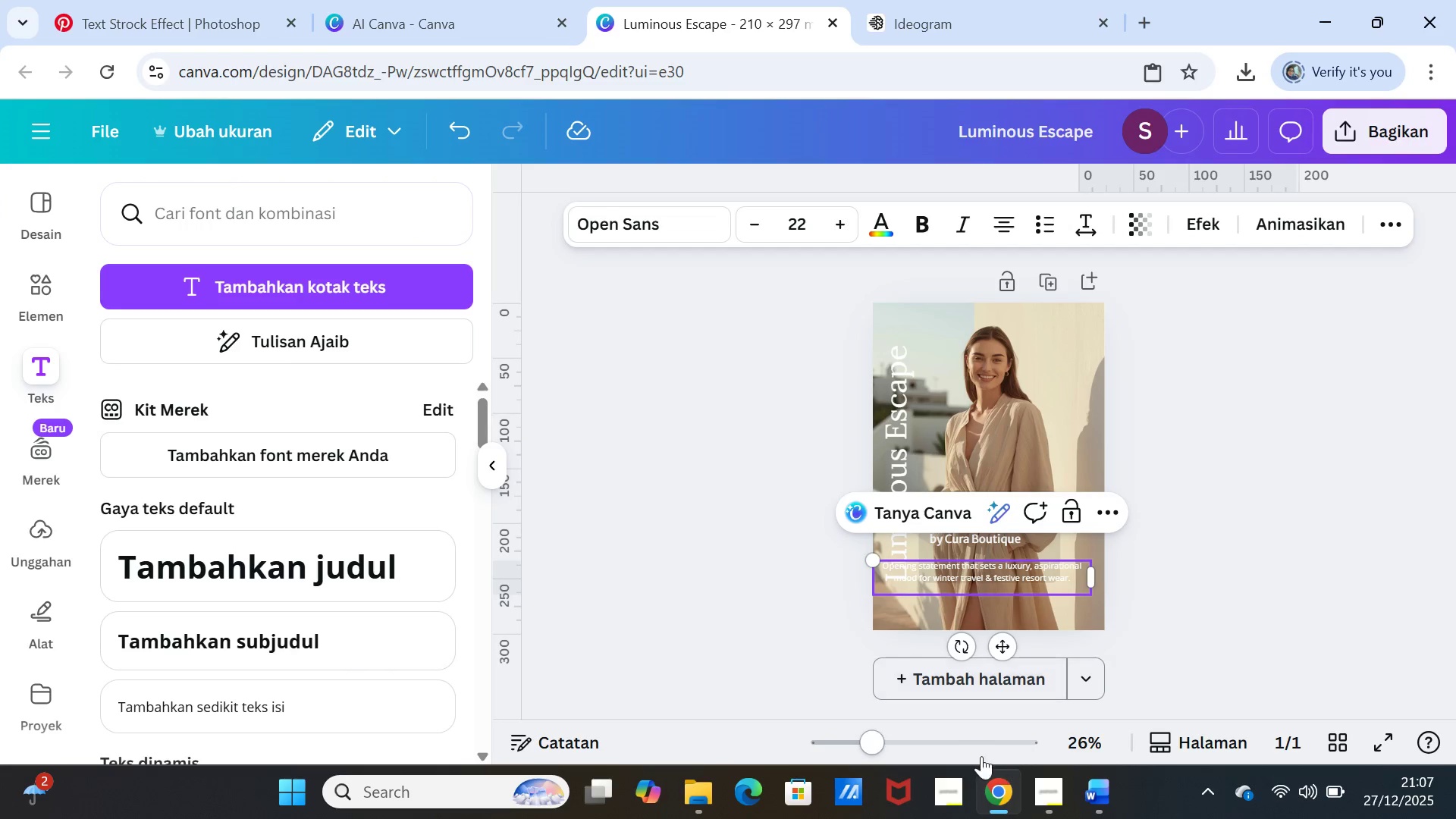 
left_click_drag(start_coordinate=[871, 742], to_coordinate=[886, 742])
 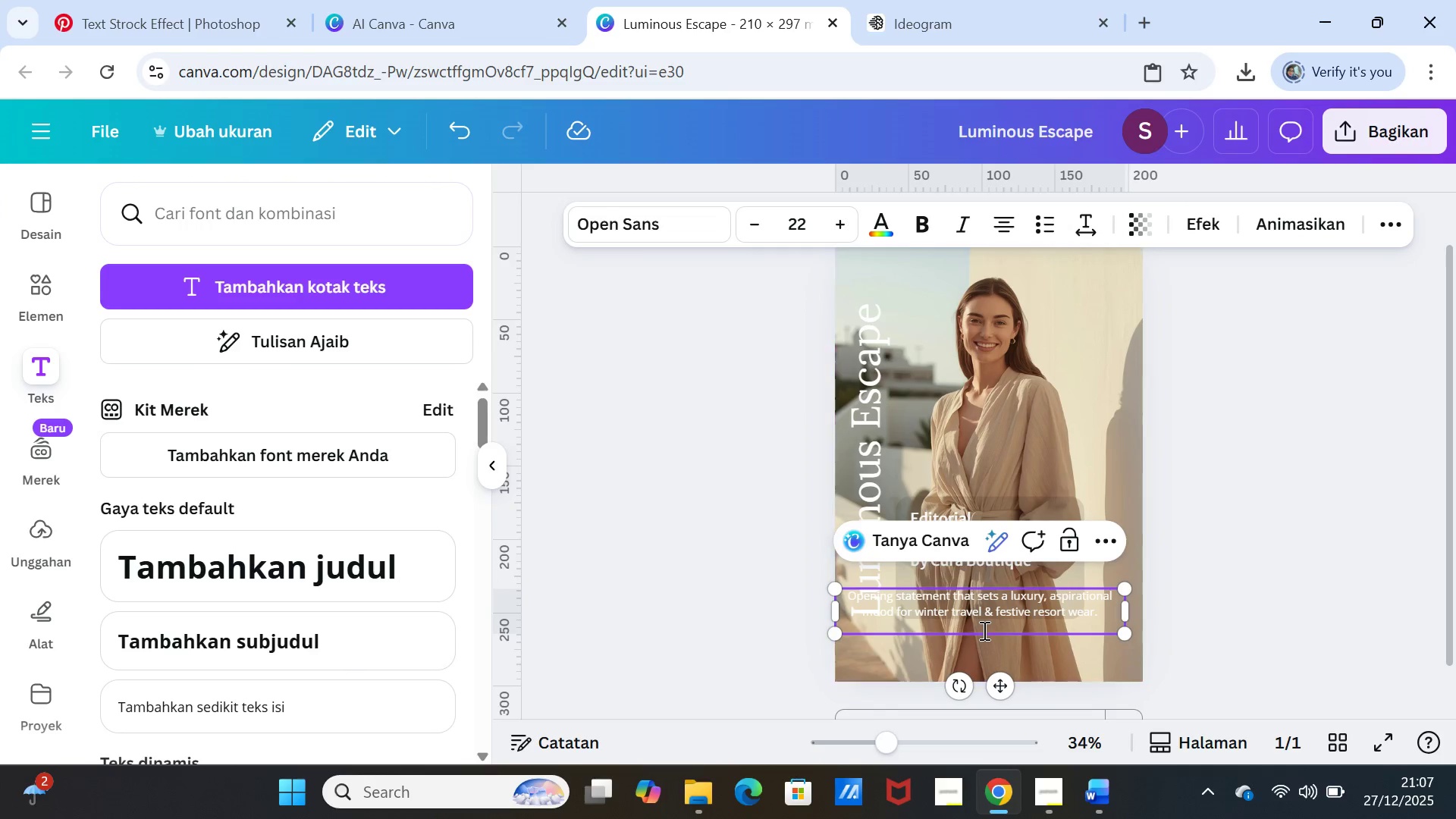 
left_click([983, 630])
 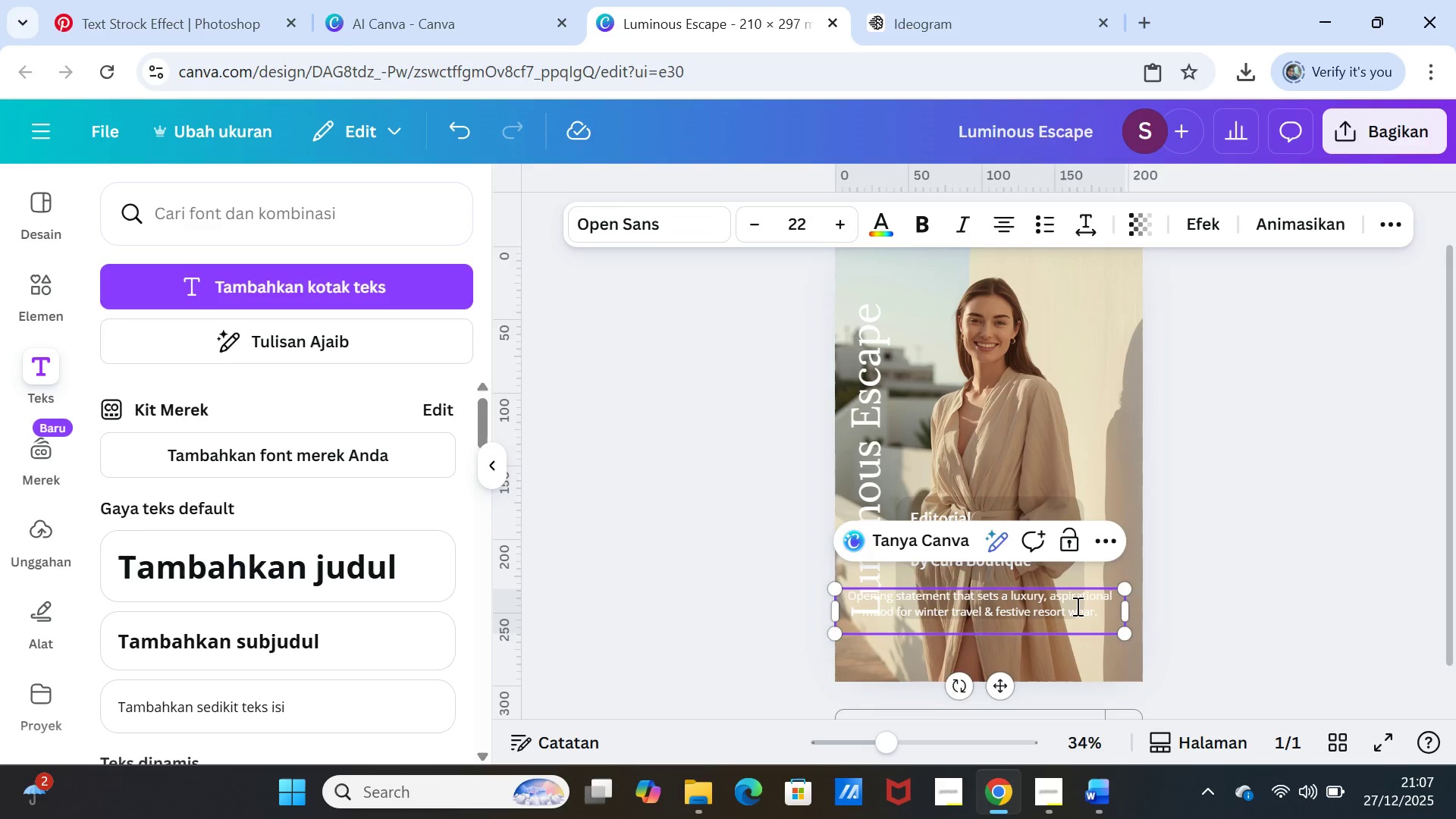 
key(Backspace)
 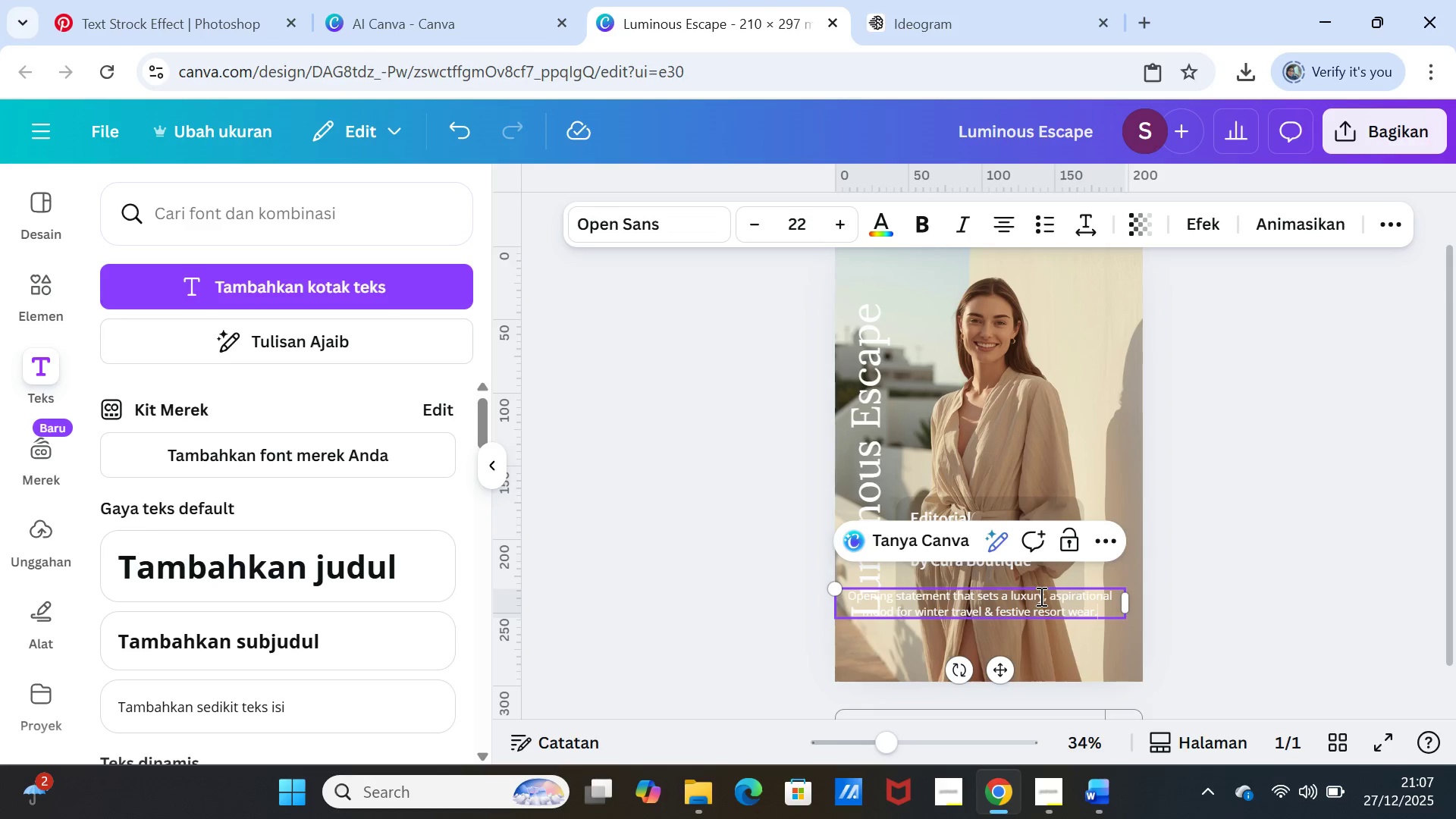 
left_click([1050, 594])
 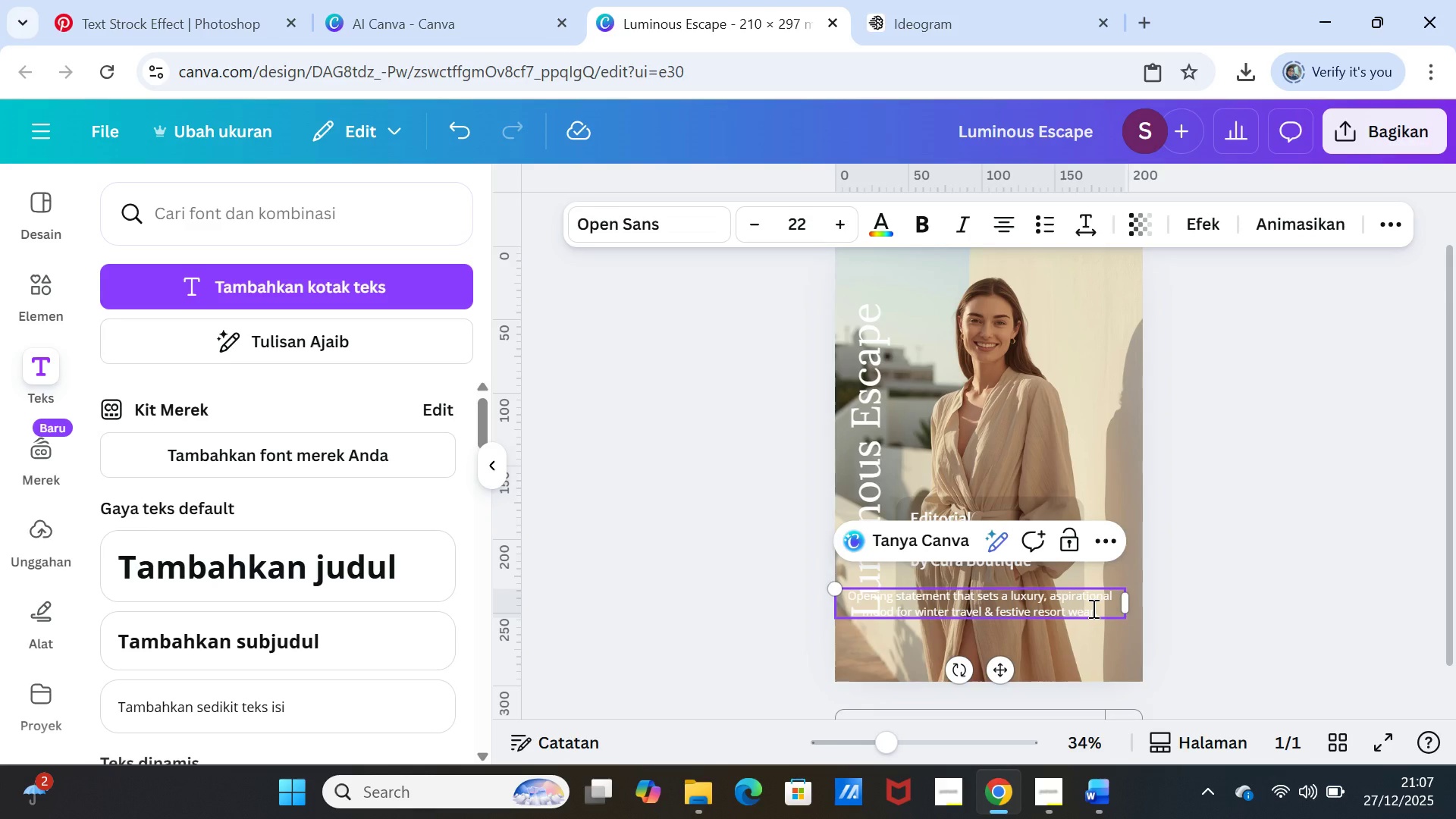 
key(Enter)
 